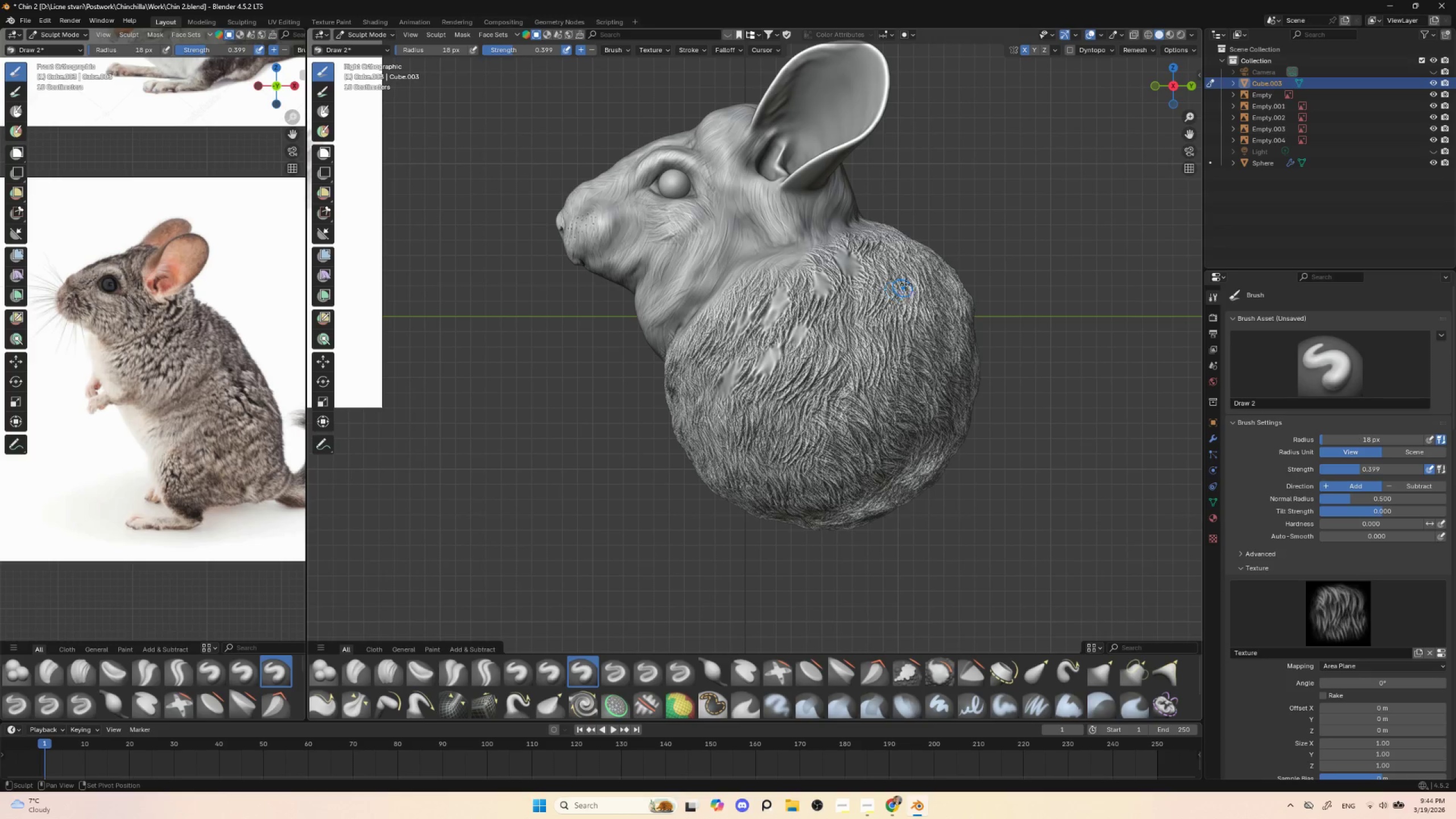 
hold_key(key=ShiftLeft, duration=1.52)
 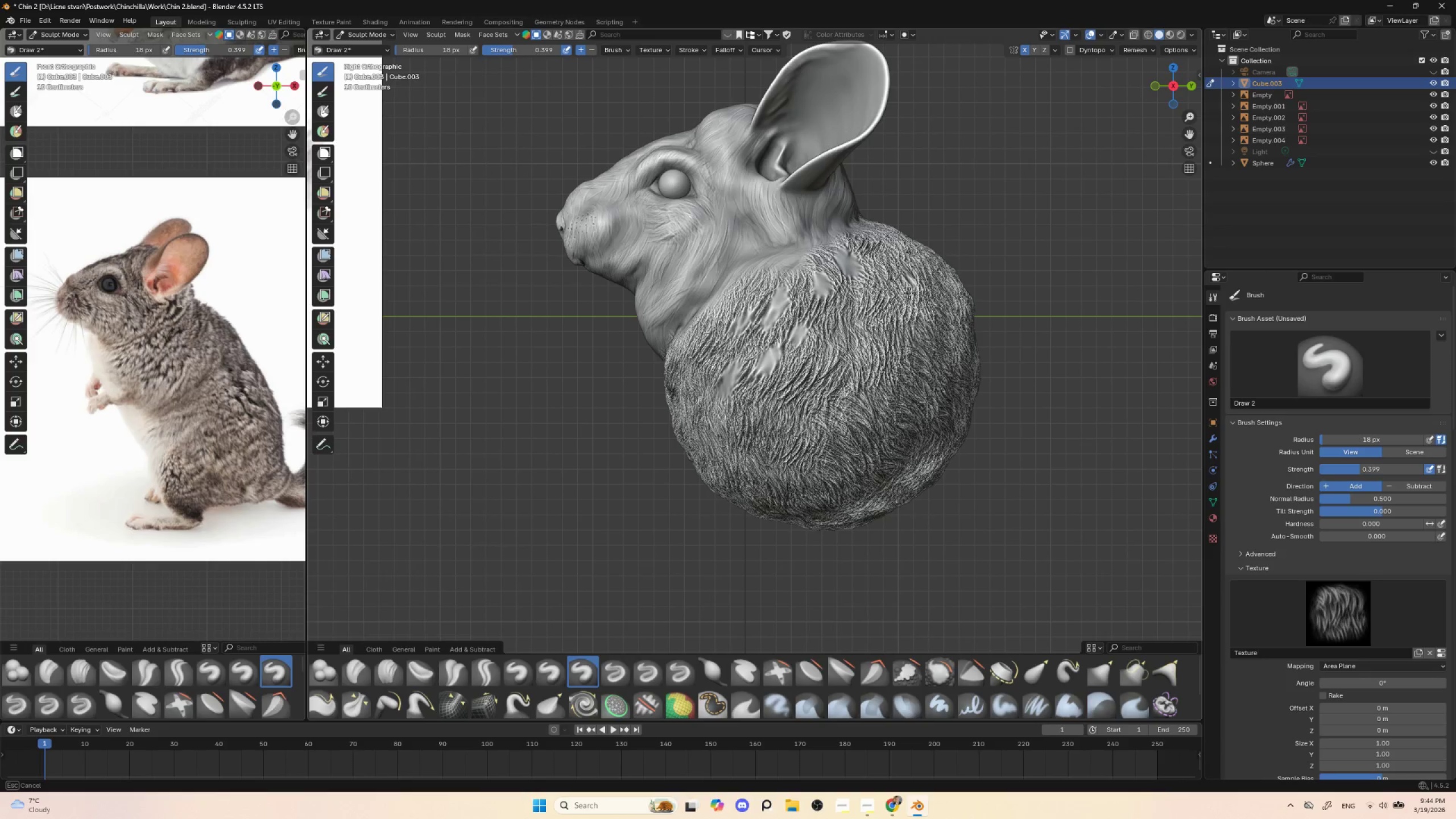 
hold_key(key=ShiftLeft, duration=1.51)
left_click_drag(start_coordinate=[908, 273], to_coordinate=[908, 276])
 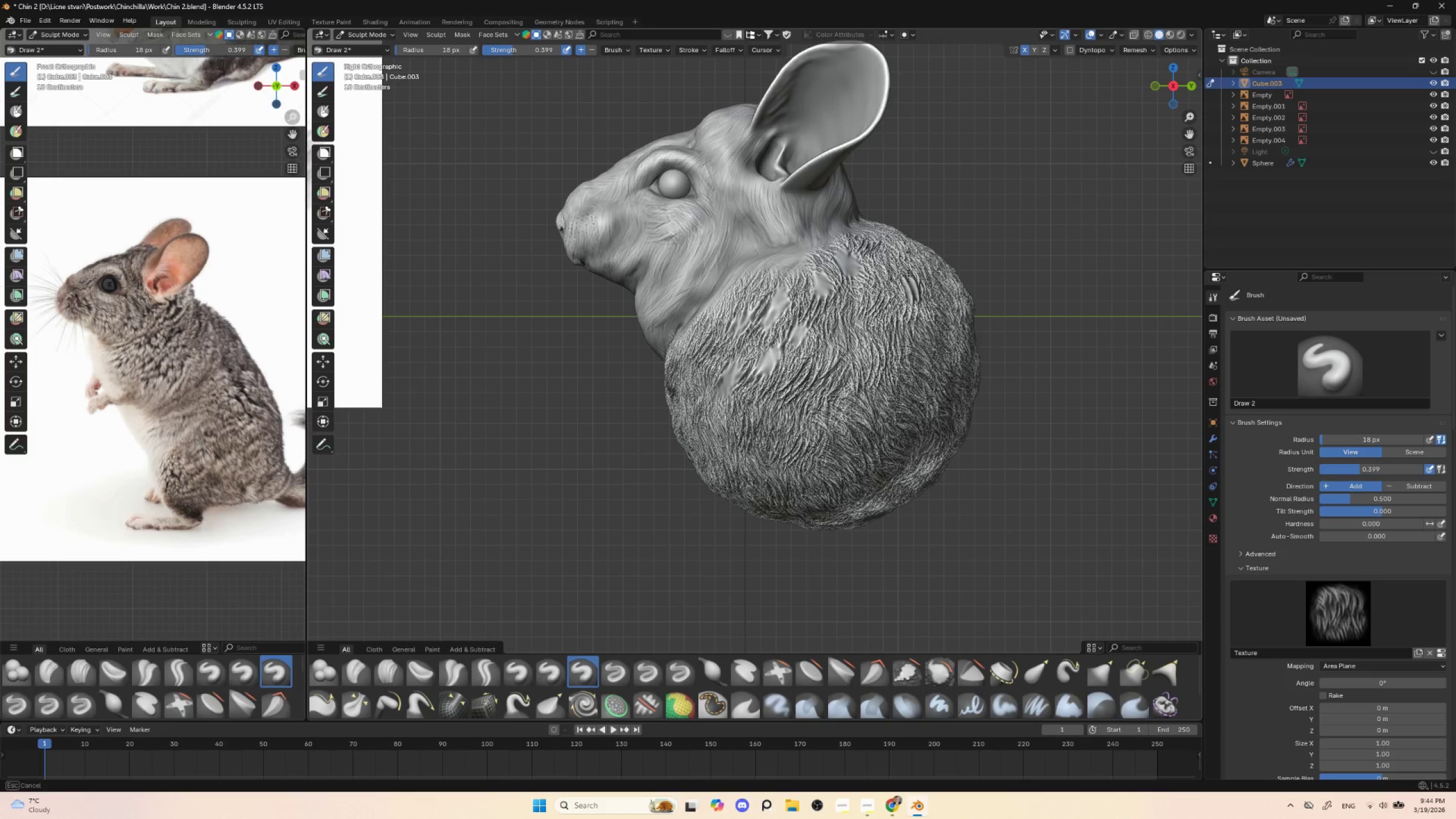 
hold_key(key=ShiftLeft, duration=1.52)
left_click_drag(start_coordinate=[909, 279], to_coordinate=[901, 286])
 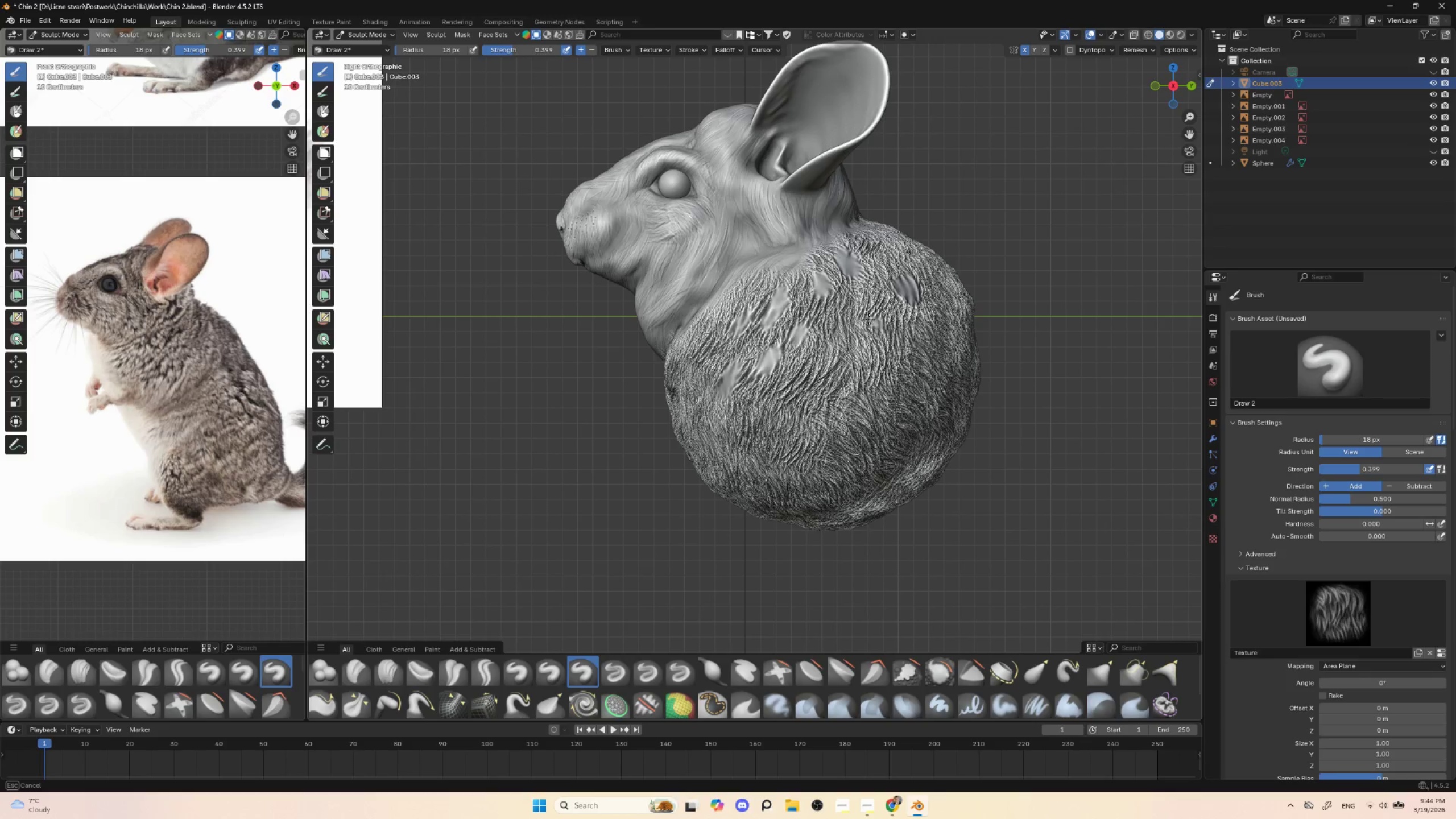 
hold_key(key=ShiftLeft, duration=1.51)
left_click_drag(start_coordinate=[875, 317], to_coordinate=[869, 324])
 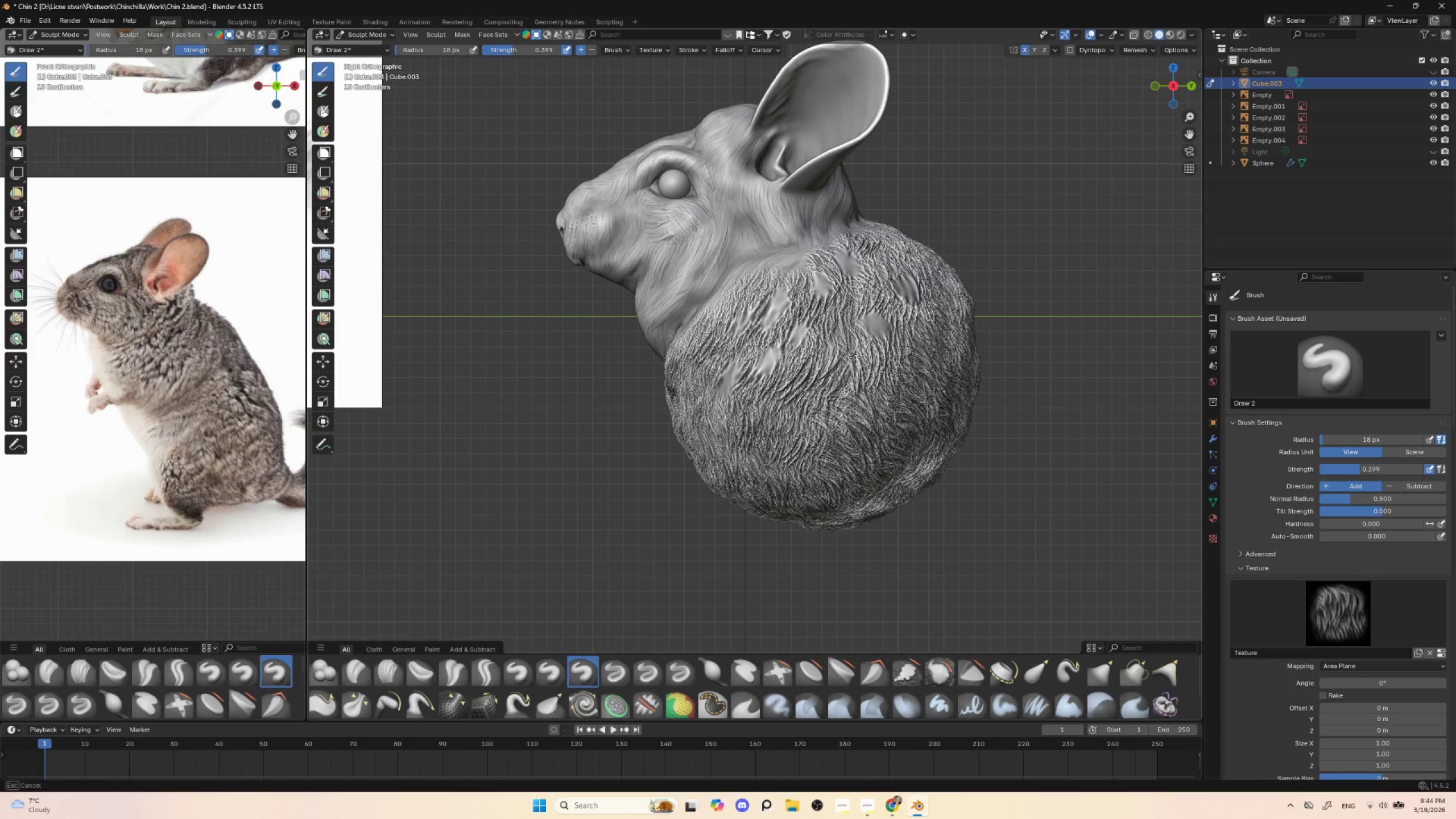 
hold_key(key=ShiftLeft, duration=1.52)
 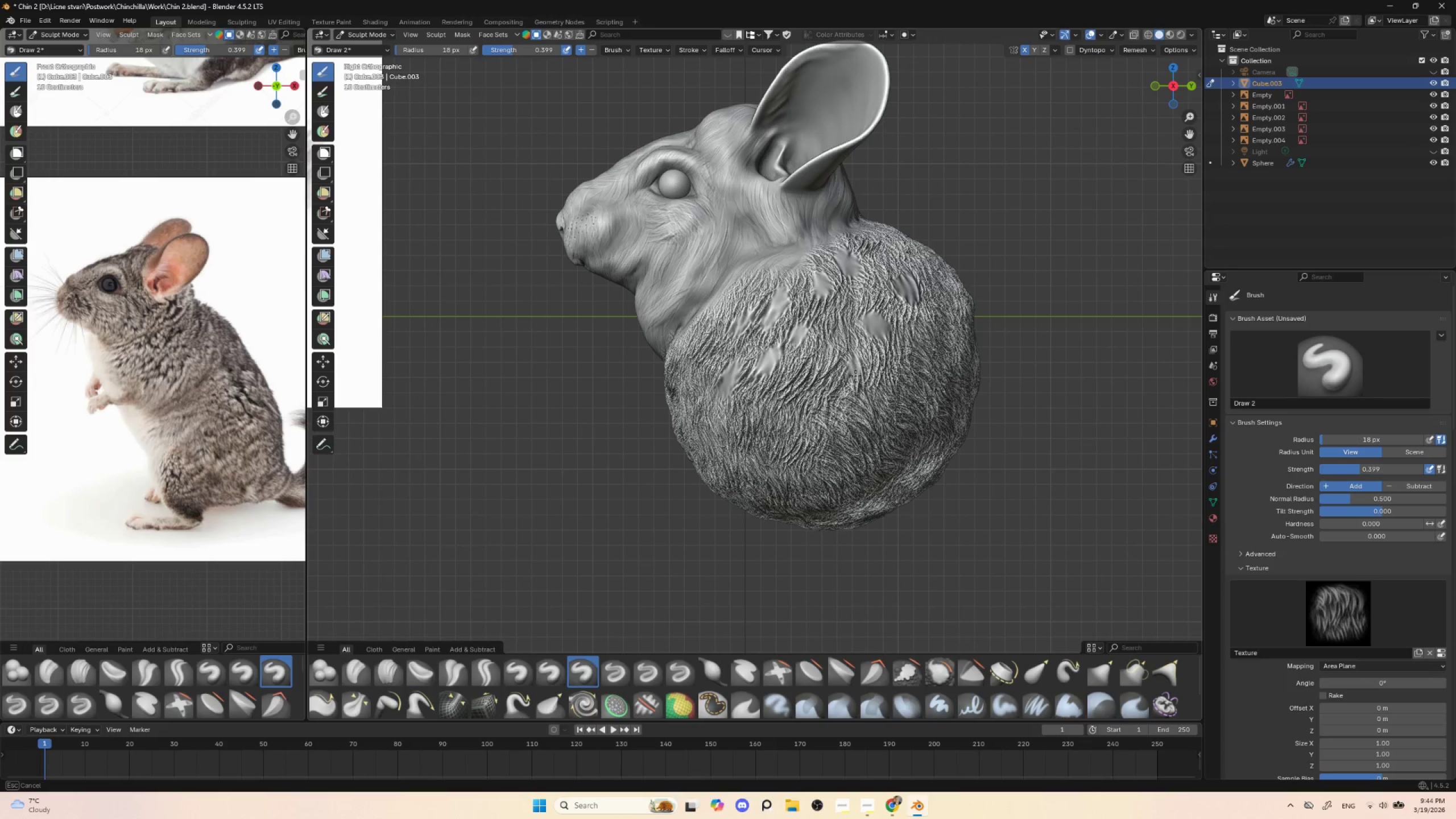 
hold_key(key=ShiftLeft, duration=1.53)
left_click_drag(start_coordinate=[854, 367], to_coordinate=[856, 364])
 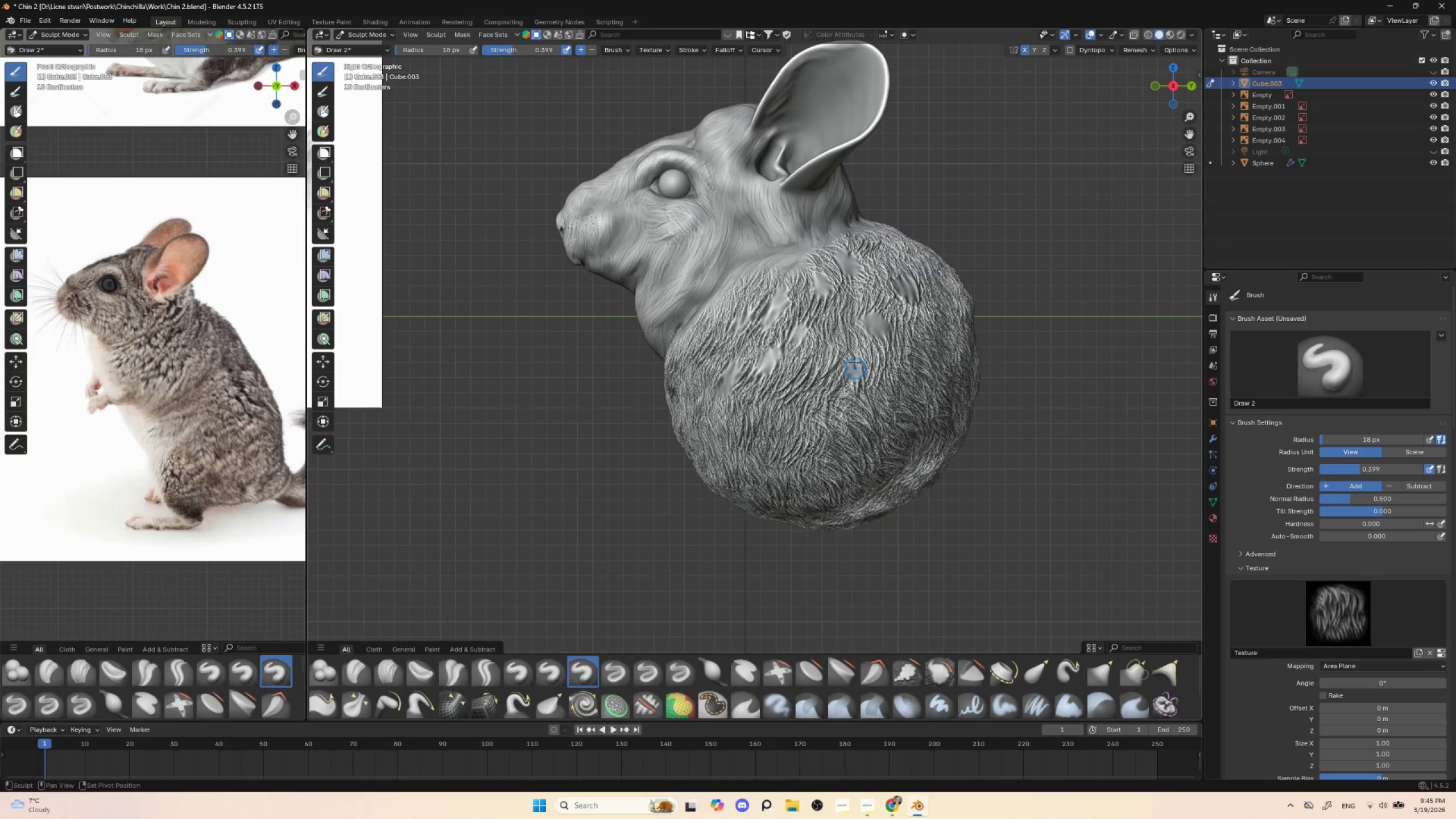 
left_click_drag(start_coordinate=[853, 357], to_coordinate=[853, 377])
 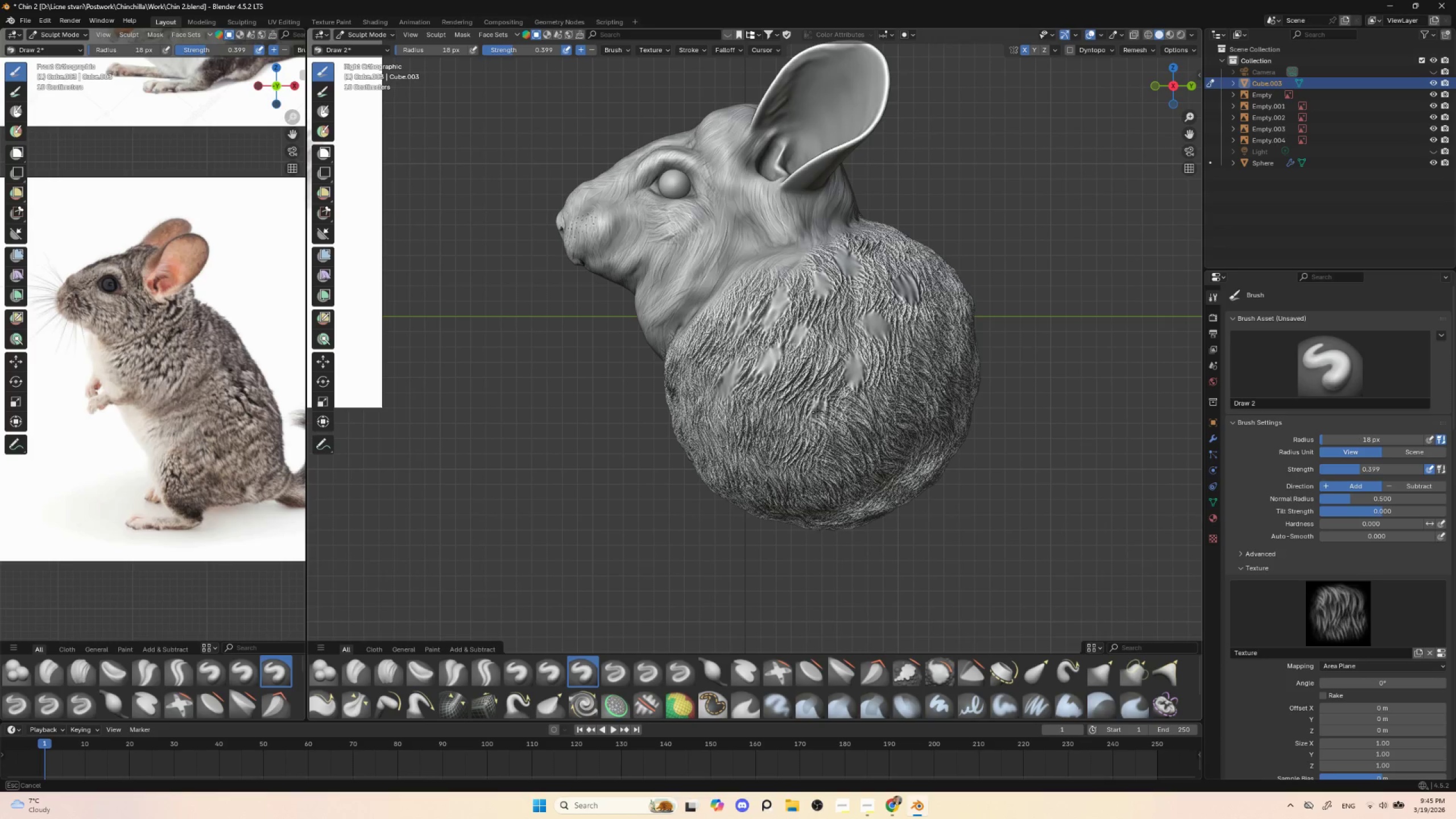 
hold_key(key=ShiftLeft, duration=1.5)
left_click_drag(start_coordinate=[817, 404], to_coordinate=[814, 417])
 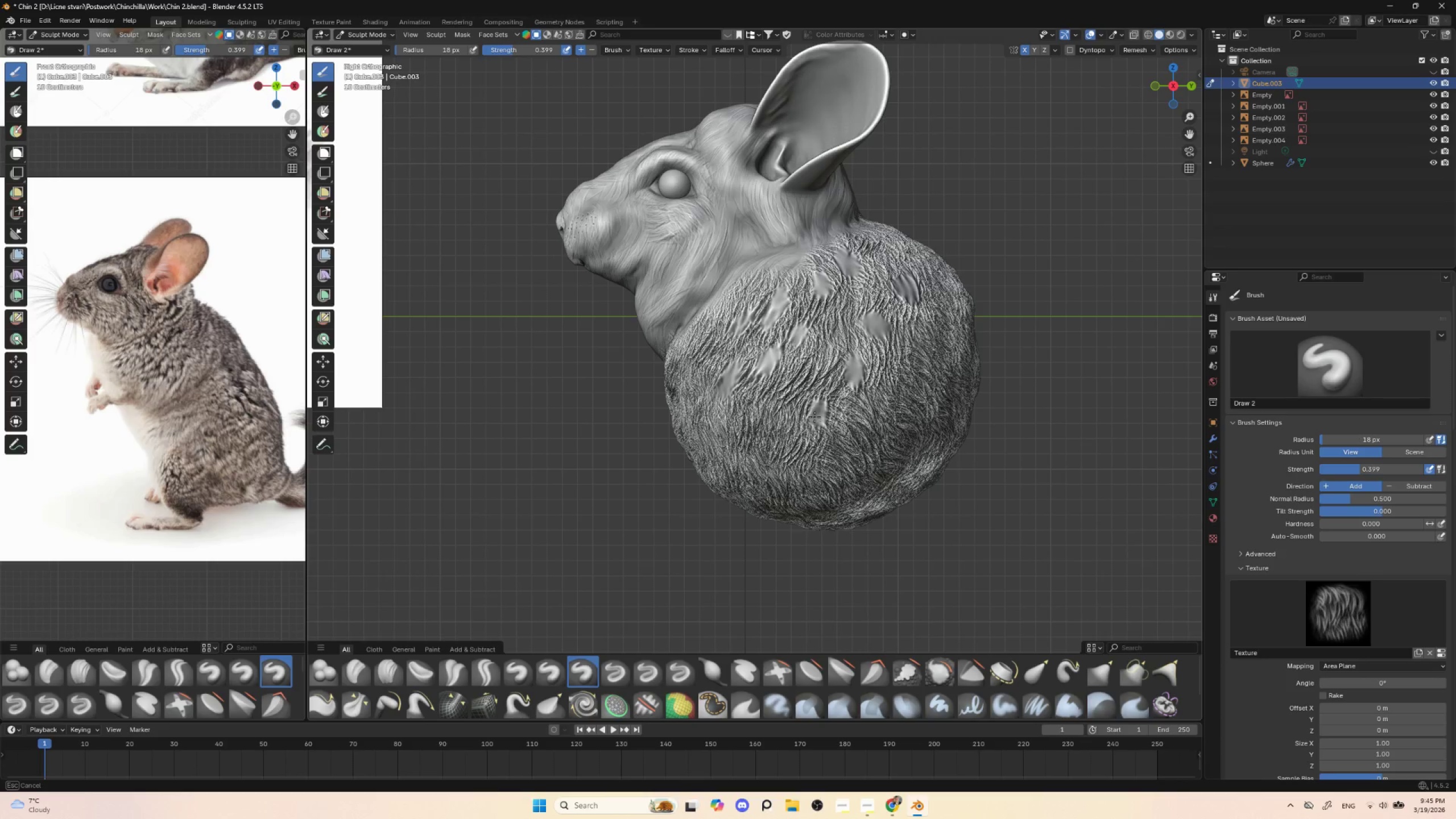 
left_click_drag(start_coordinate=[824, 400], to_coordinate=[816, 427])
 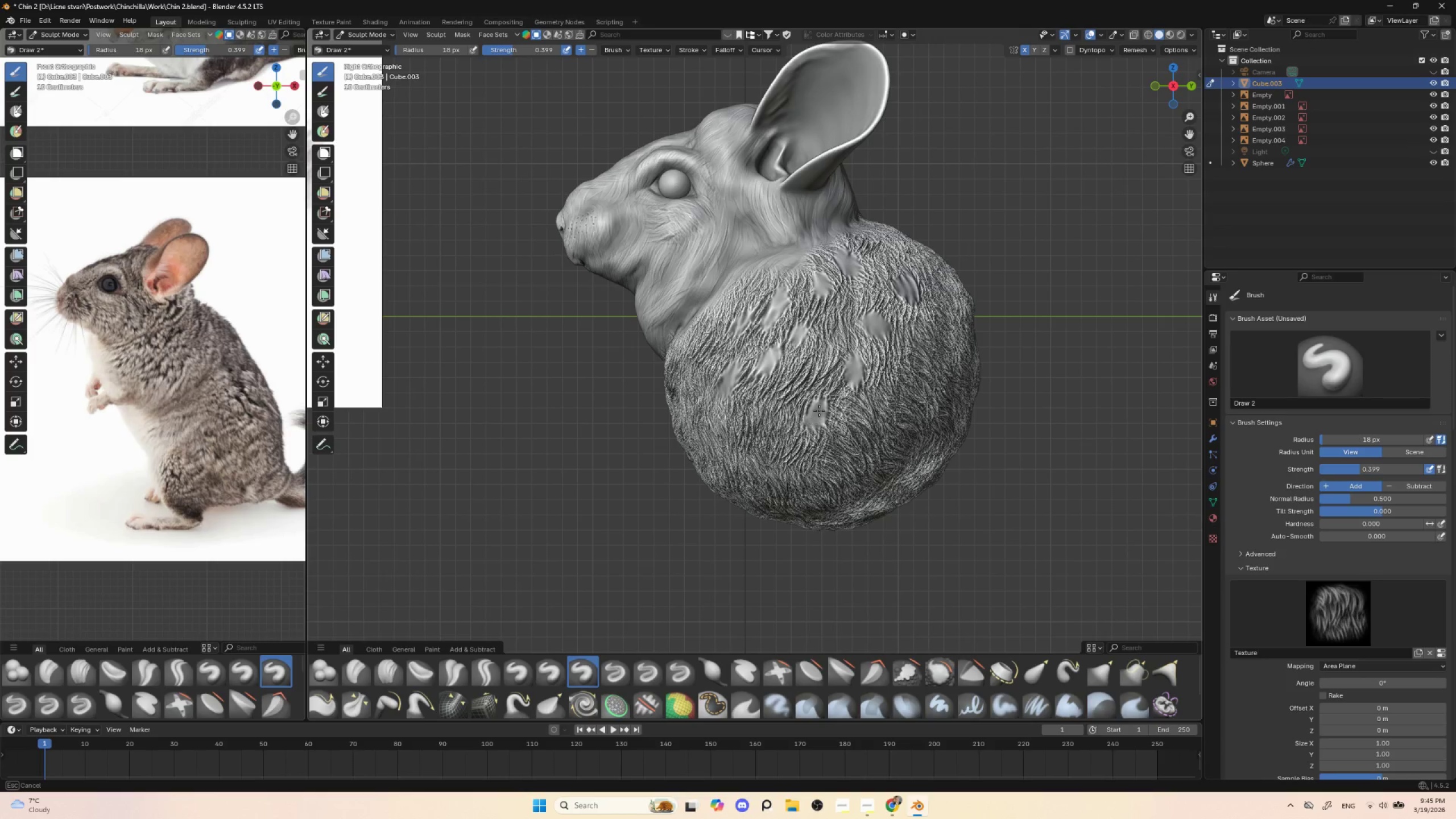 
hold_key(key=ShiftLeft, duration=1.52)
left_click_drag(start_coordinate=[814, 411], to_coordinate=[813, 421])
 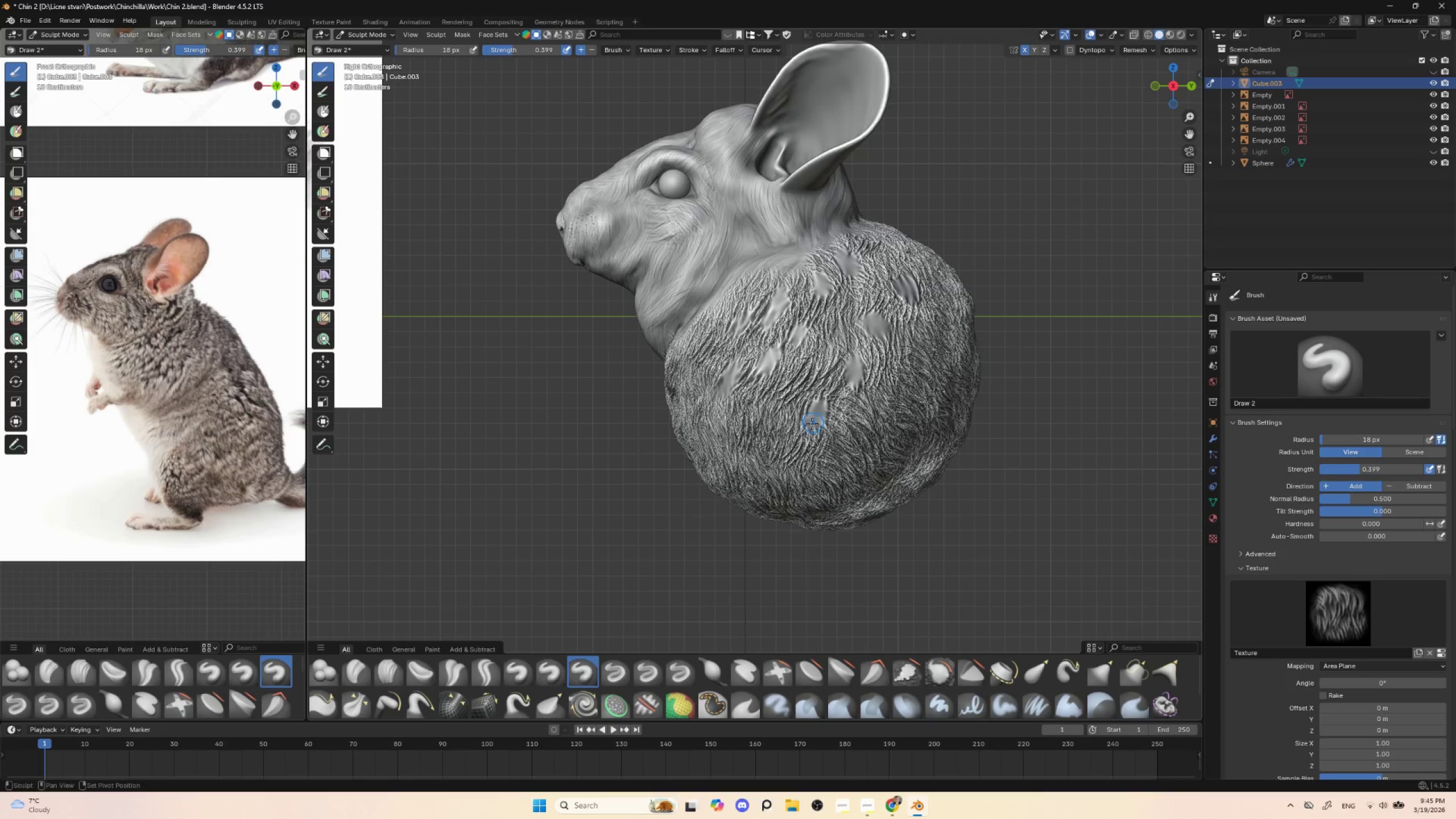 
hold_key(key=ShiftLeft, duration=1.5)
left_click_drag(start_coordinate=[771, 444], to_coordinate=[767, 453])
 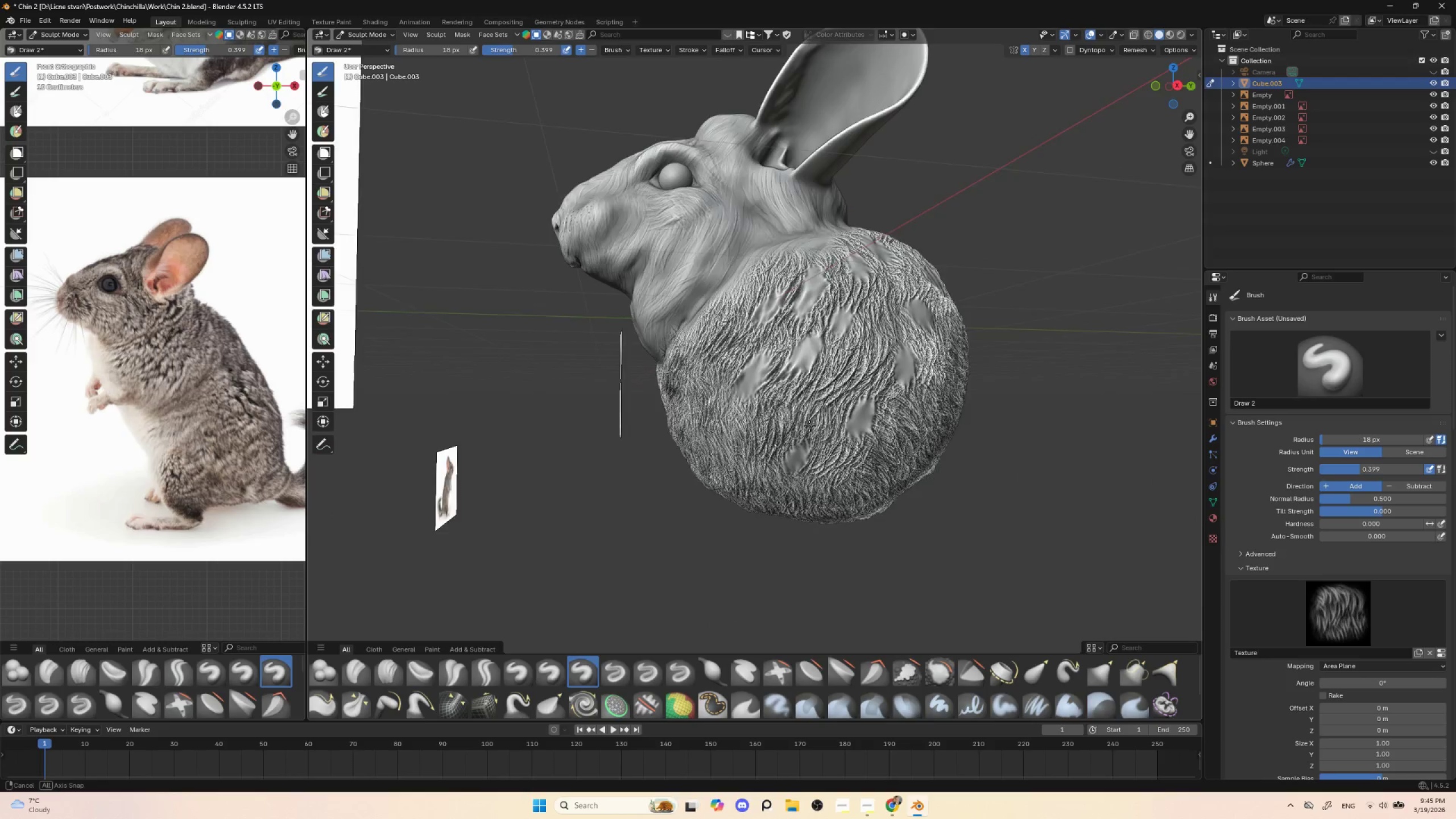 
key(Shift+ShiftLeft)
 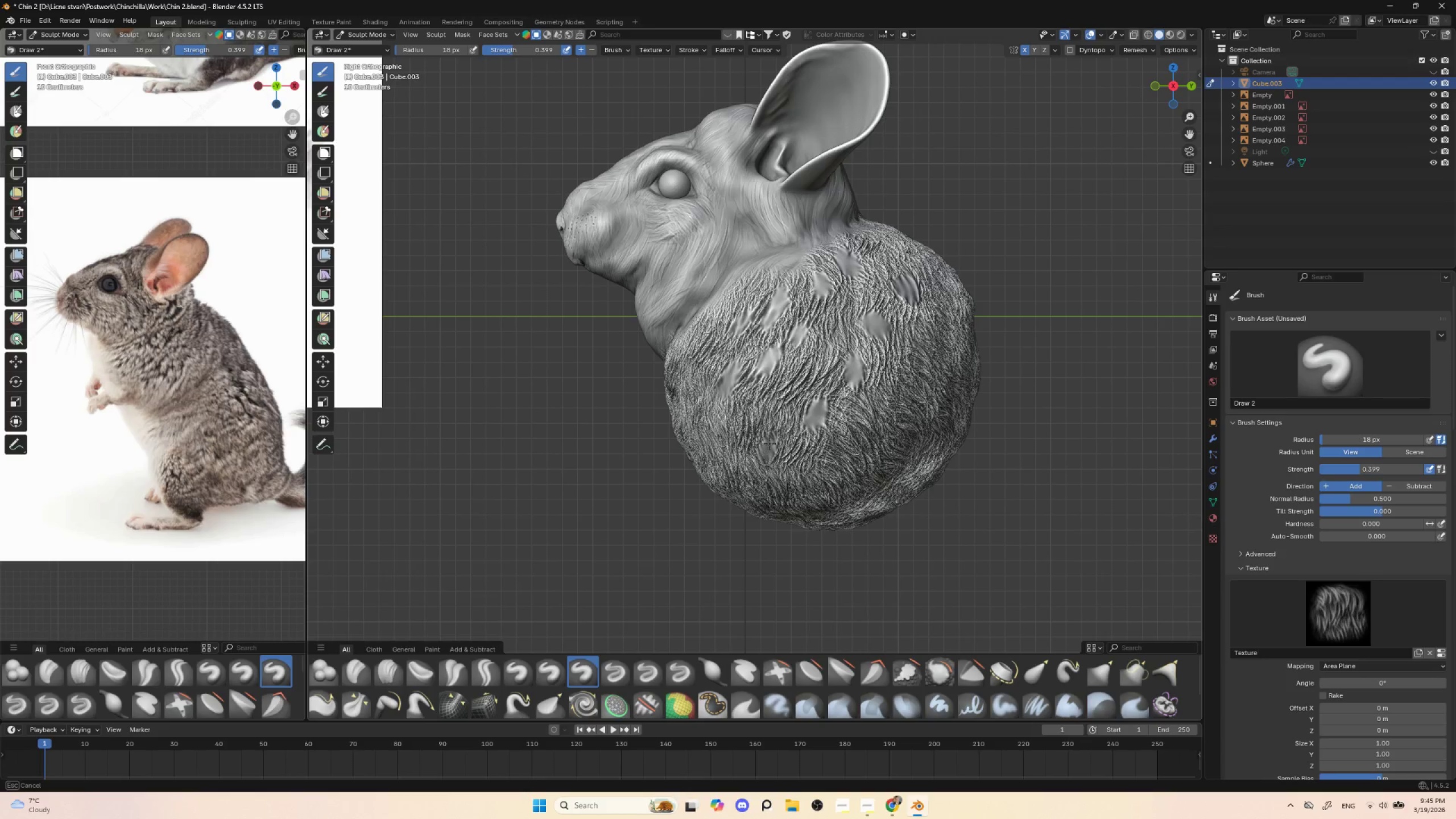 
key(Shift+ShiftLeft)
 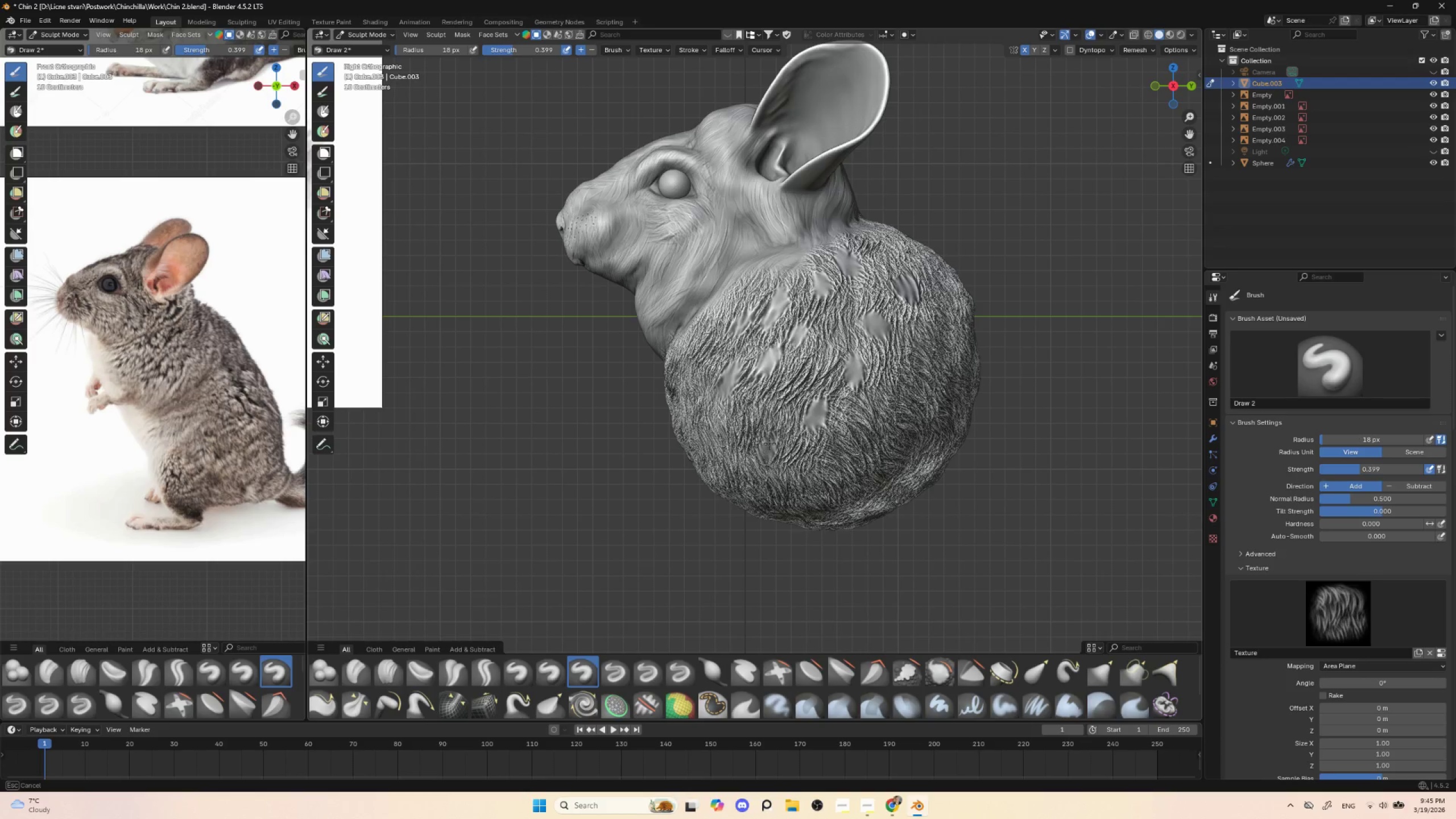 
key(Shift+ShiftLeft)
 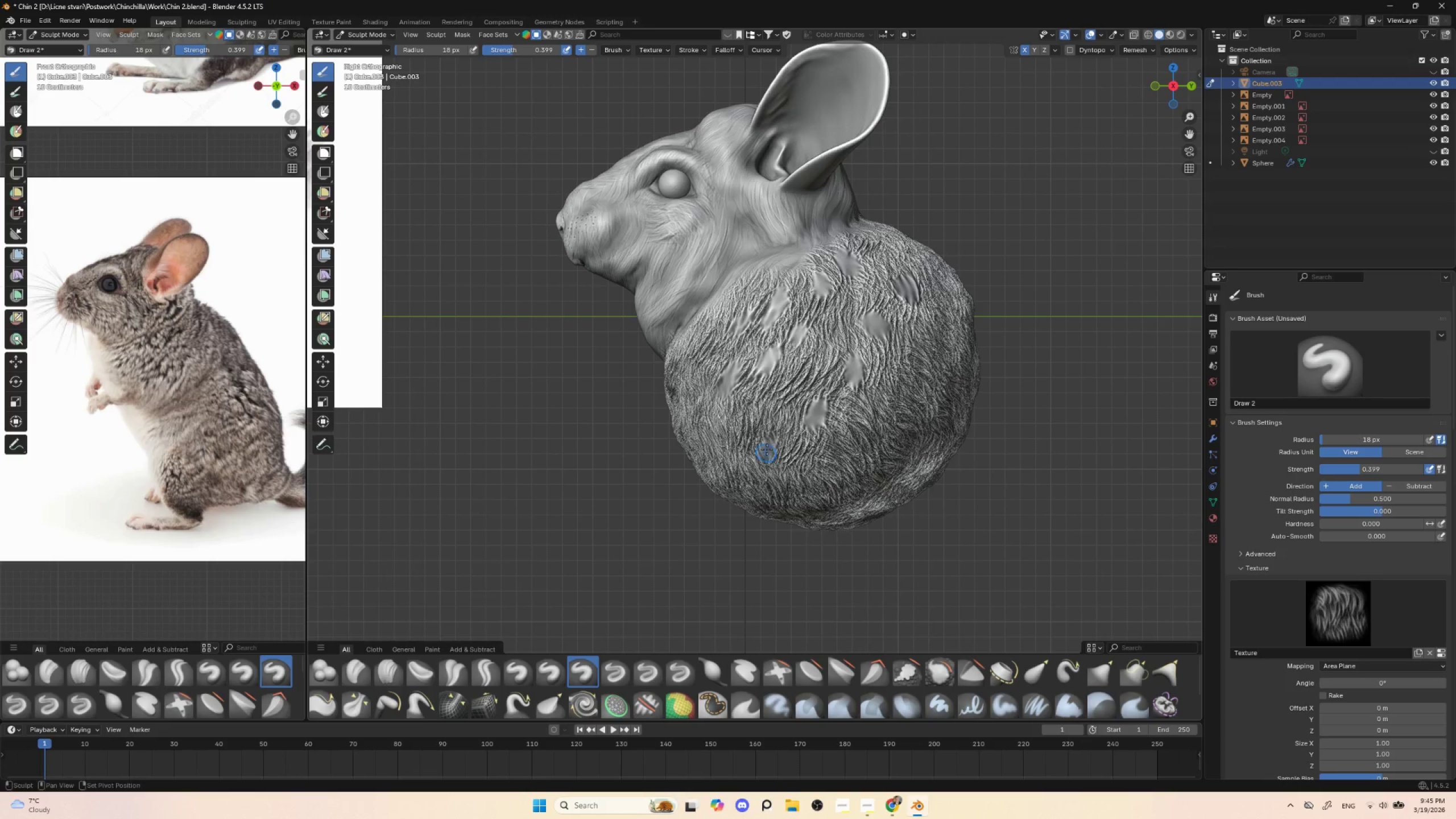 
key(Shift+ShiftLeft)
 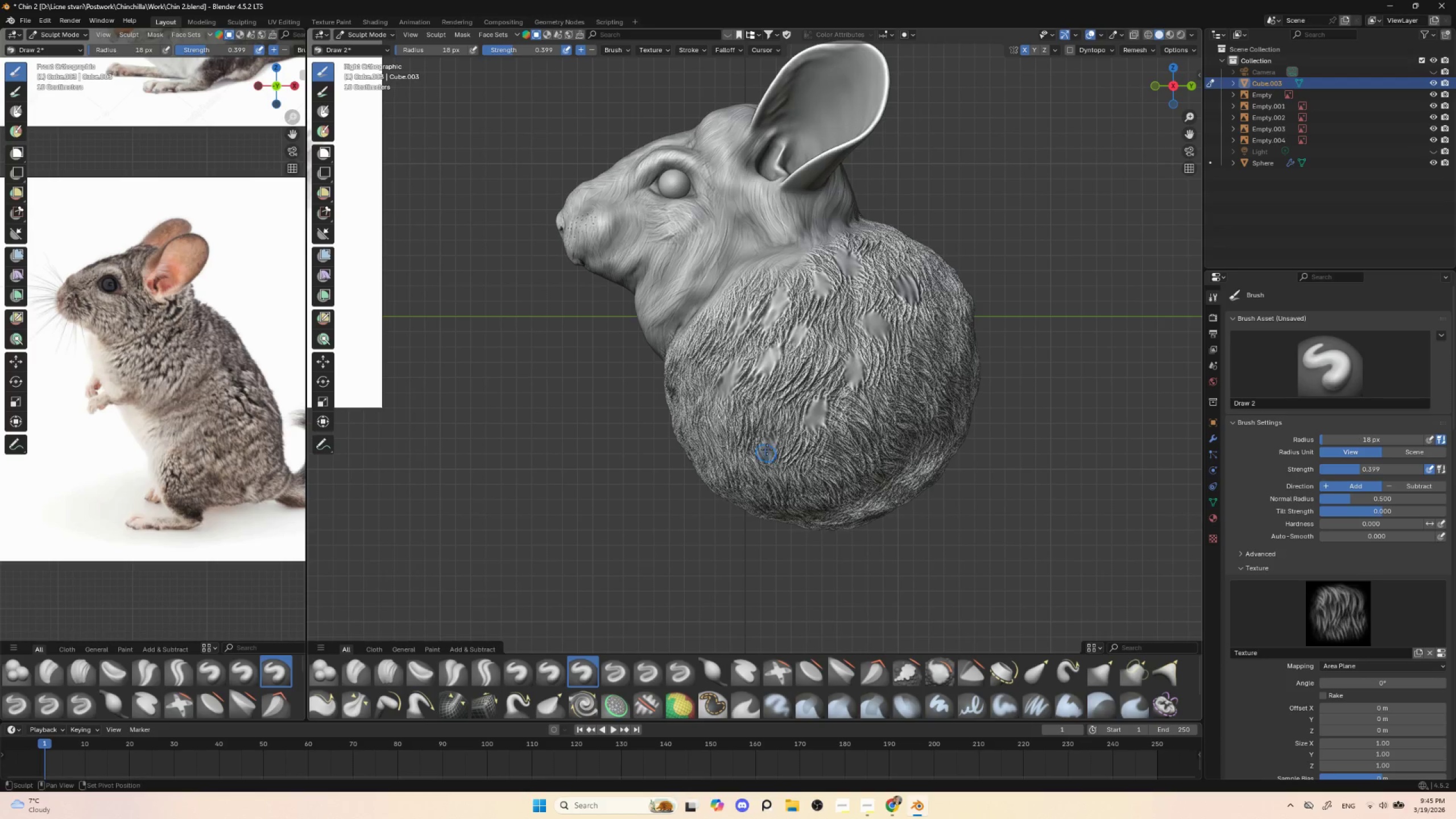 
key(Shift+ShiftLeft)
 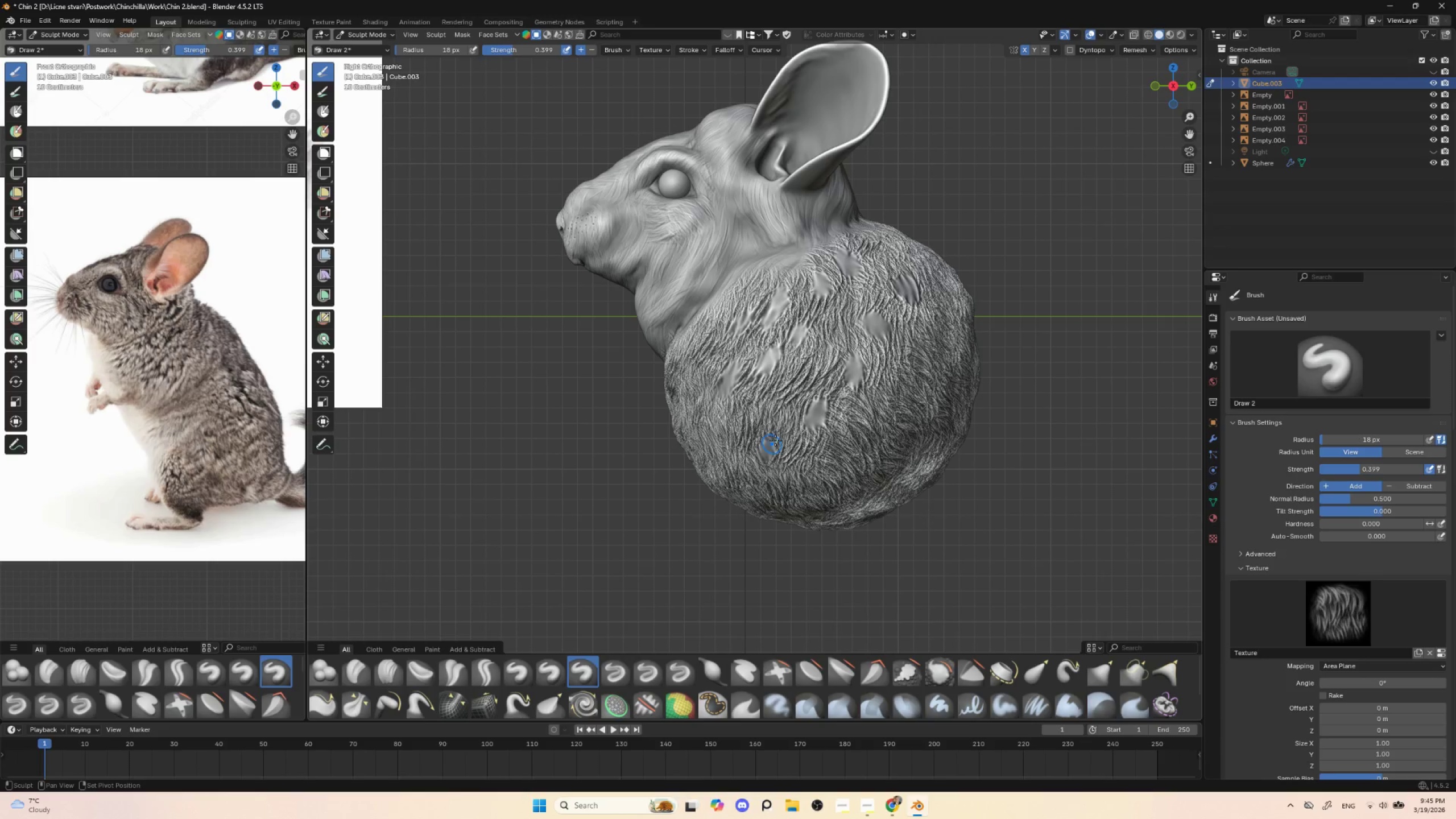 
key(Shift+ShiftLeft)
 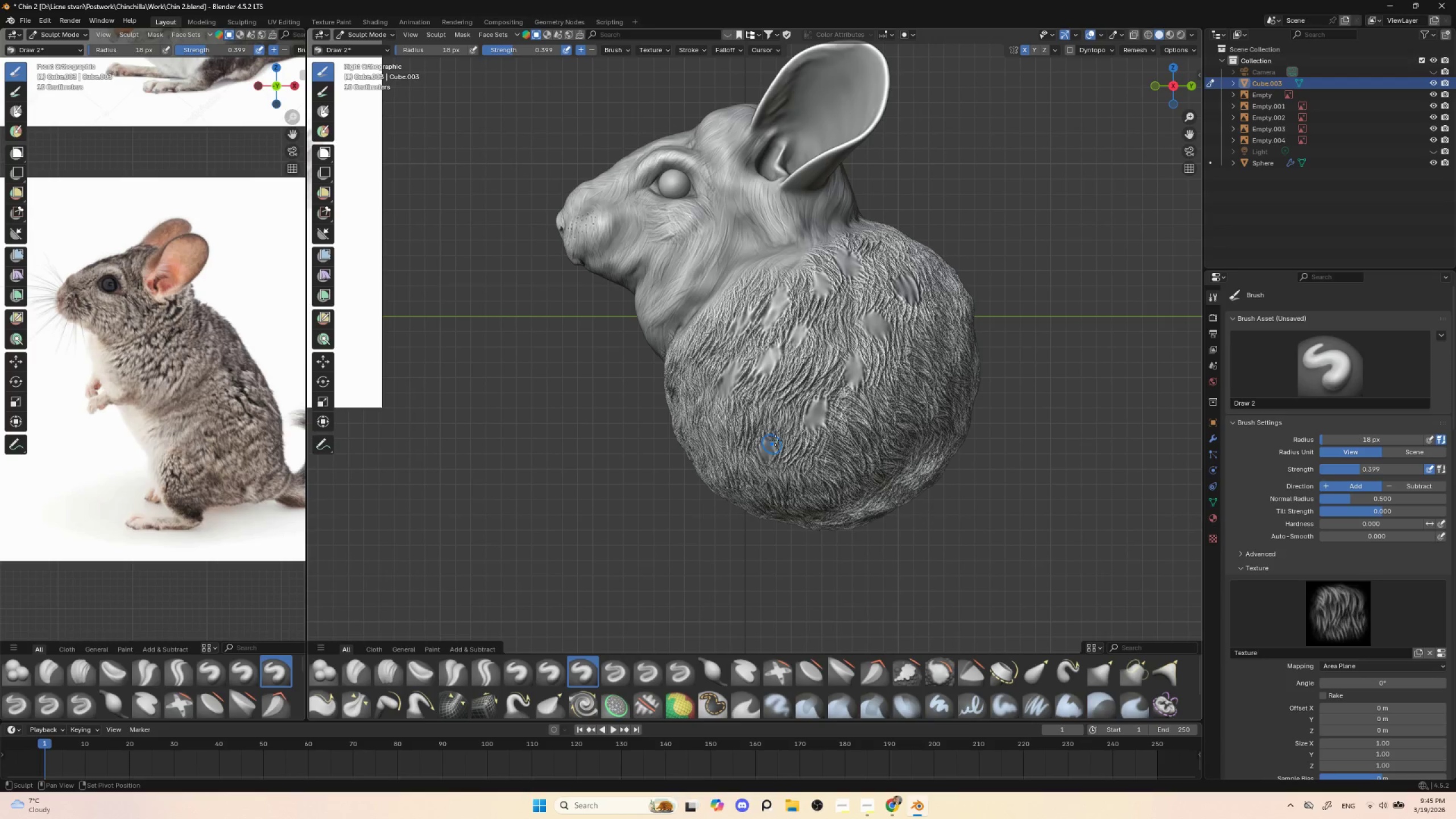 
key(Shift+ShiftLeft)
 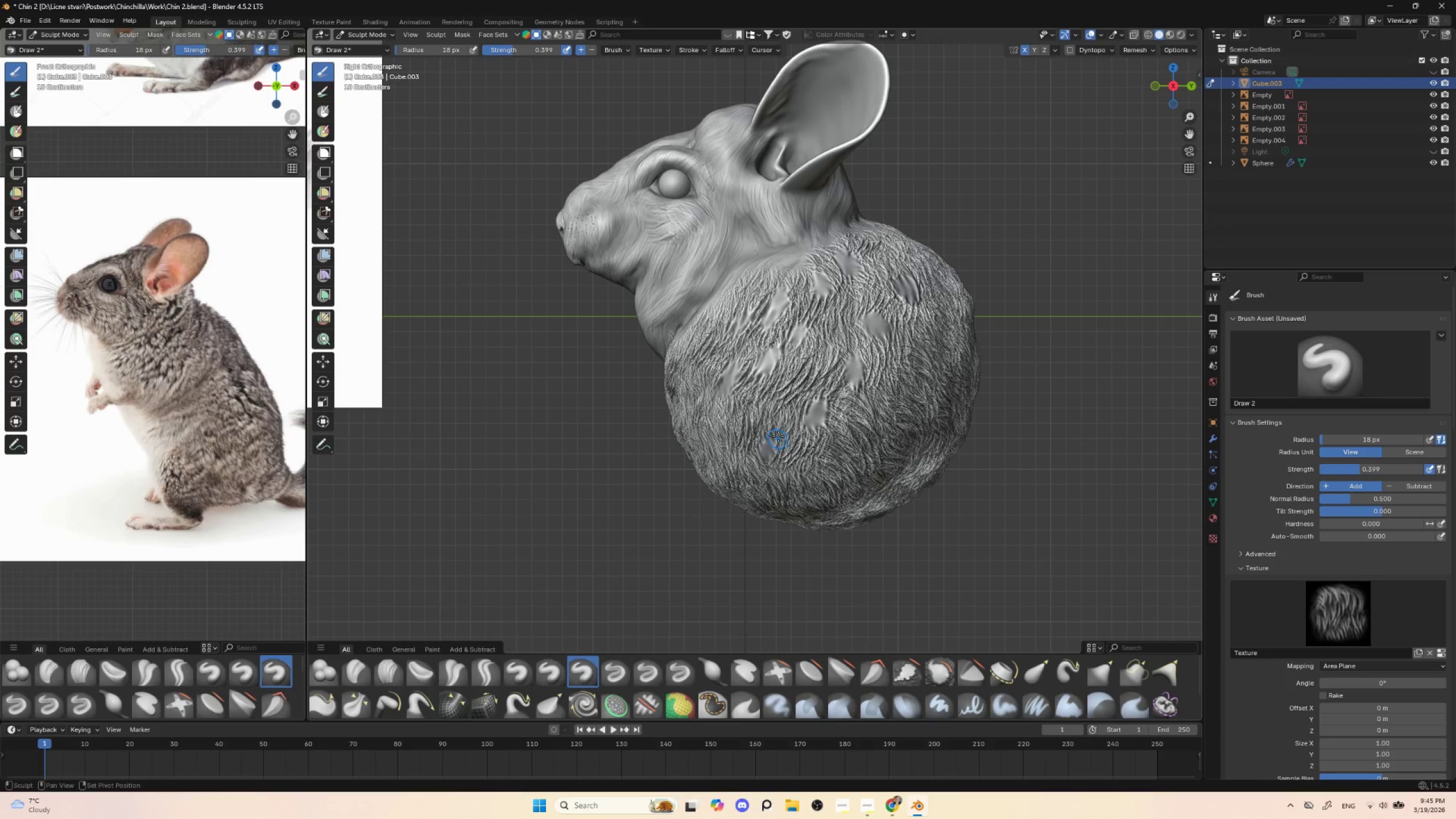 
hold_key(key=ShiftLeft, duration=1.5)
left_click_drag(start_coordinate=[759, 324], to_coordinate=[753, 331])
 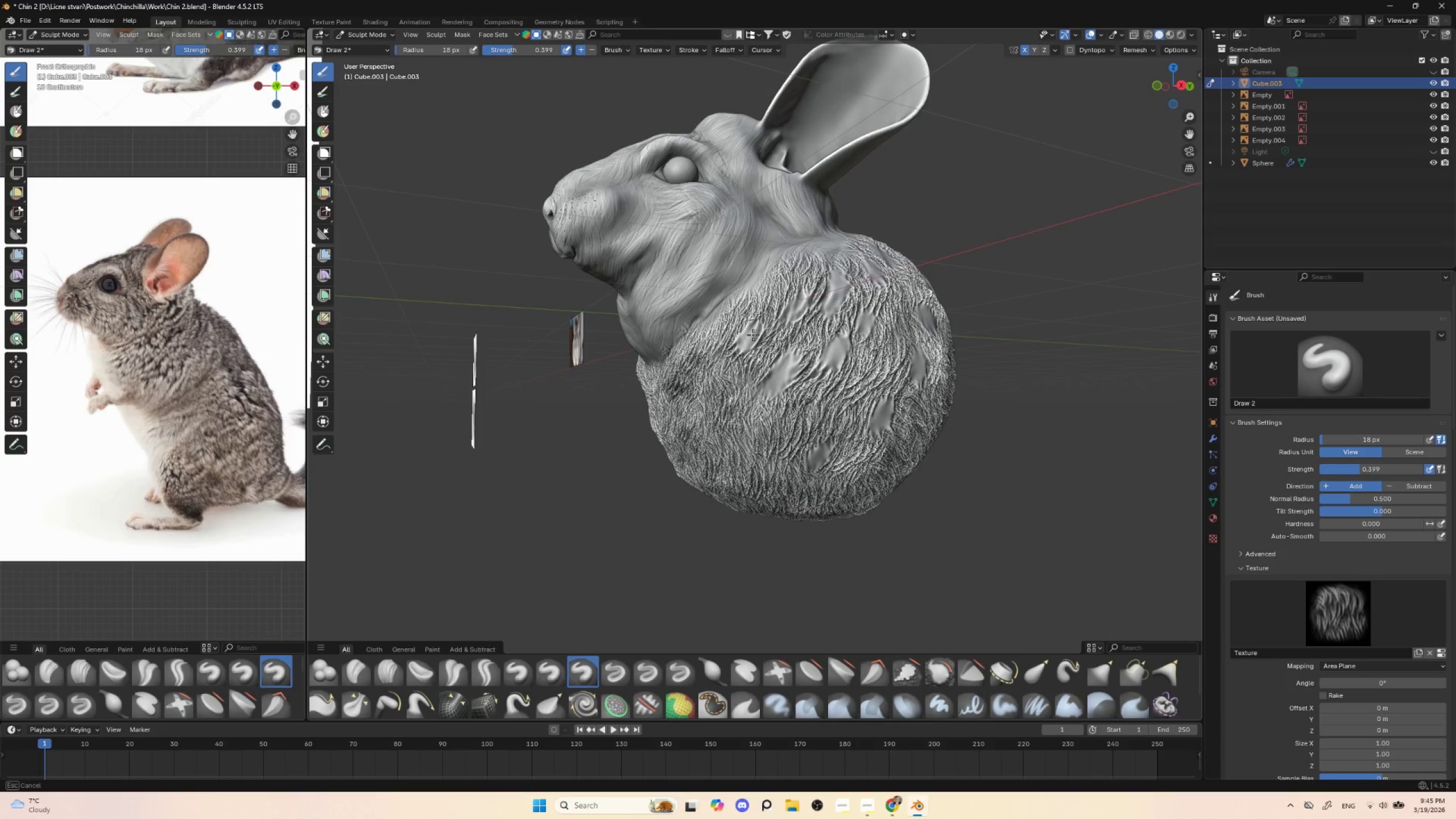 
hold_key(key=ShiftLeft, duration=1.51)
left_click_drag(start_coordinate=[755, 325], to_coordinate=[756, 334])
 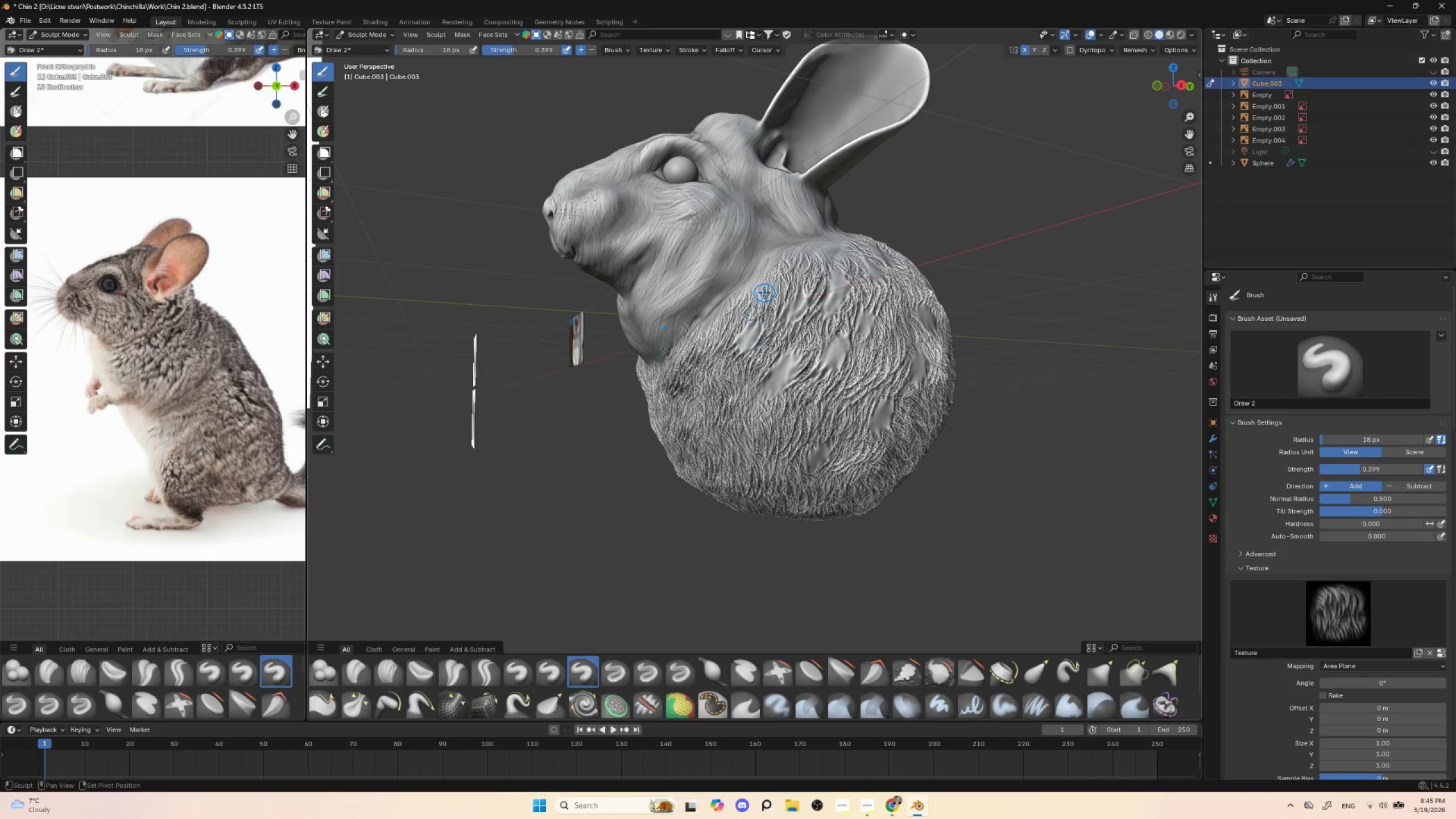 
left_click_drag(start_coordinate=[767, 293], to_coordinate=[766, 297])
 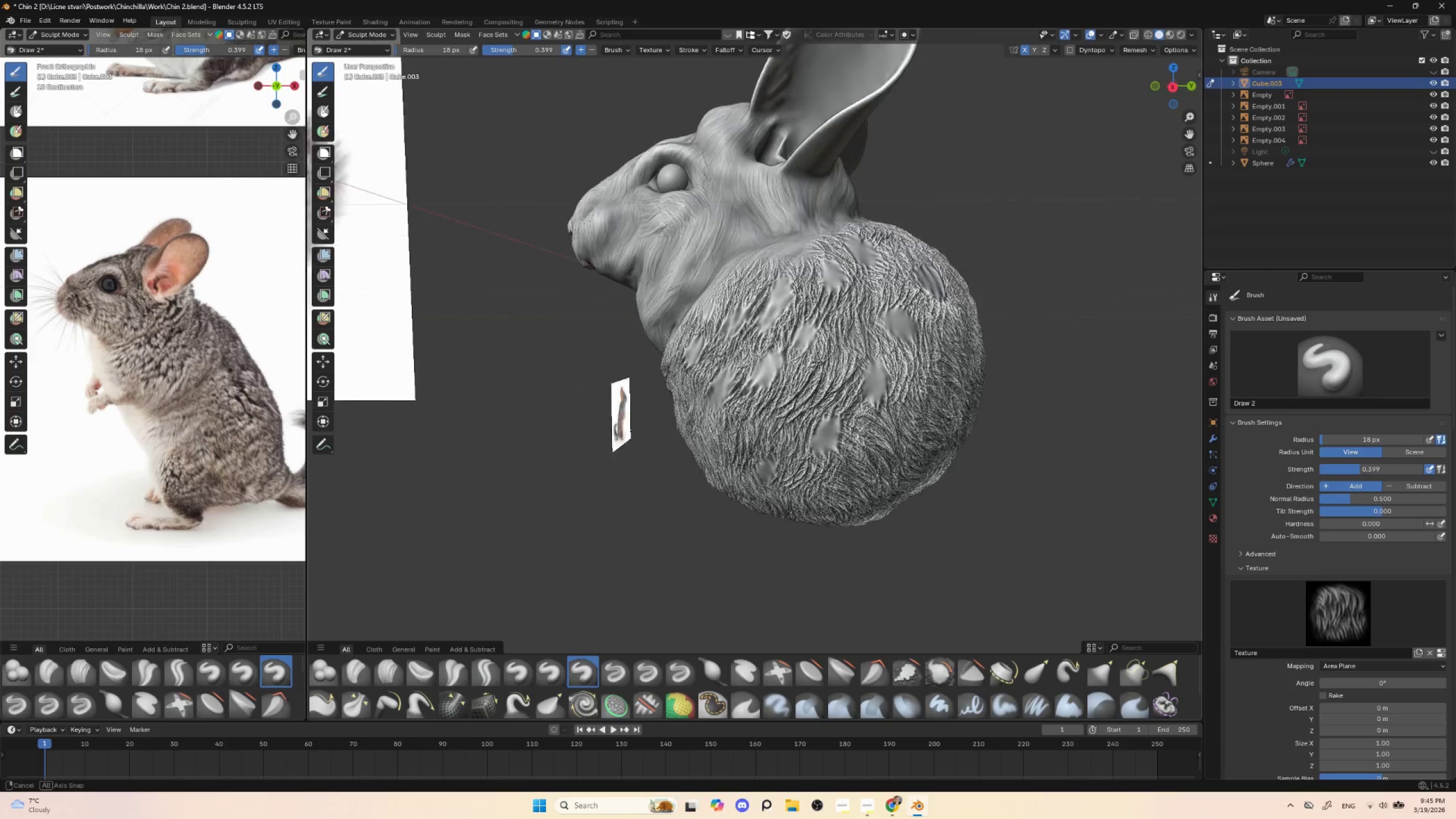 
hold_key(key=ShiftLeft, duration=0.59)
 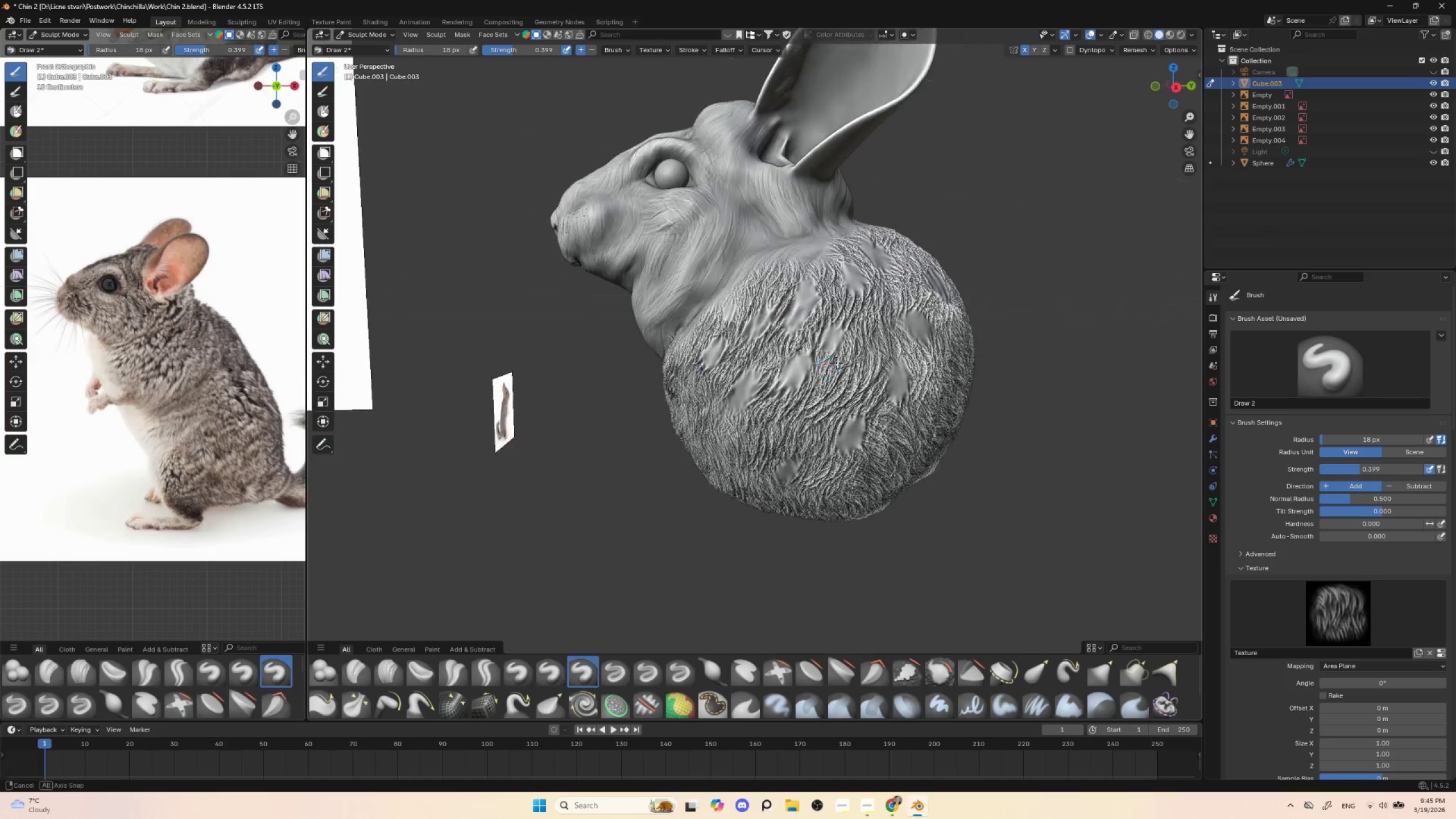 
hold_key(key=AltLeft, duration=0.34)
 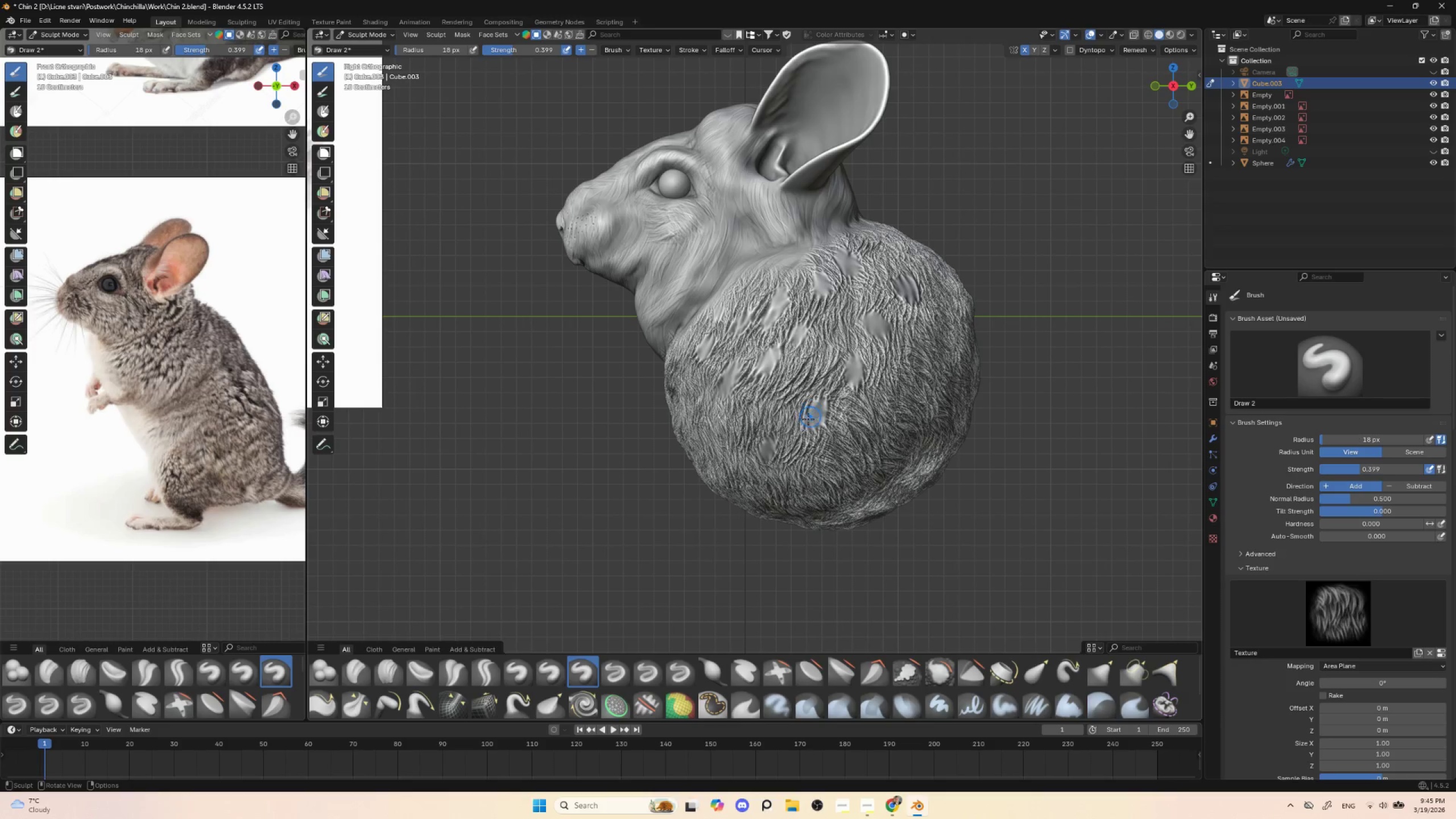 
hold_key(key=ShiftLeft, duration=1.53)
left_click_drag(start_coordinate=[805, 377], to_coordinate=[805, 380])
 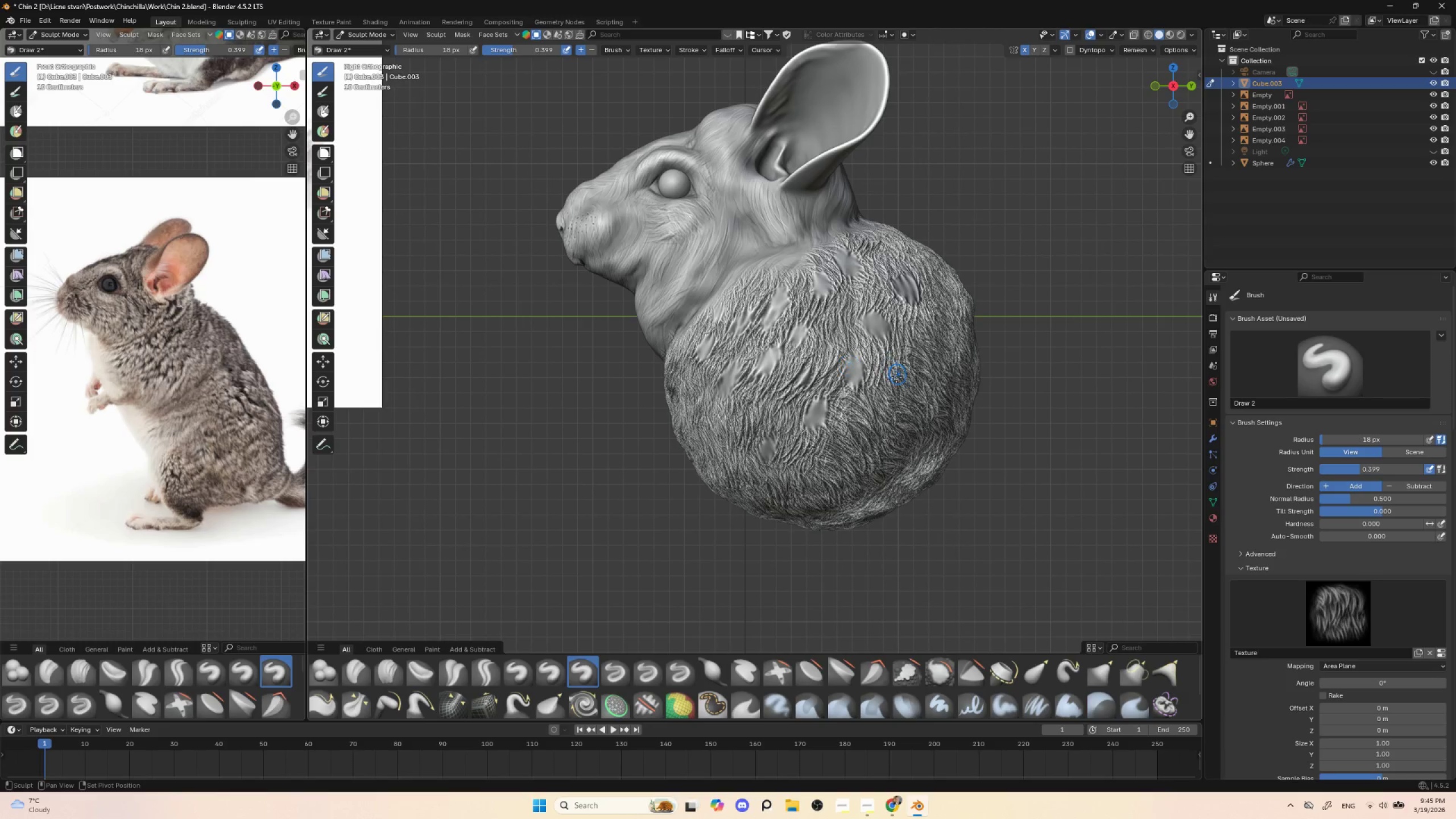 
hold_key(key=ShiftLeft, duration=1.52)
left_click_drag(start_coordinate=[909, 384], to_coordinate=[916, 394])
 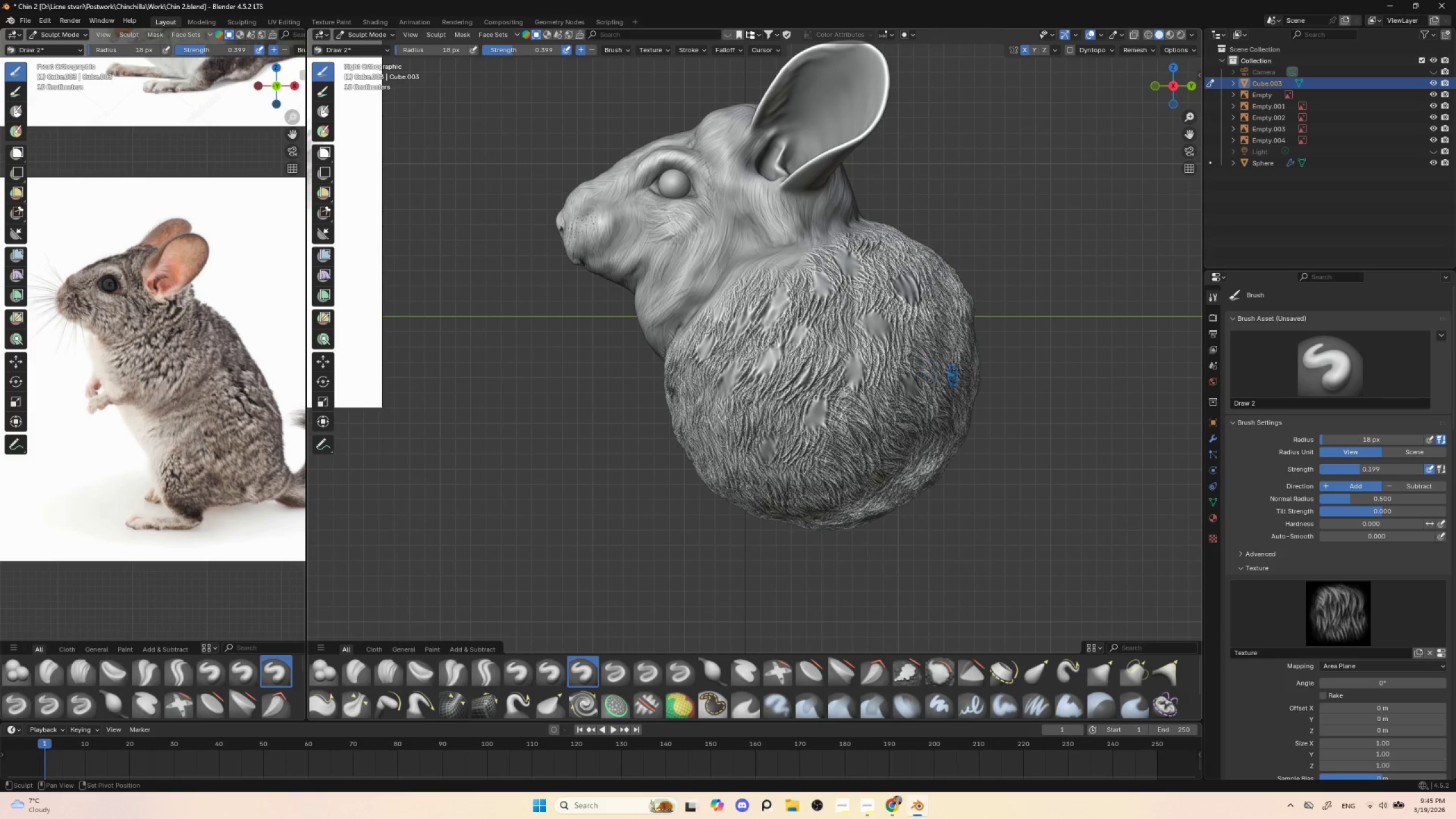 
left_click_drag(start_coordinate=[959, 359], to_coordinate=[961, 373])
 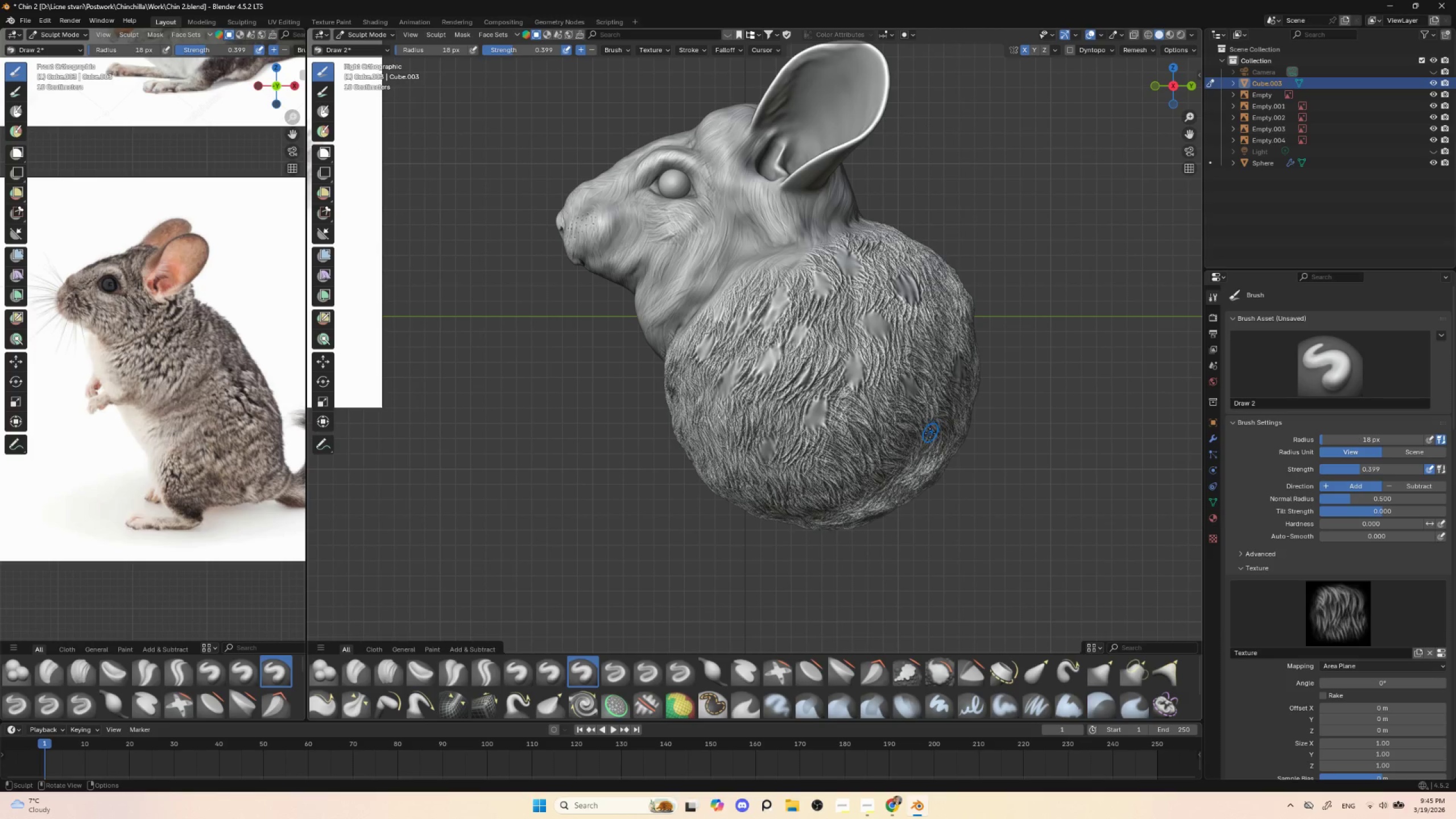 
hold_key(key=ShiftLeft, duration=1.03)
 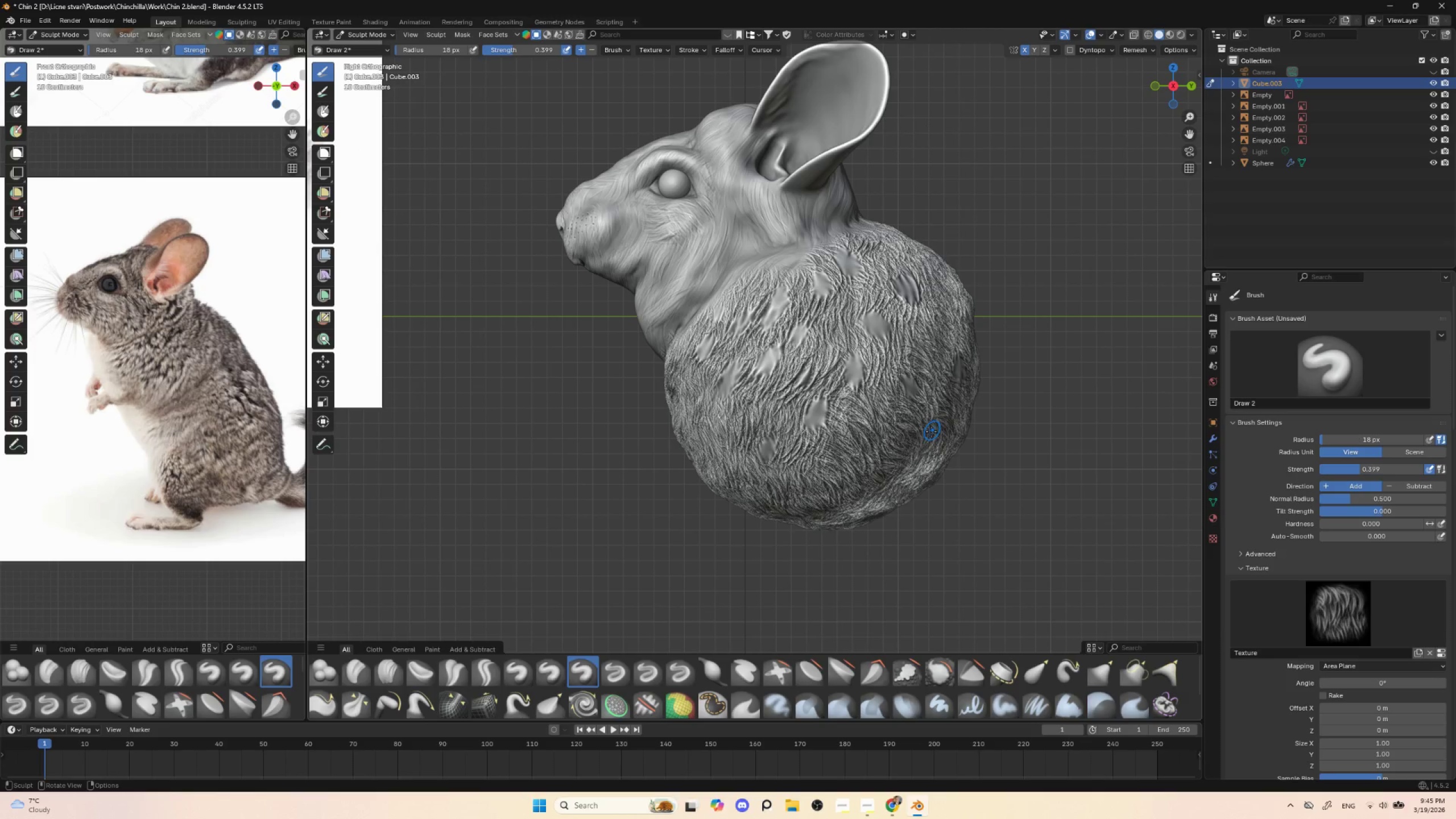 
hold_key(key=ShiftLeft, duration=1.52)
left_click_drag(start_coordinate=[928, 423], to_coordinate=[924, 441])
 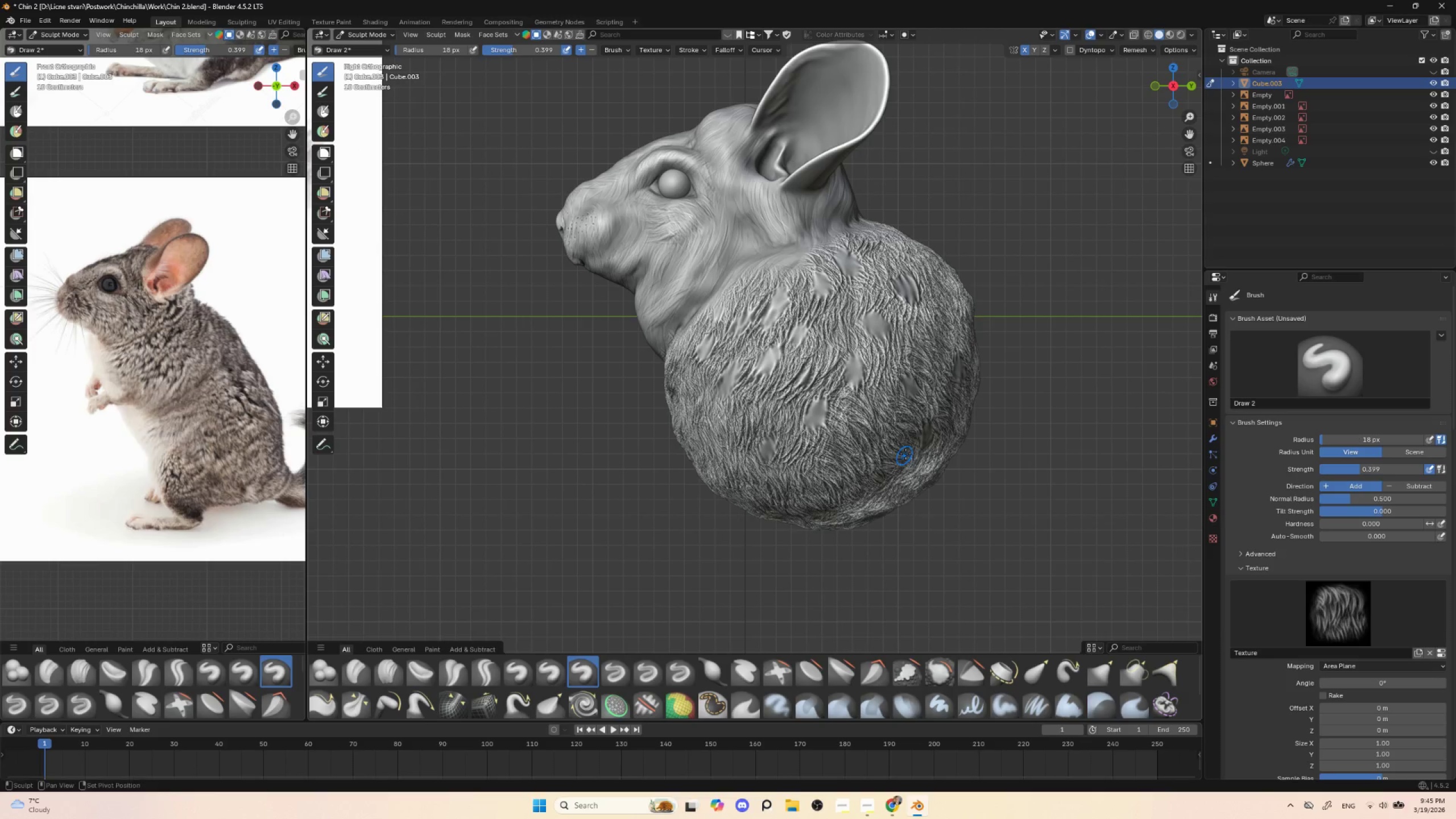 
left_click_drag(start_coordinate=[907, 450], to_coordinate=[903, 470])
 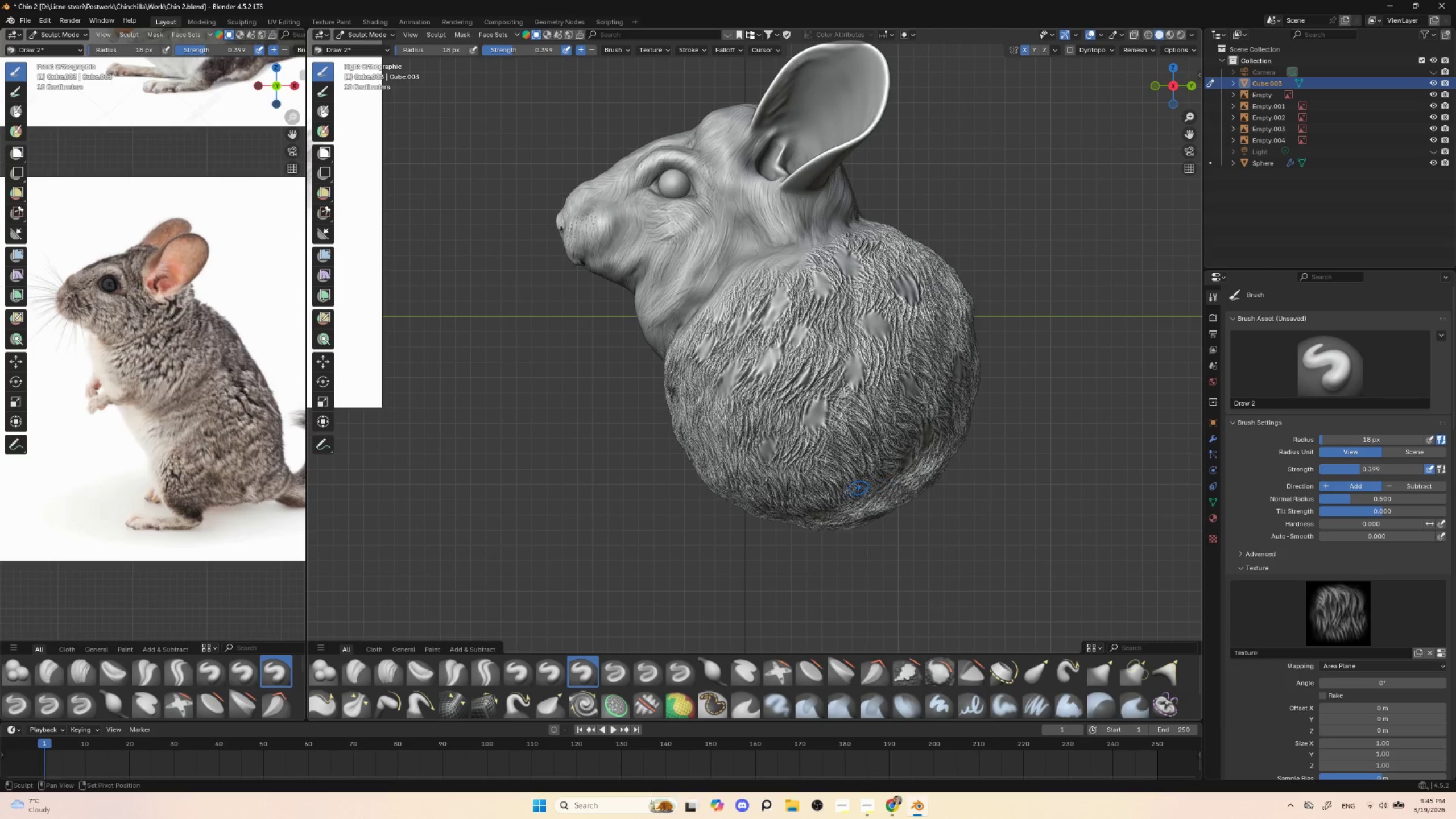 
hold_key(key=ShiftLeft, duration=1.36)
left_click_drag(start_coordinate=[851, 482], to_coordinate=[843, 485])
 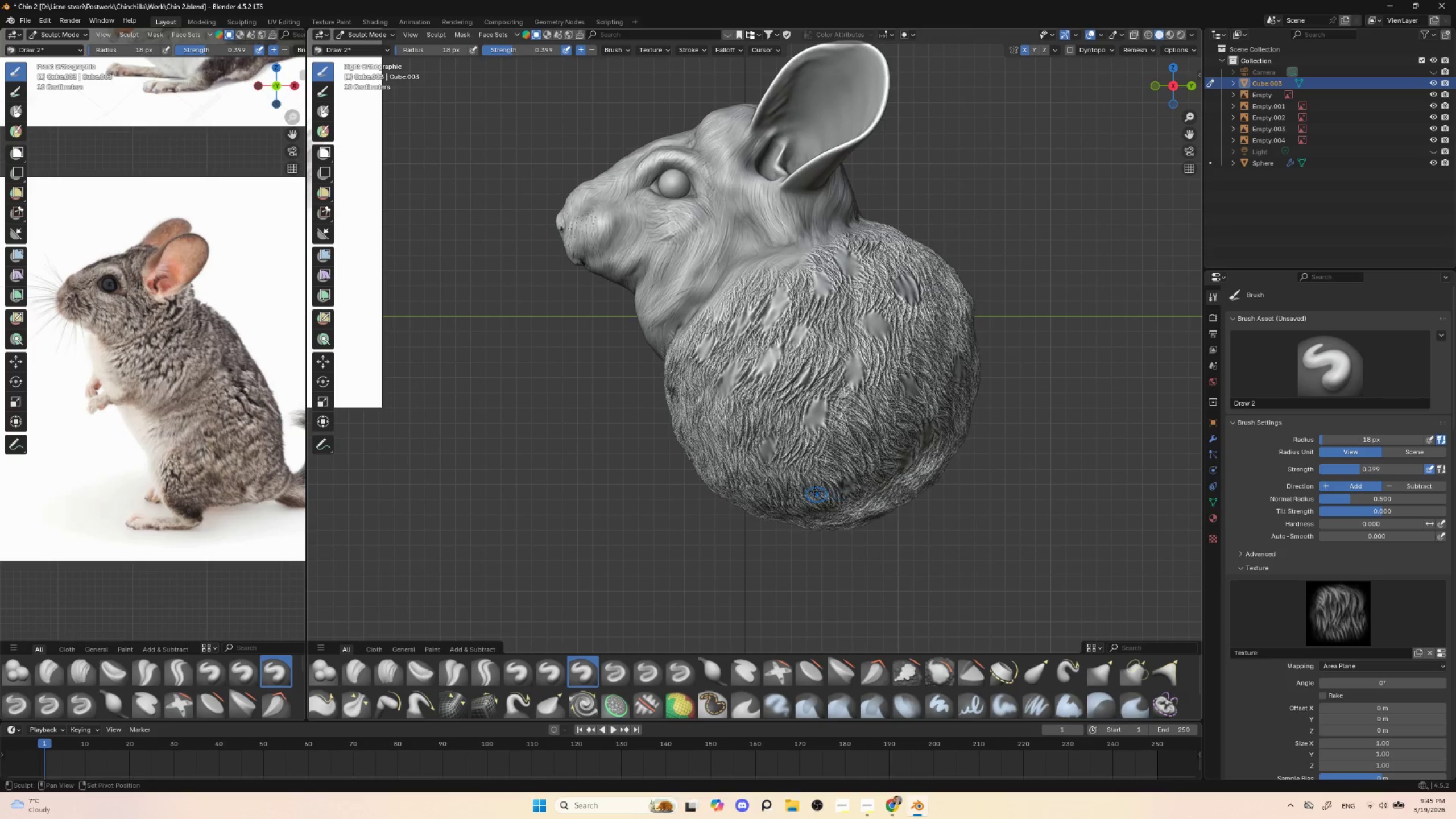 
left_click_drag(start_coordinate=[821, 485], to_coordinate=[813, 498])
 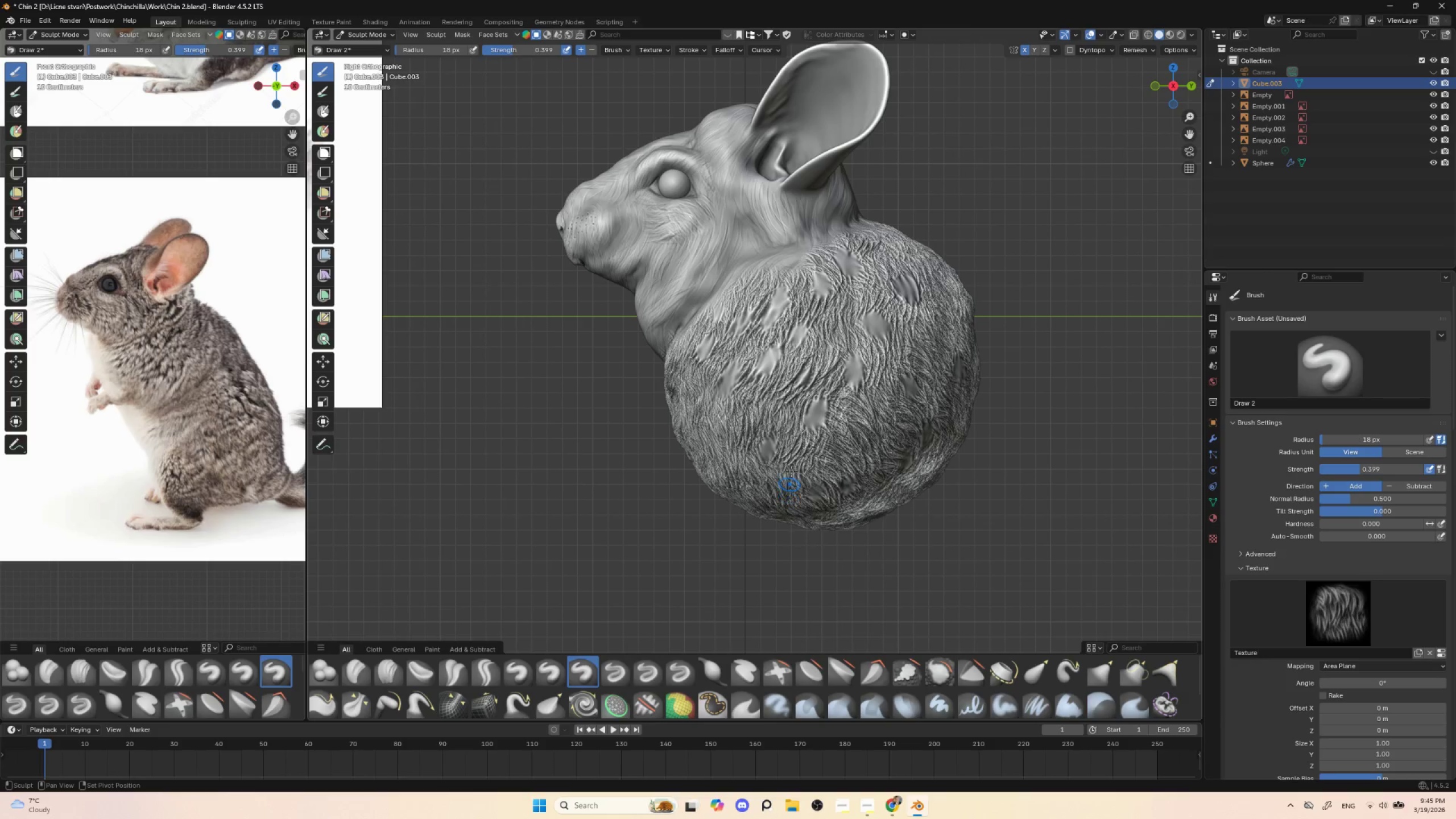 
hold_key(key=ControlLeft, duration=1.52)
left_click_drag(start_coordinate=[773, 354], to_coordinate=[765, 362])
 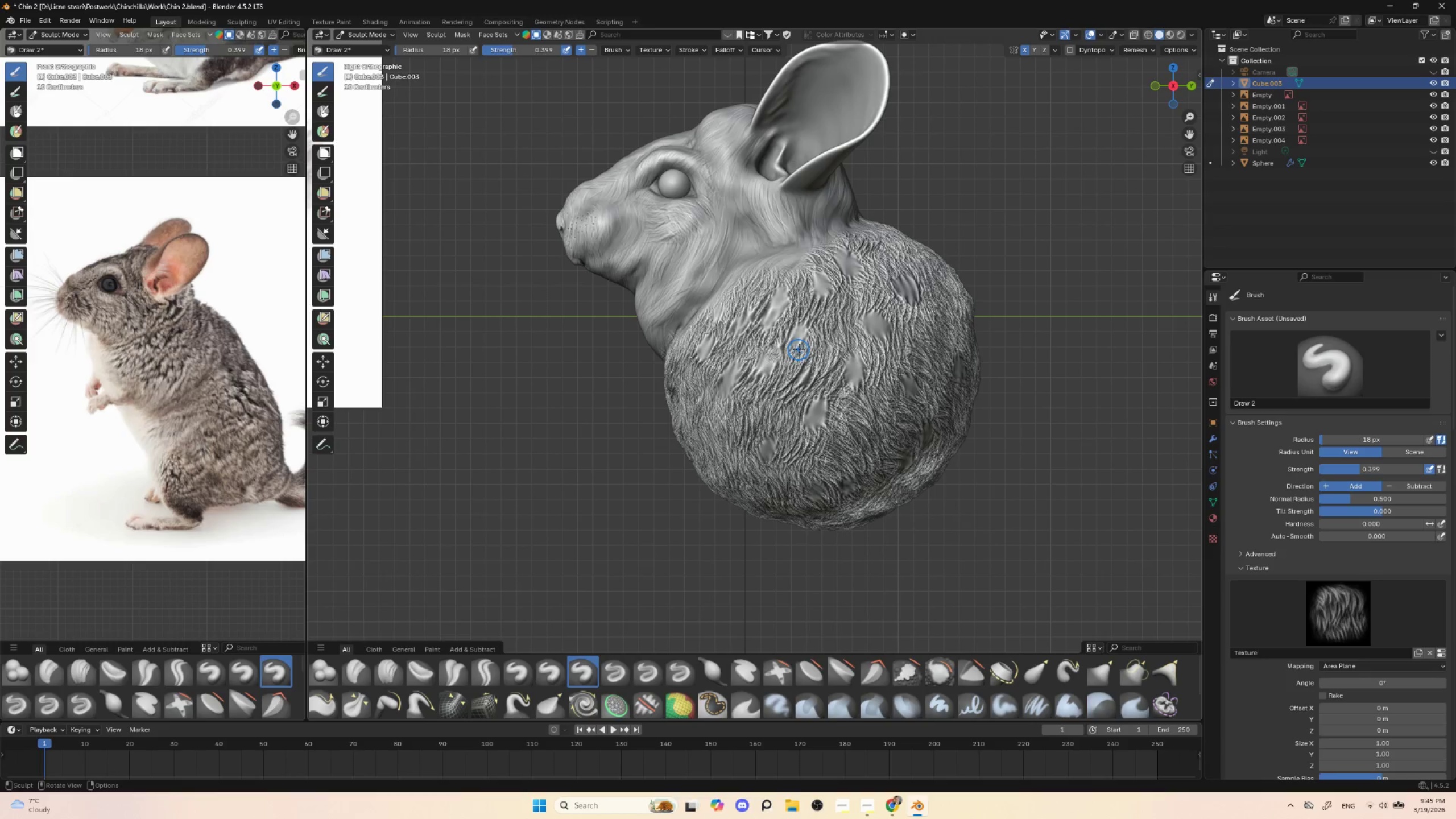 
key(Control+ControlLeft)
 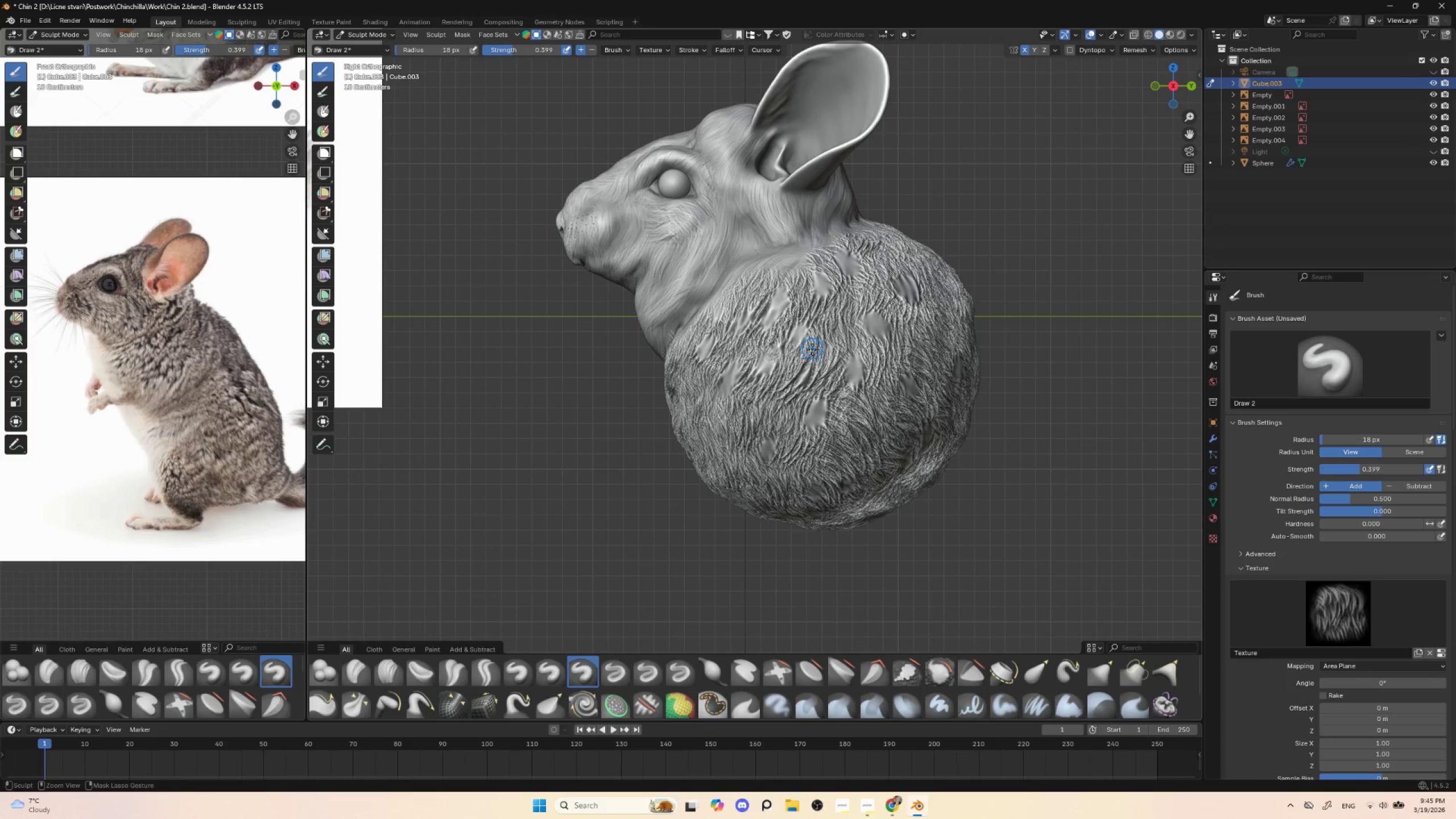 
key(Control+Z)
 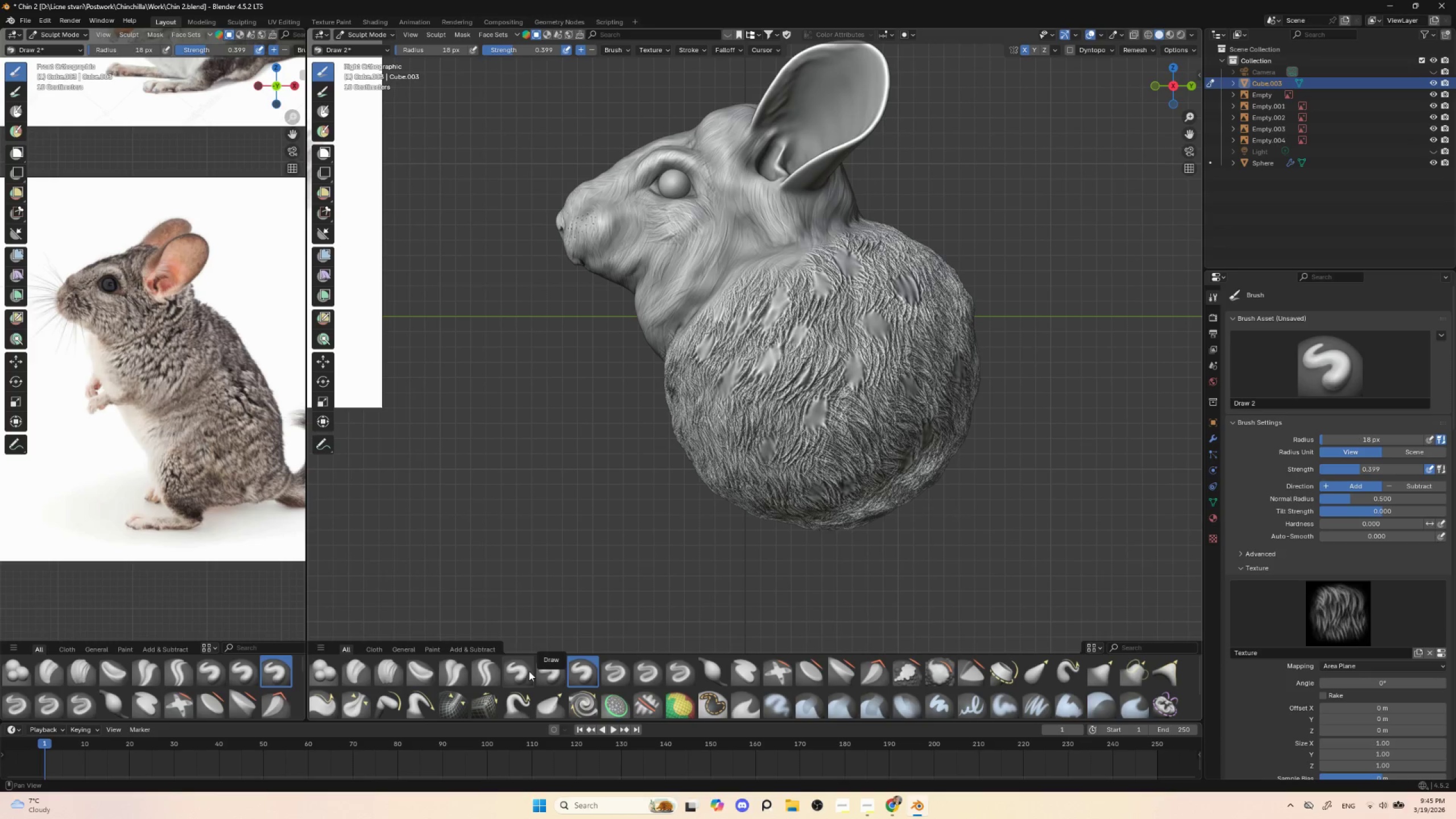 
left_click([756, 374])
 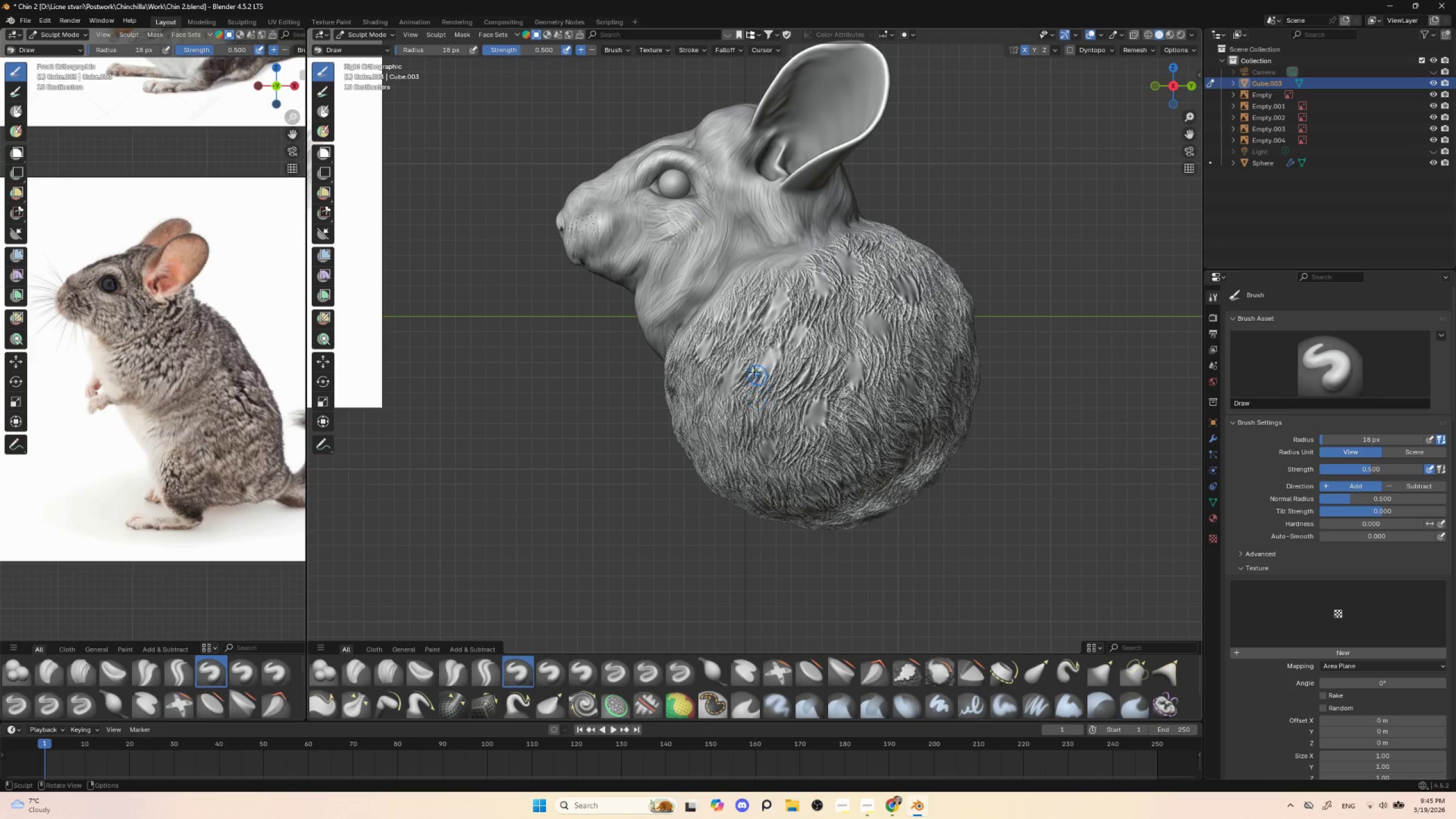 
hold_key(key=ControlLeft, duration=1.52)
left_click_drag(start_coordinate=[768, 356], to_coordinate=[775, 350])
 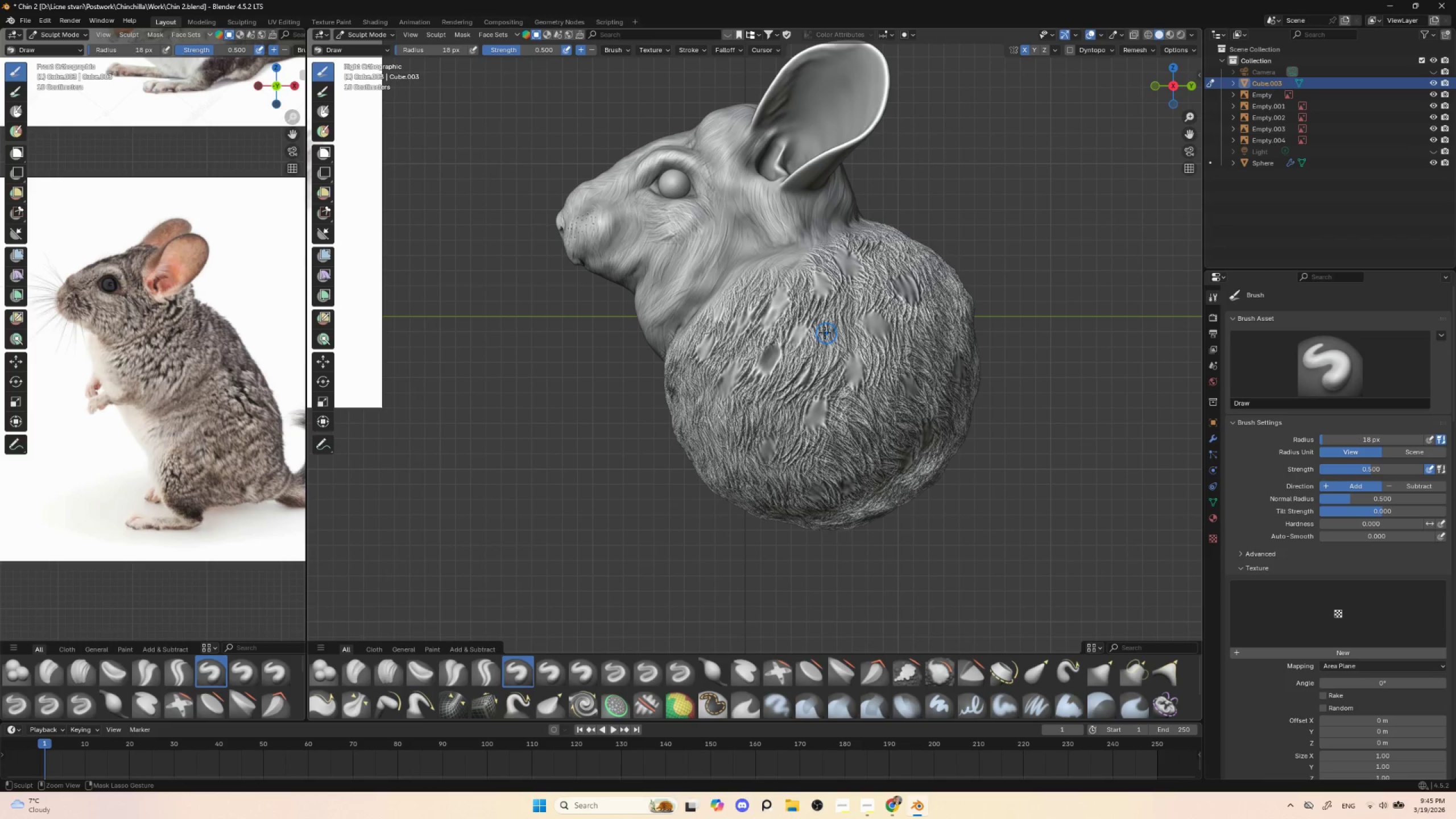 
hold_key(key=ControlLeft, duration=0.61)
 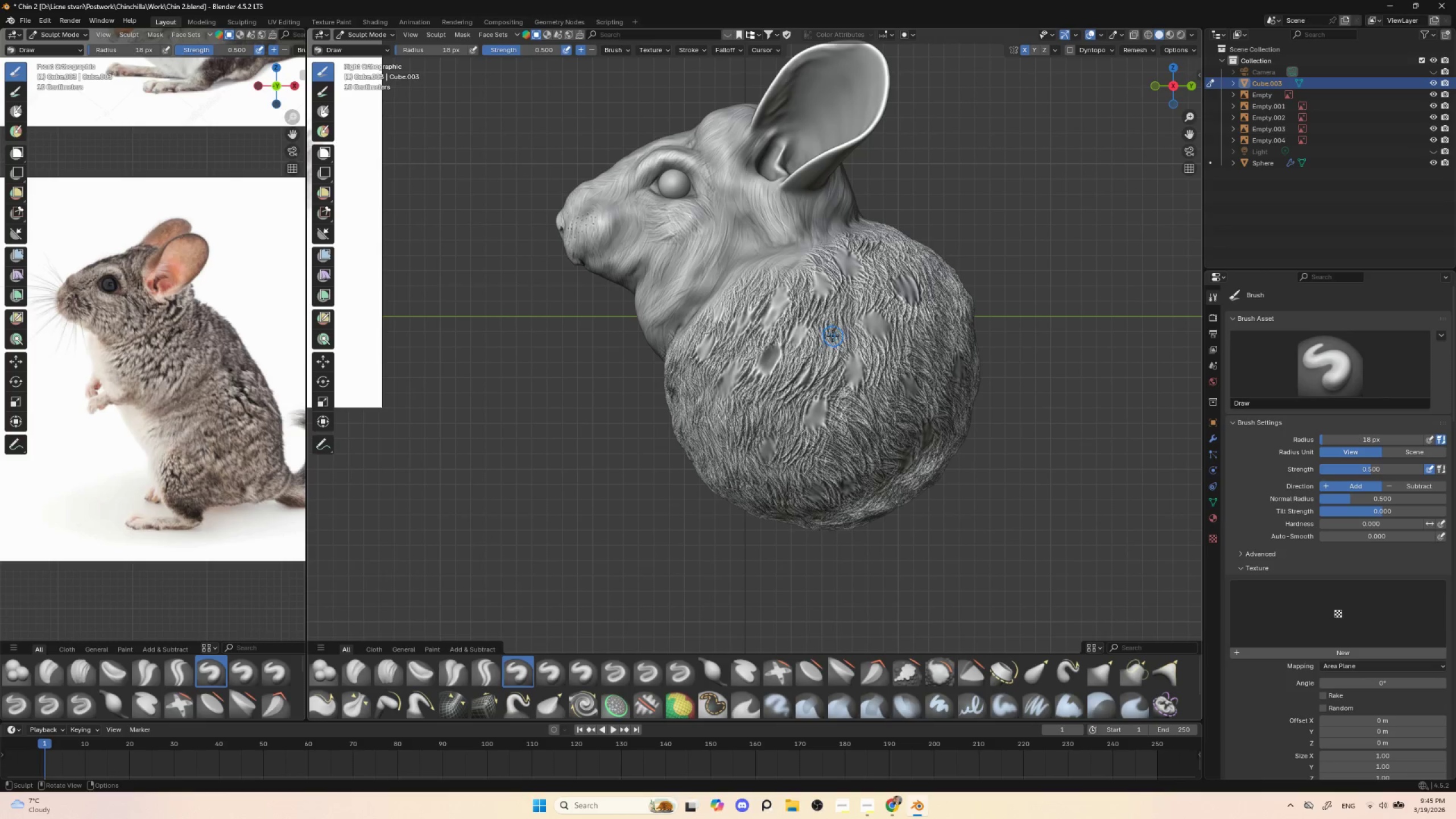 
key(Control+ControlLeft)
 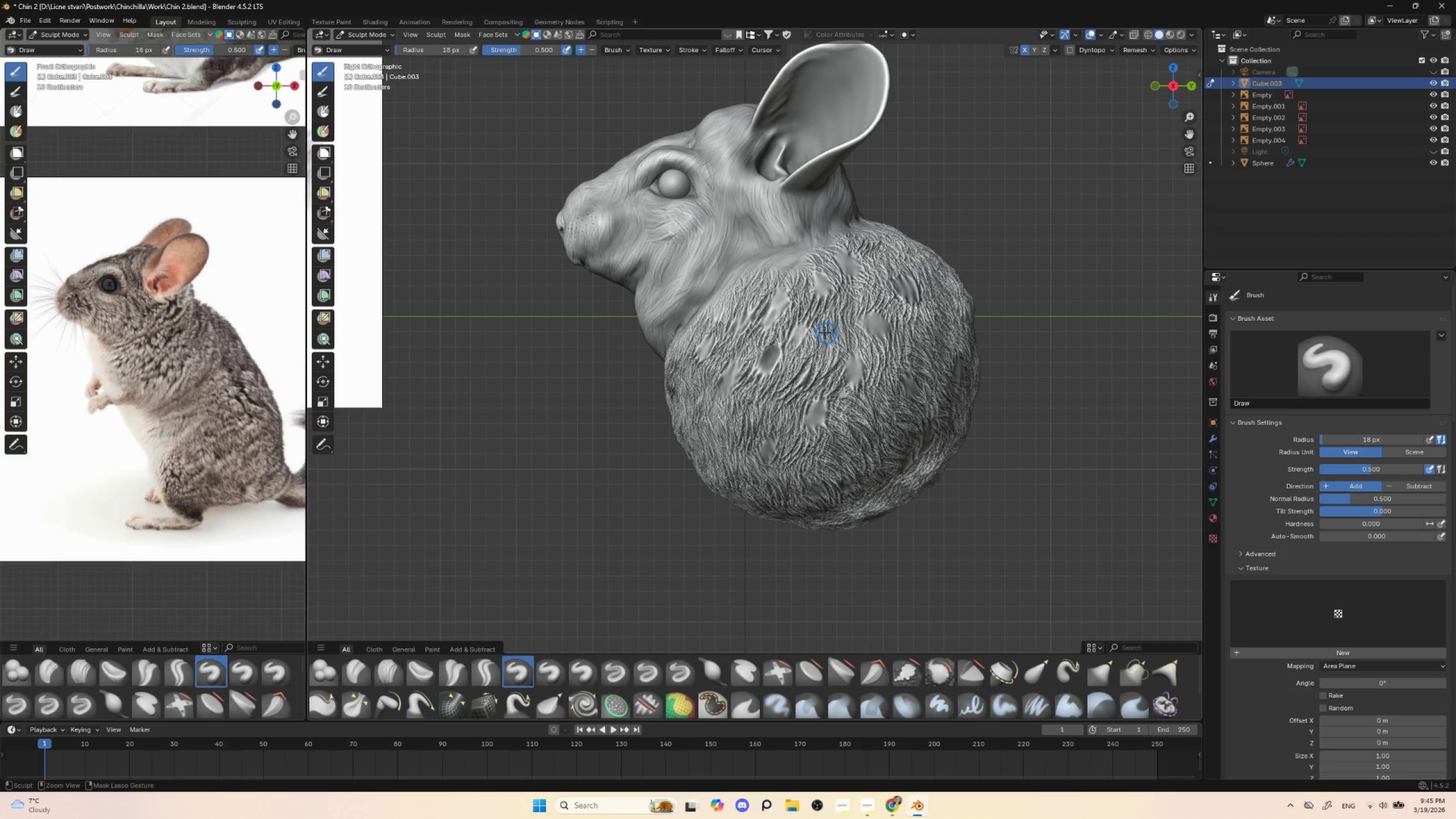 
key(Control+Z)
 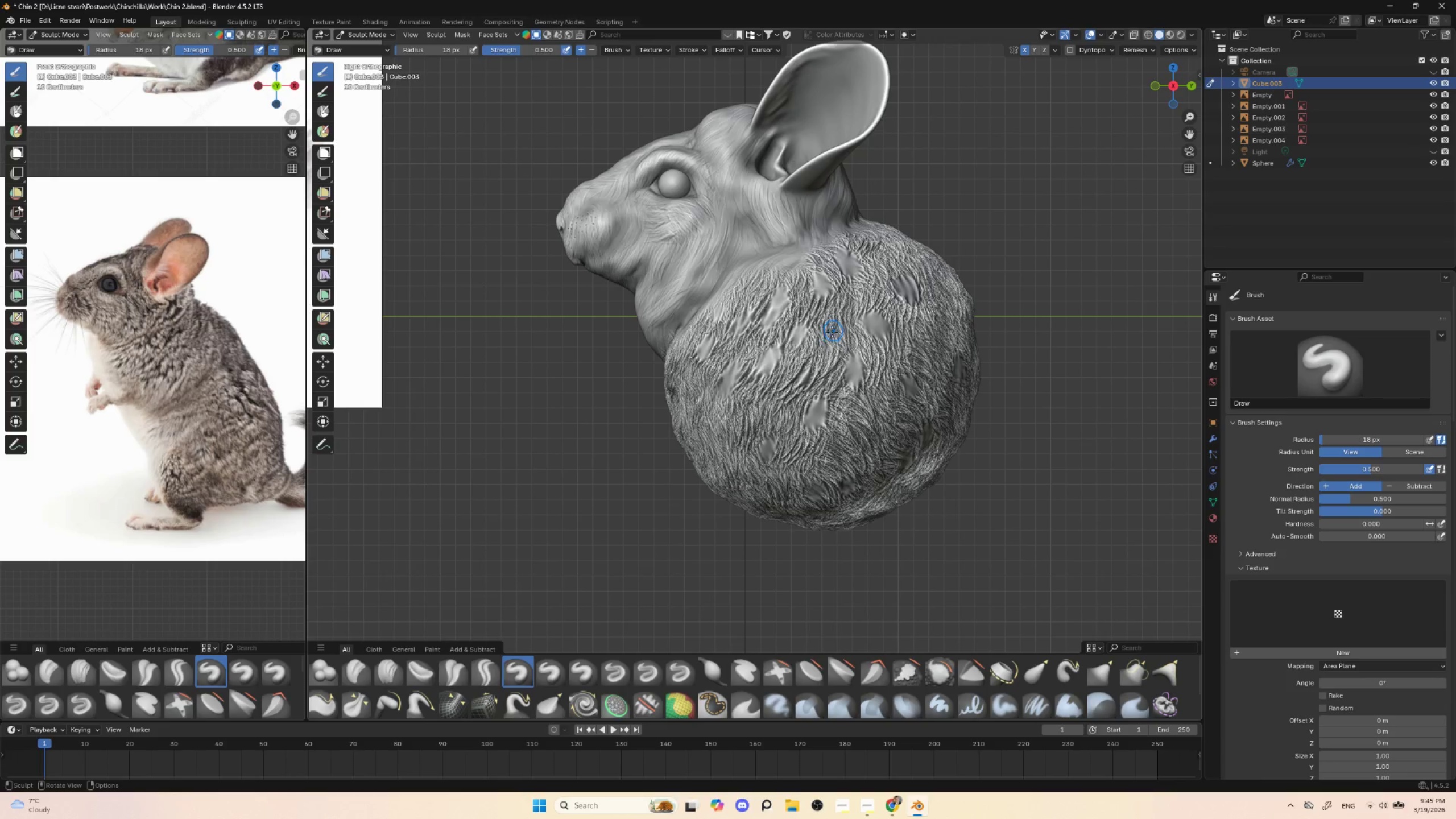 
key(BracketLeft)
 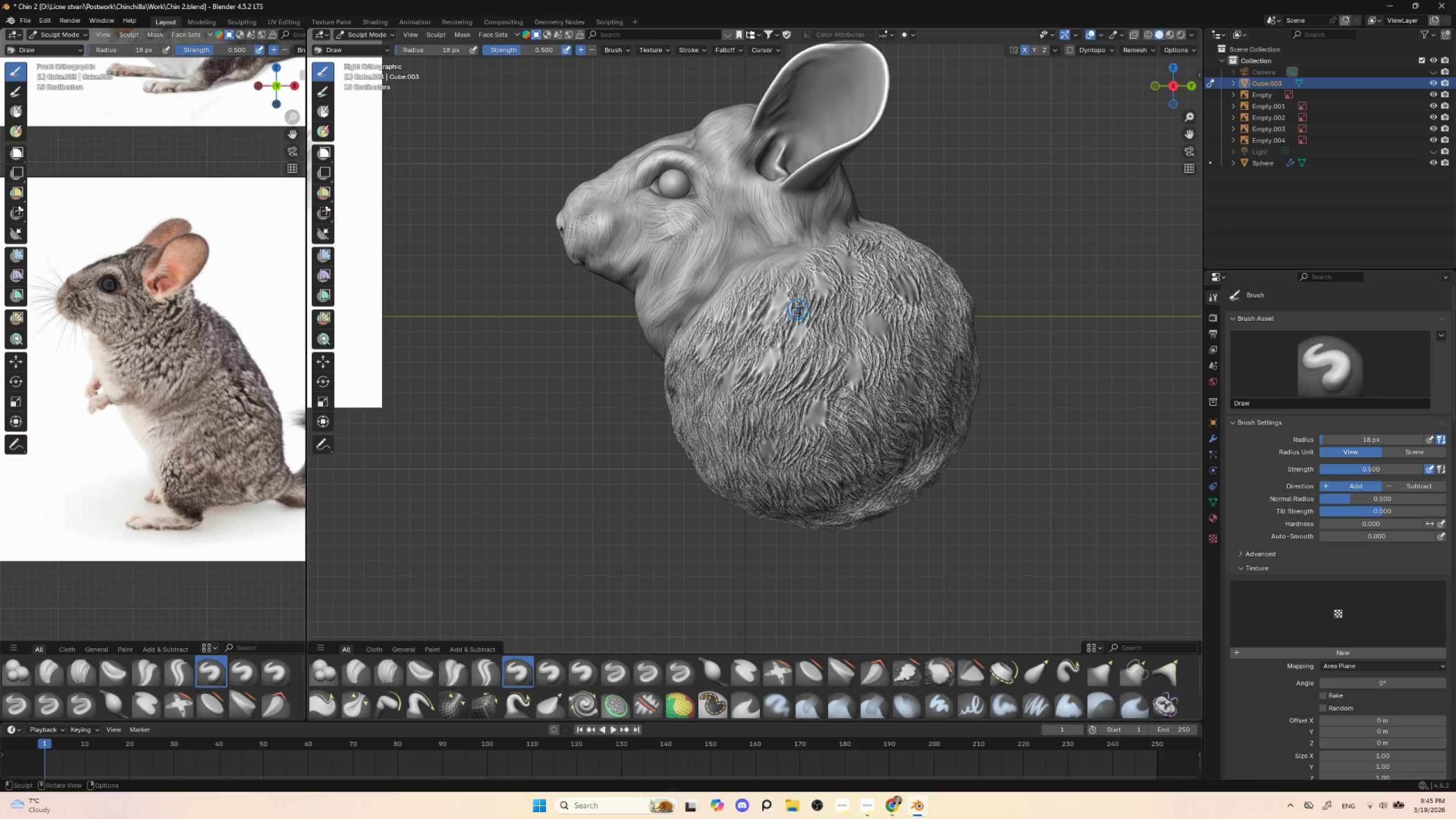 
key(BracketLeft)
 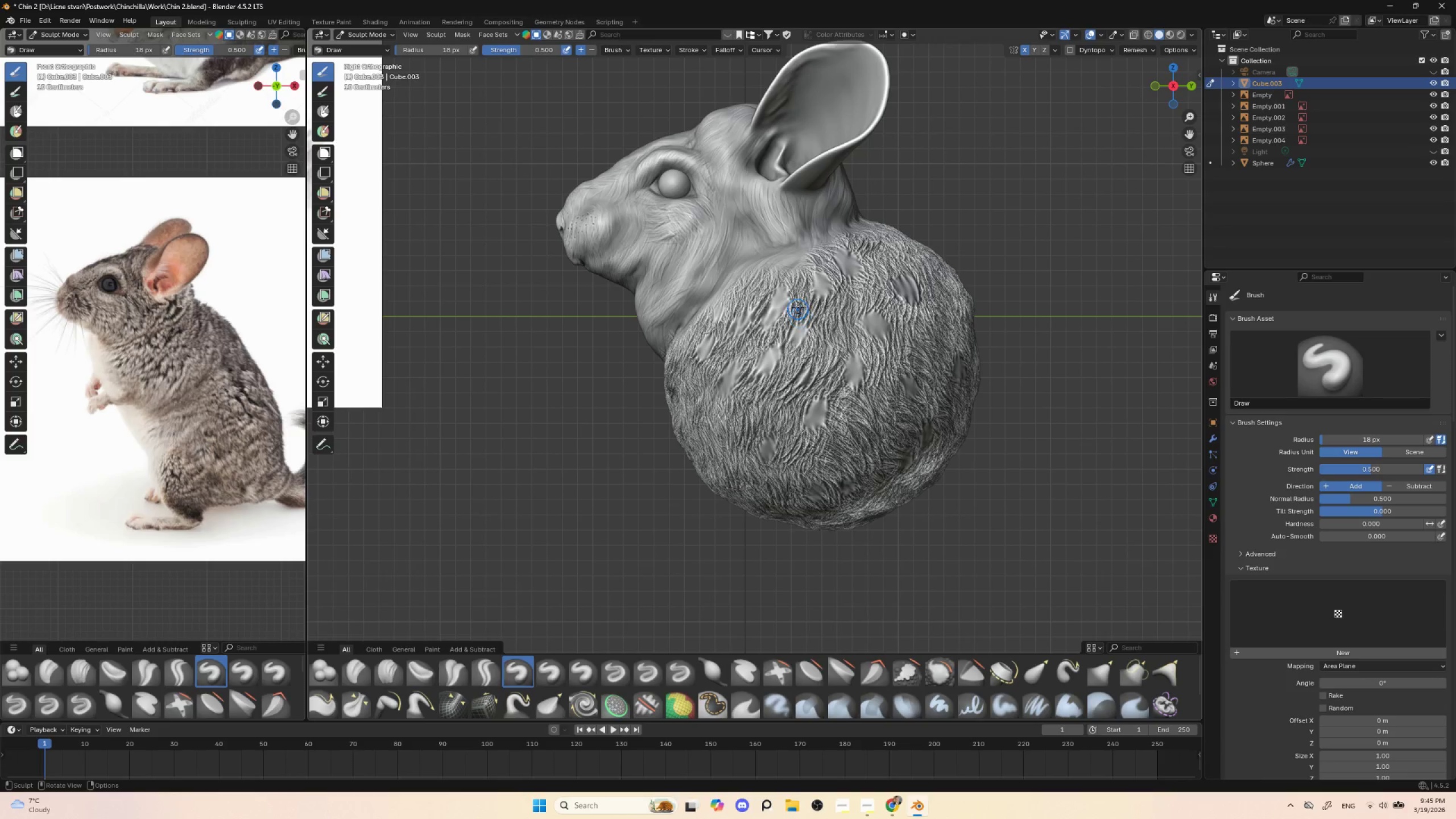 
key(BracketLeft)
 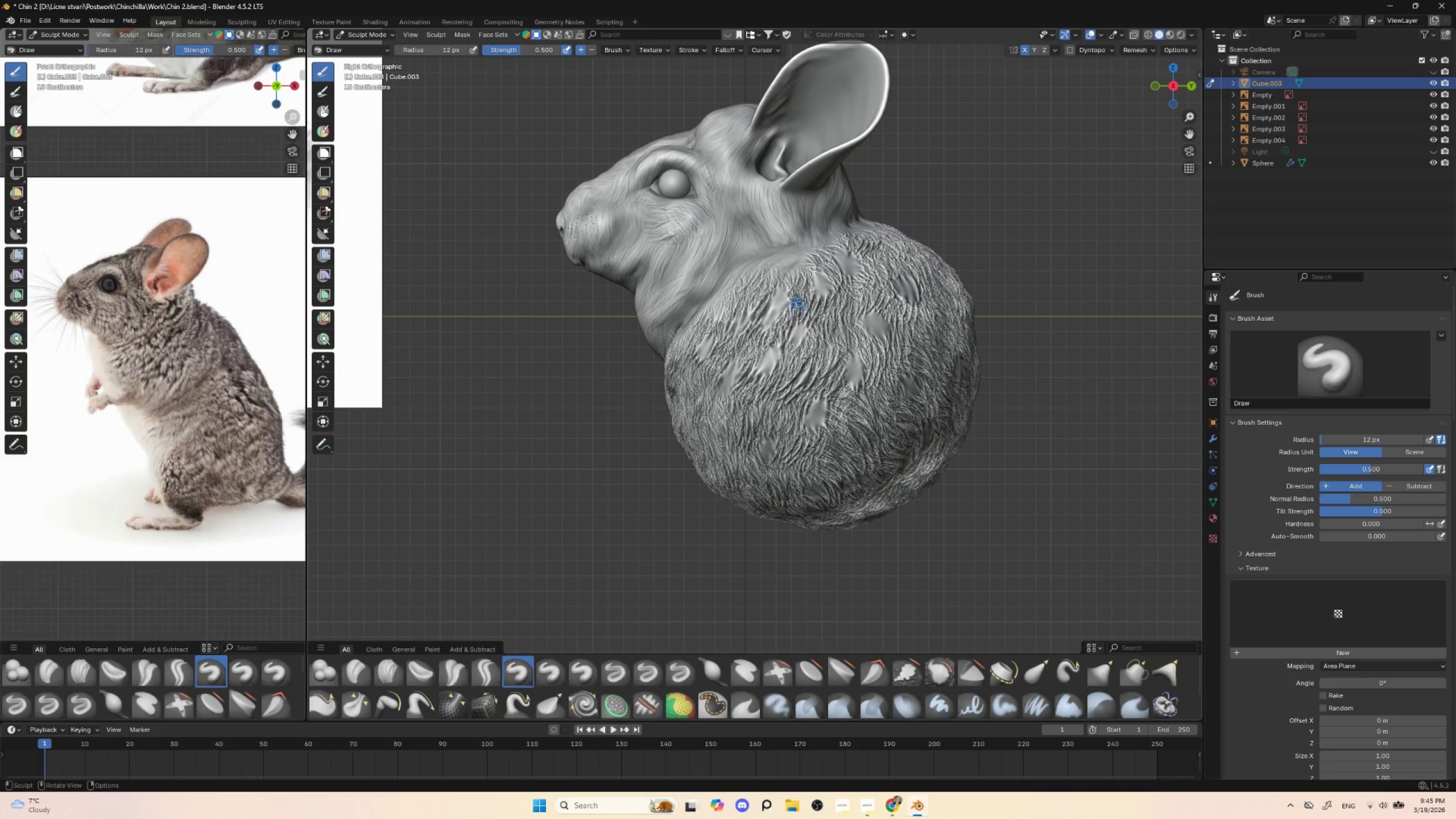 
key(BracketLeft)
 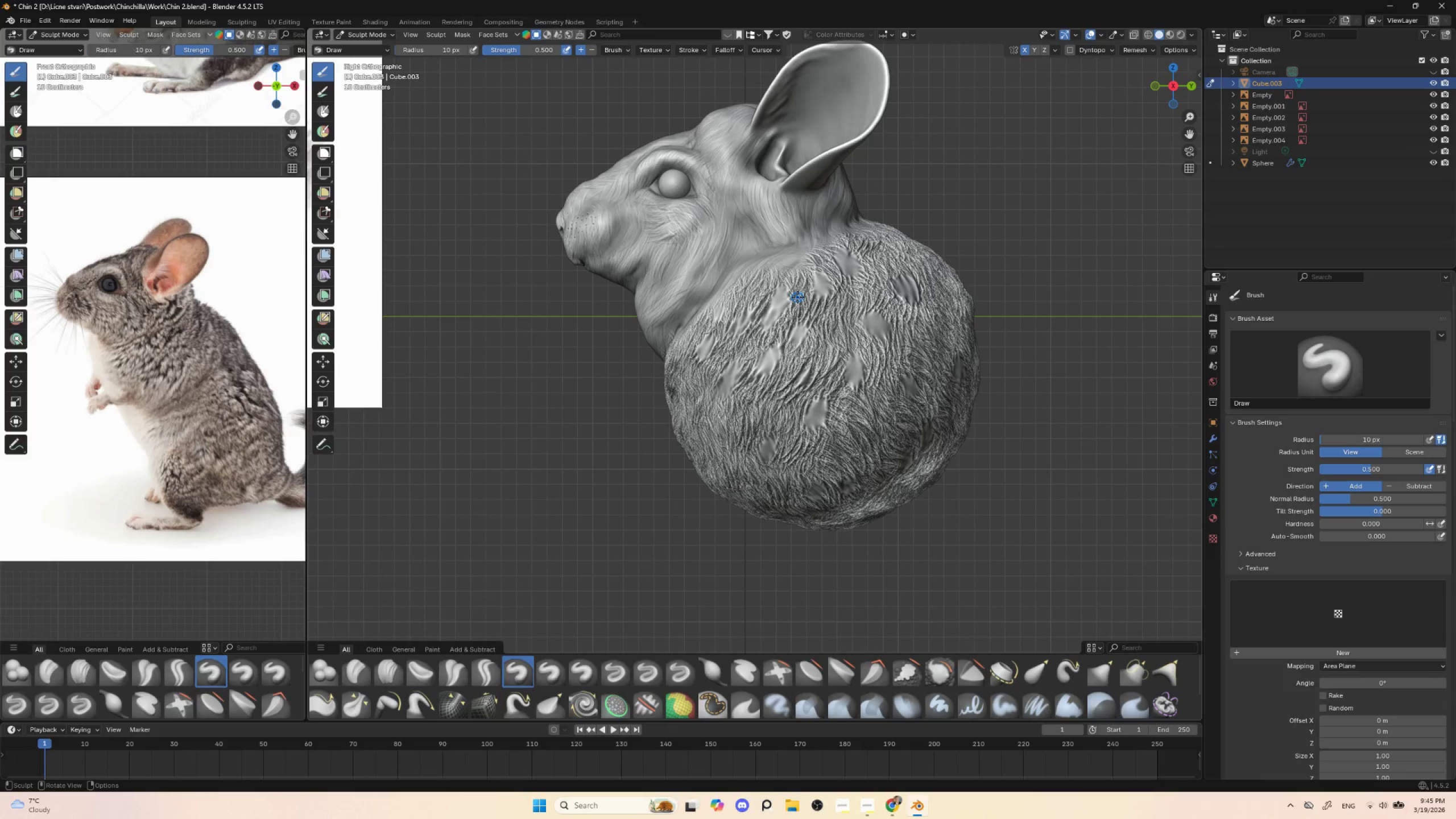 
key(BracketLeft)
 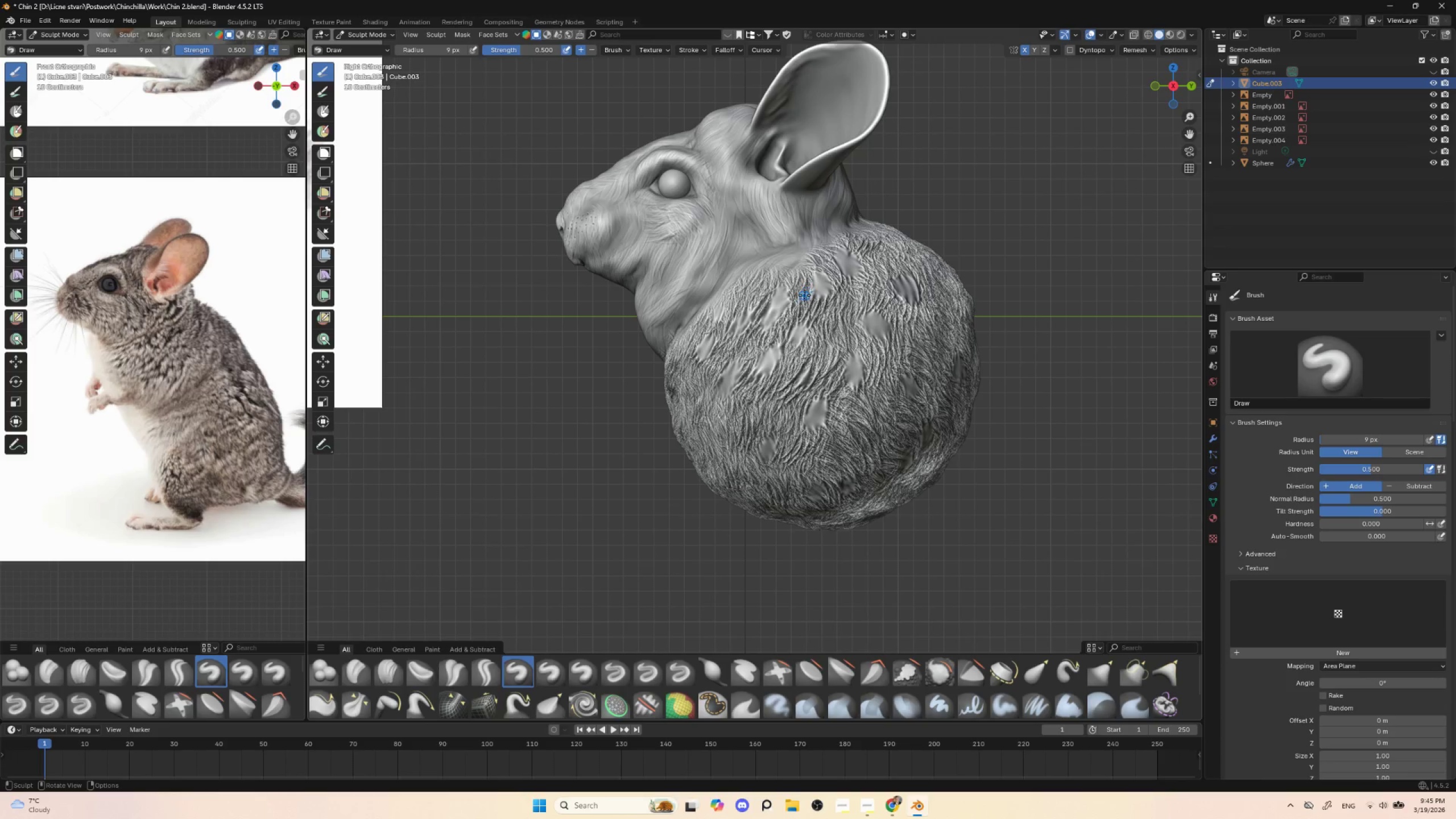 
hold_key(key=ControlLeft, duration=1.44)
left_click_drag(start_coordinate=[805, 271], to_coordinate=[804, 278])
 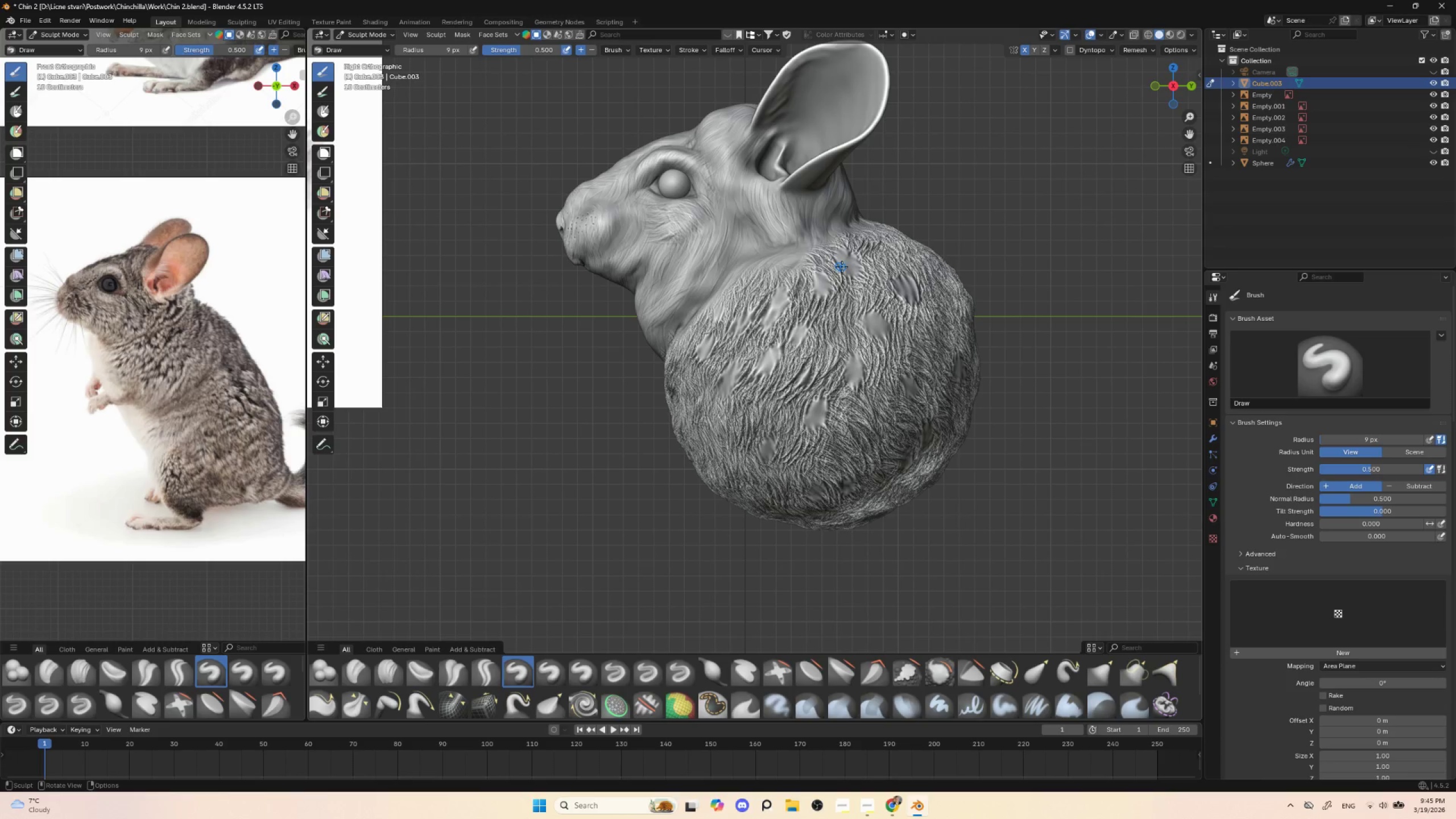 
key(Control+ControlLeft)
 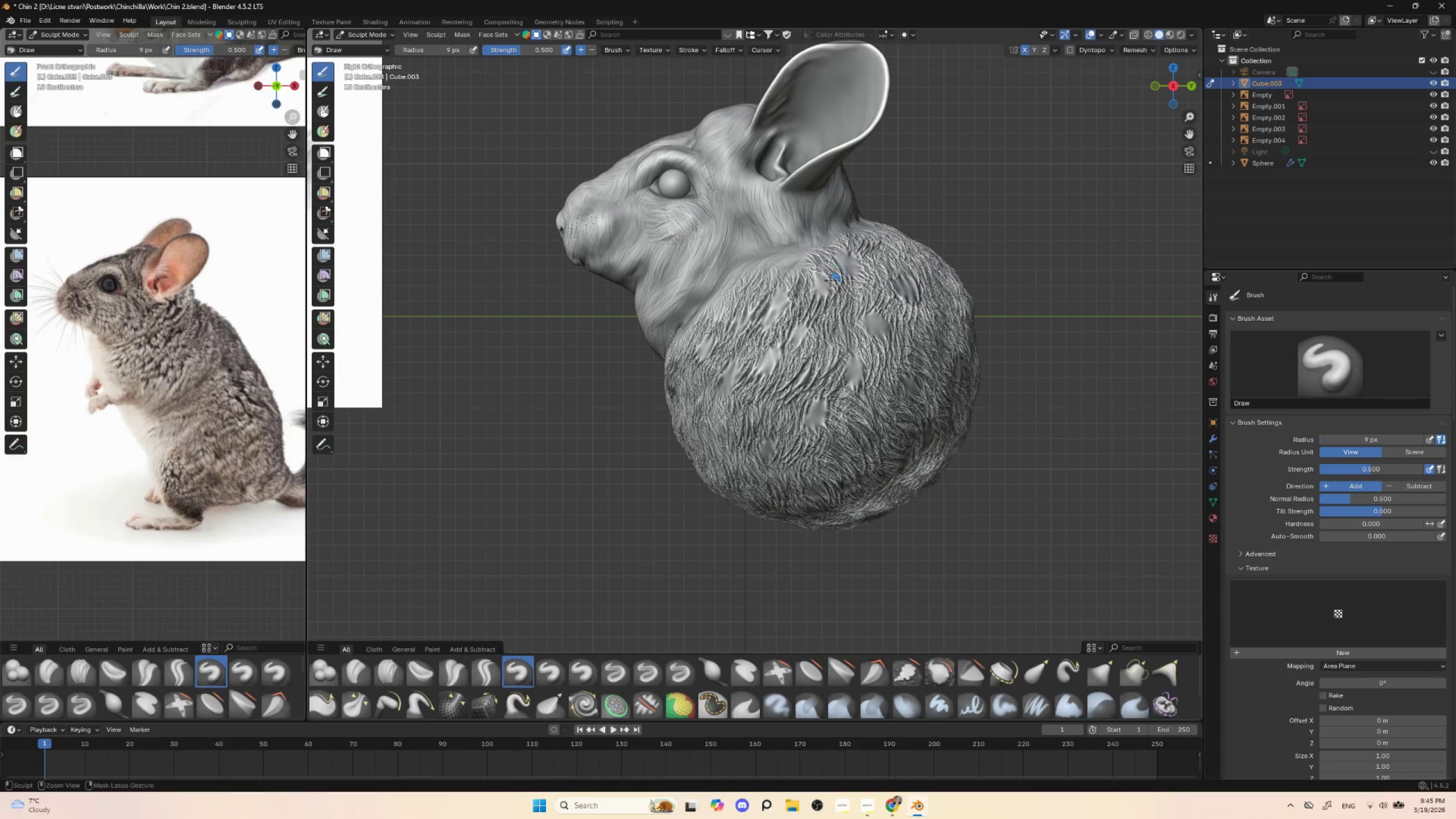 
key(Control+Z)
 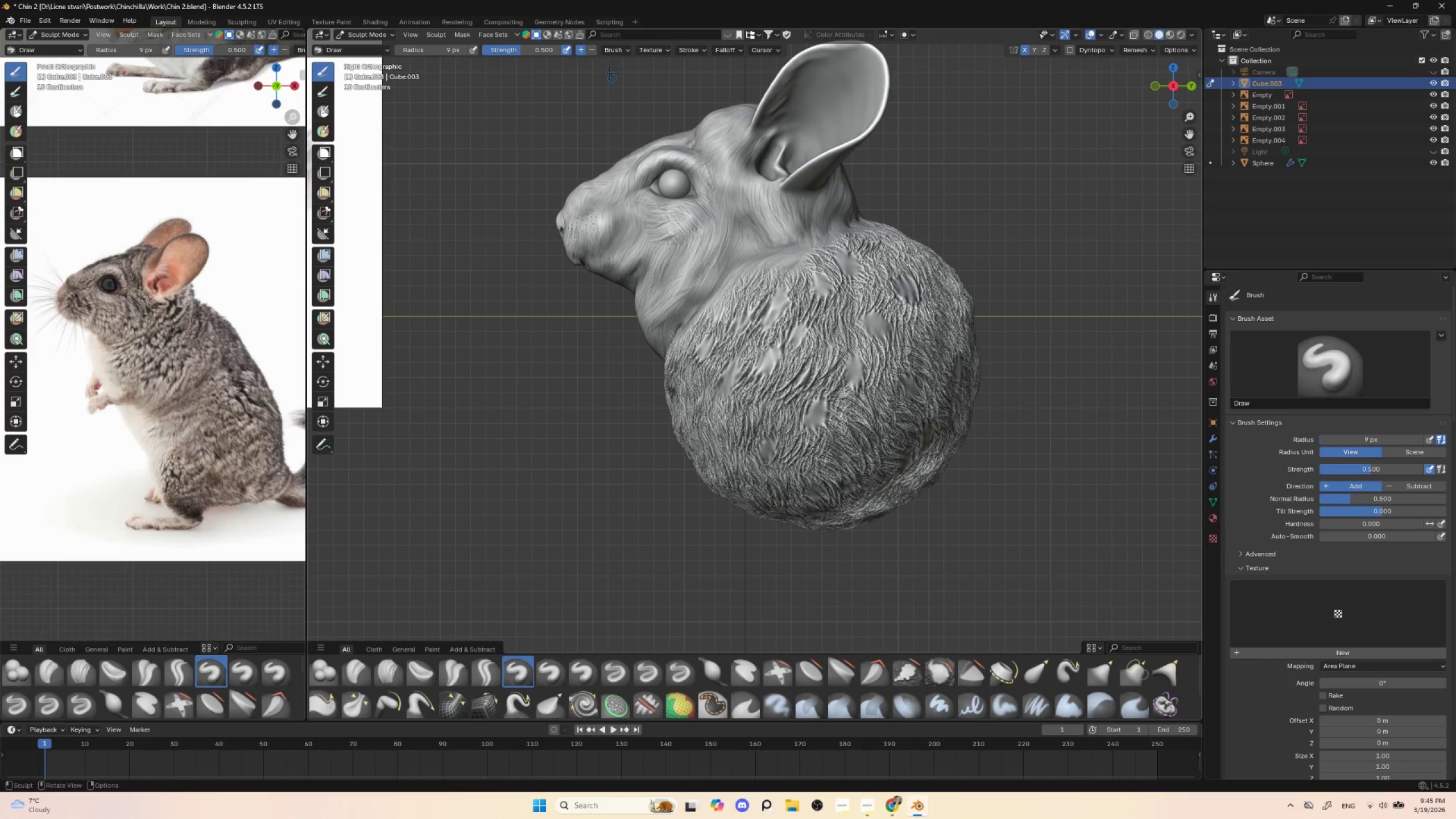 
left_click([592, 50])
 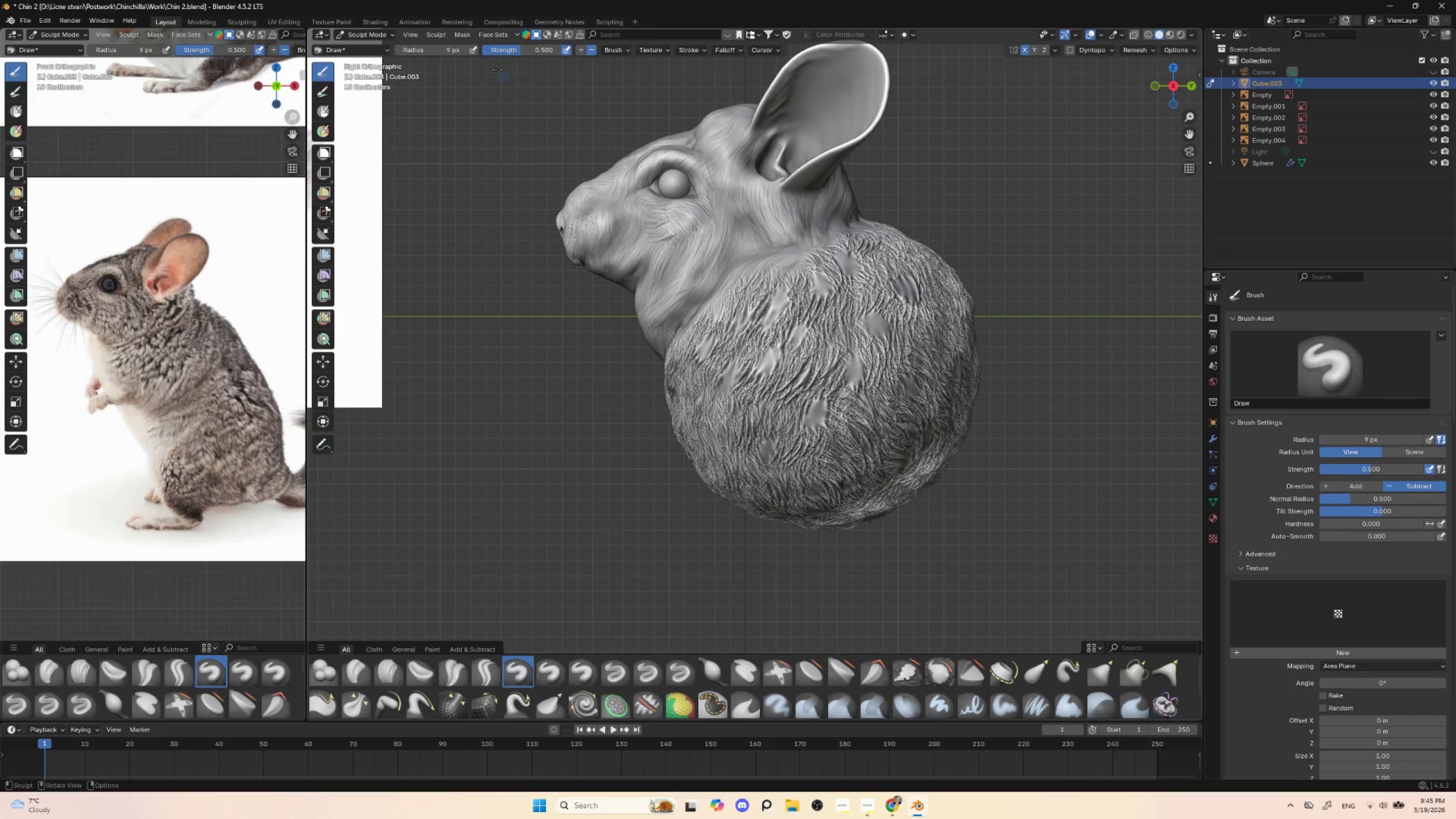 
left_click_drag(start_coordinate=[511, 53], to_coordinate=[533, 54])
 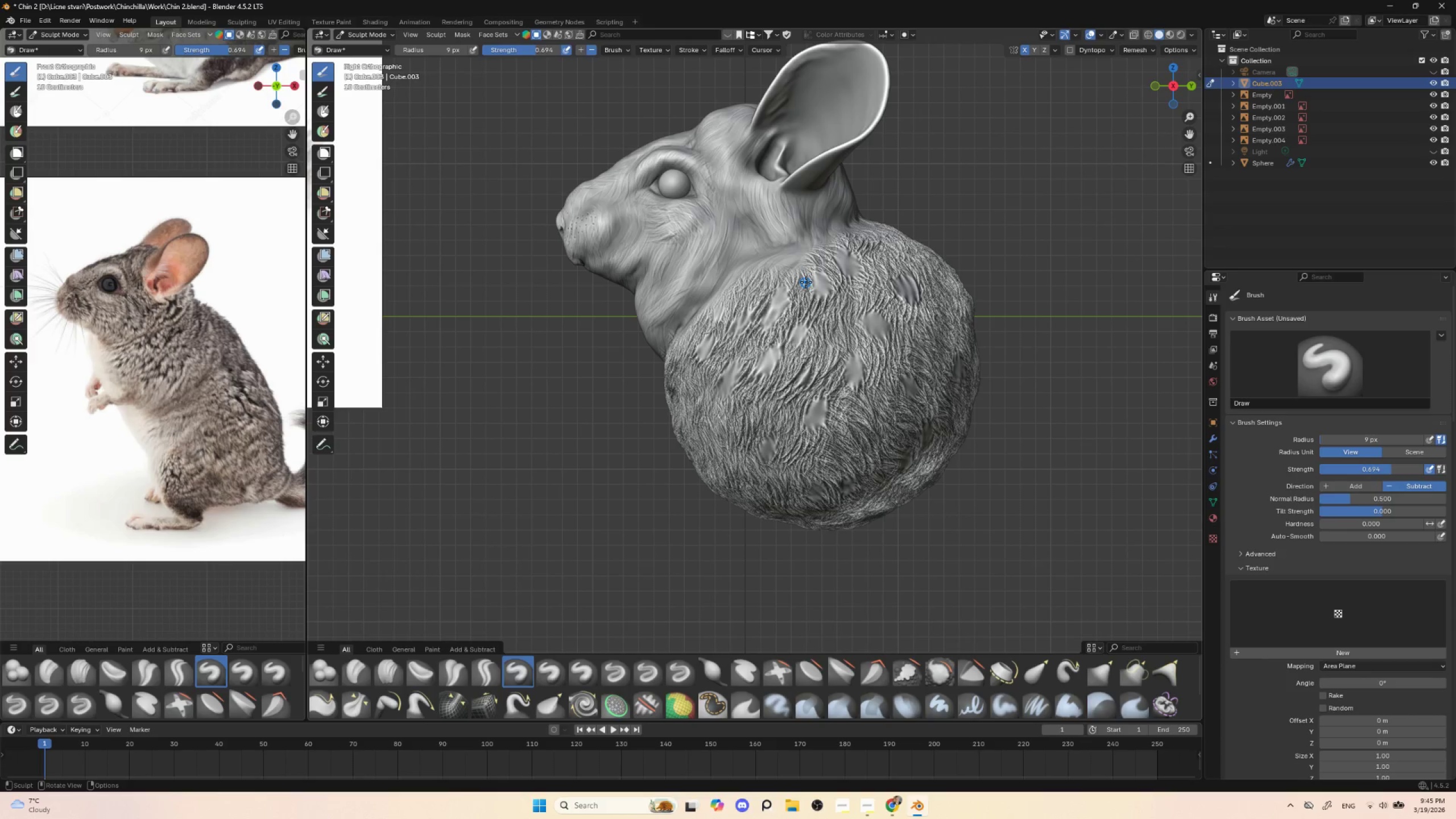 
left_click_drag(start_coordinate=[808, 277], to_coordinate=[806, 306])
 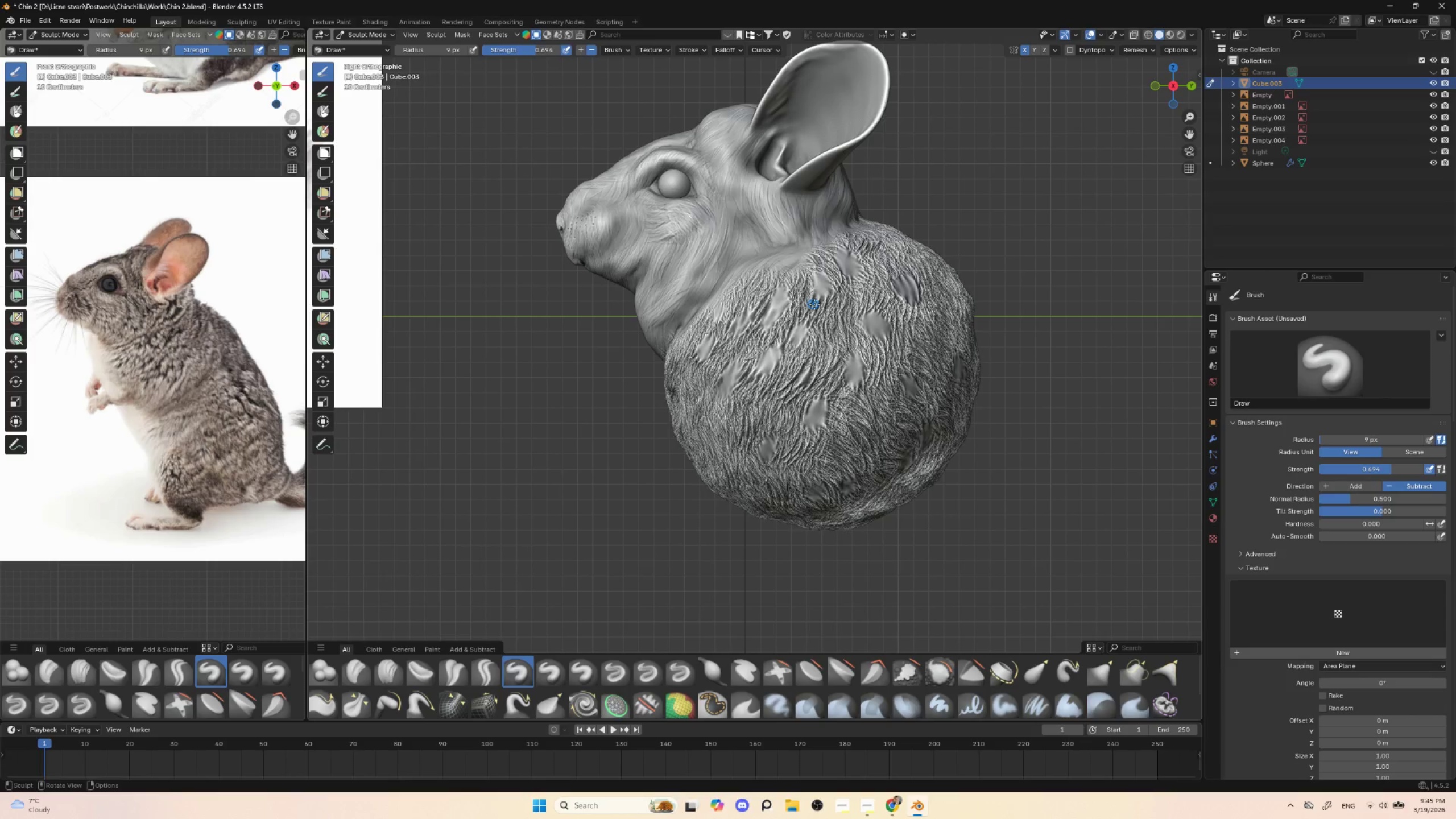 
key(BracketRight)
 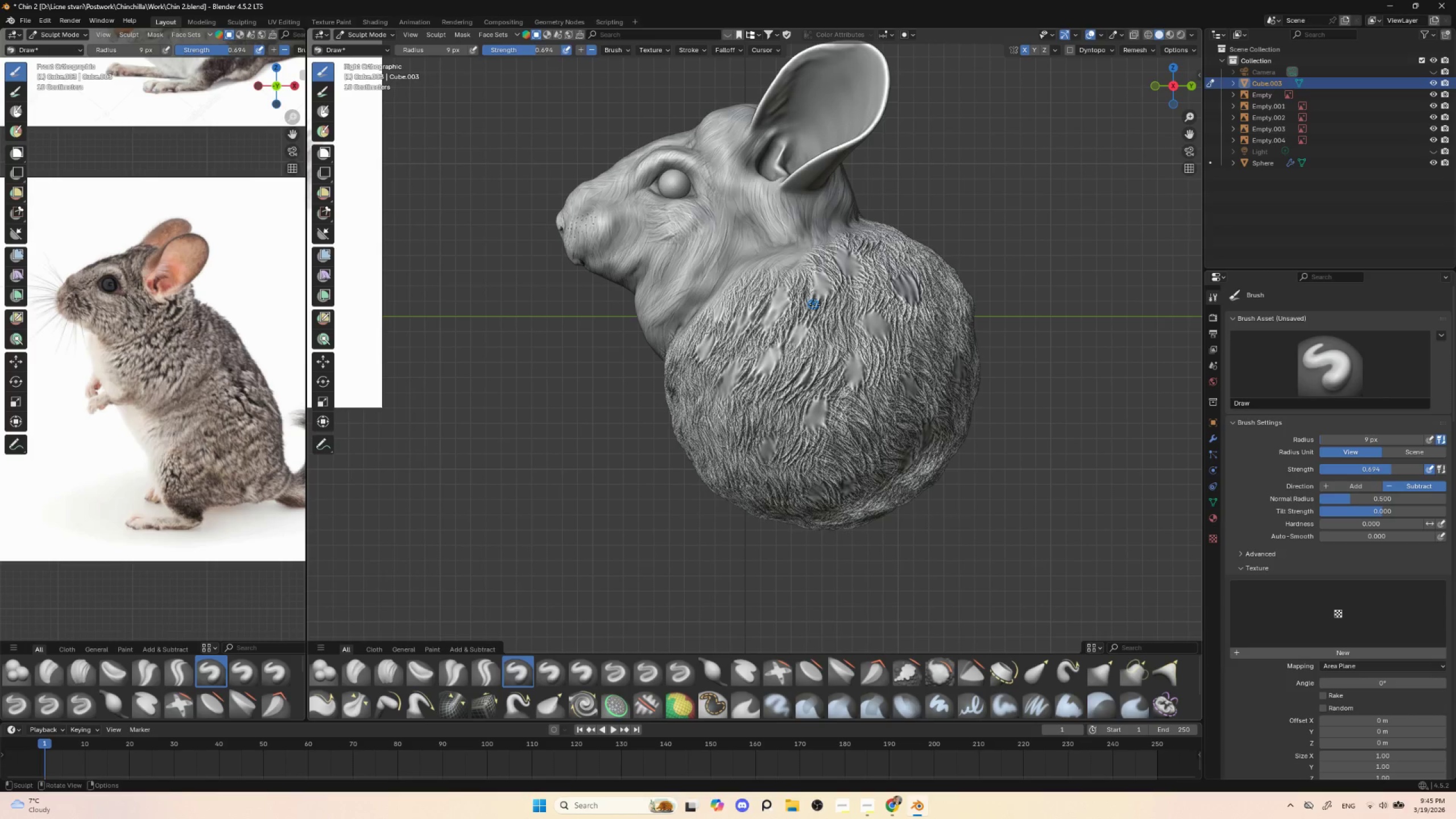 
key(BracketRight)
 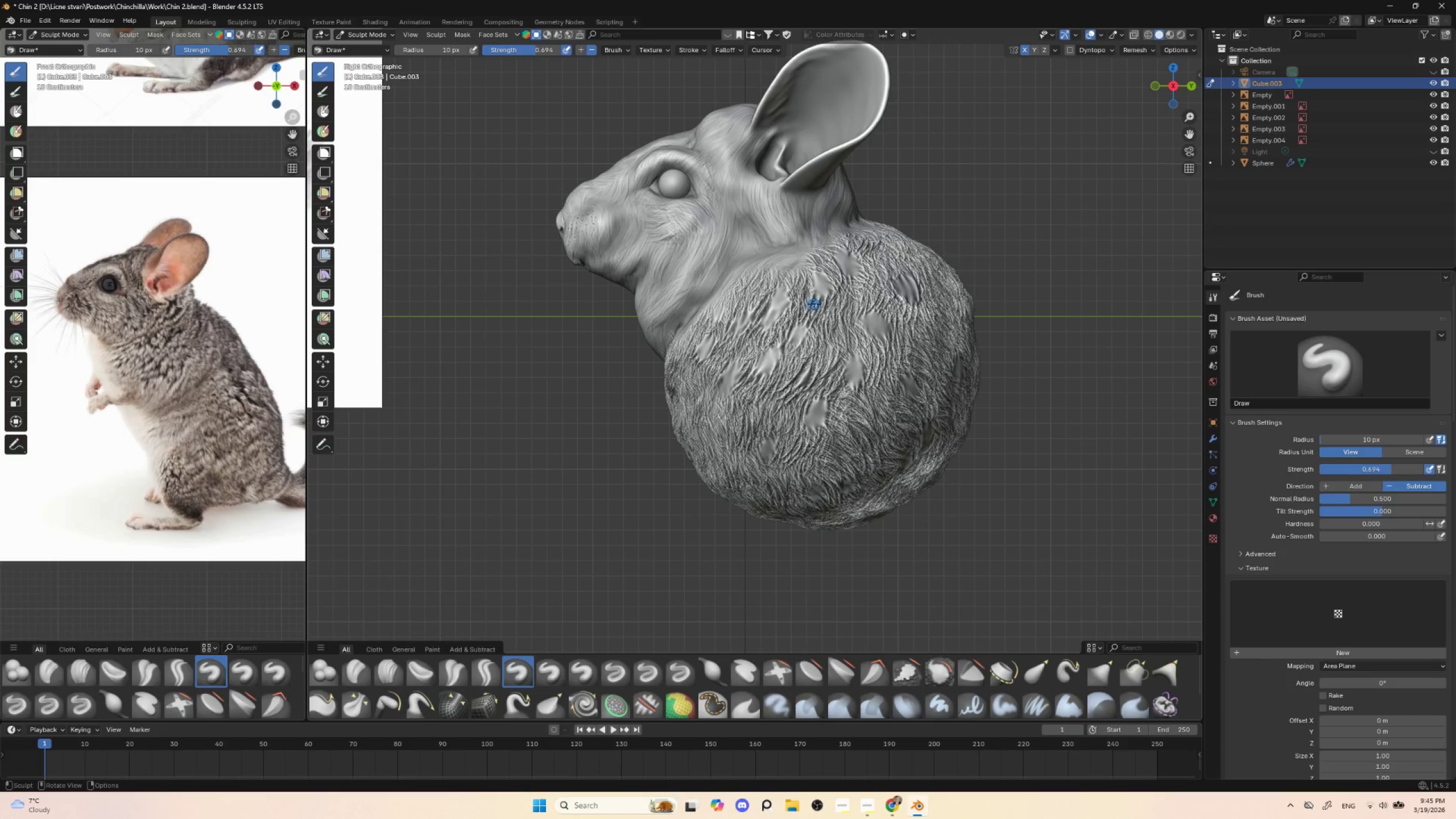 
key(BracketRight)
 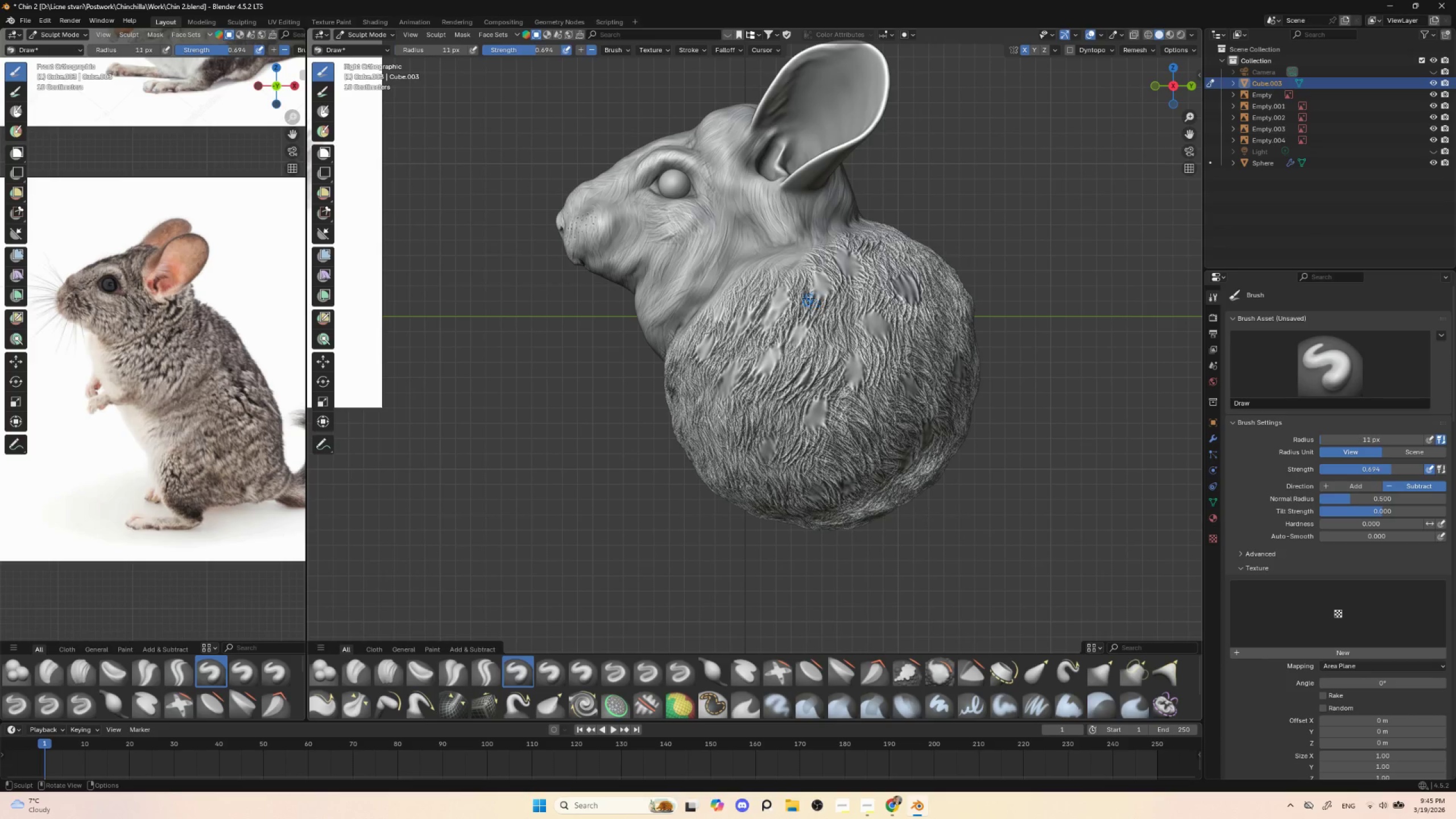 
key(BracketRight)
 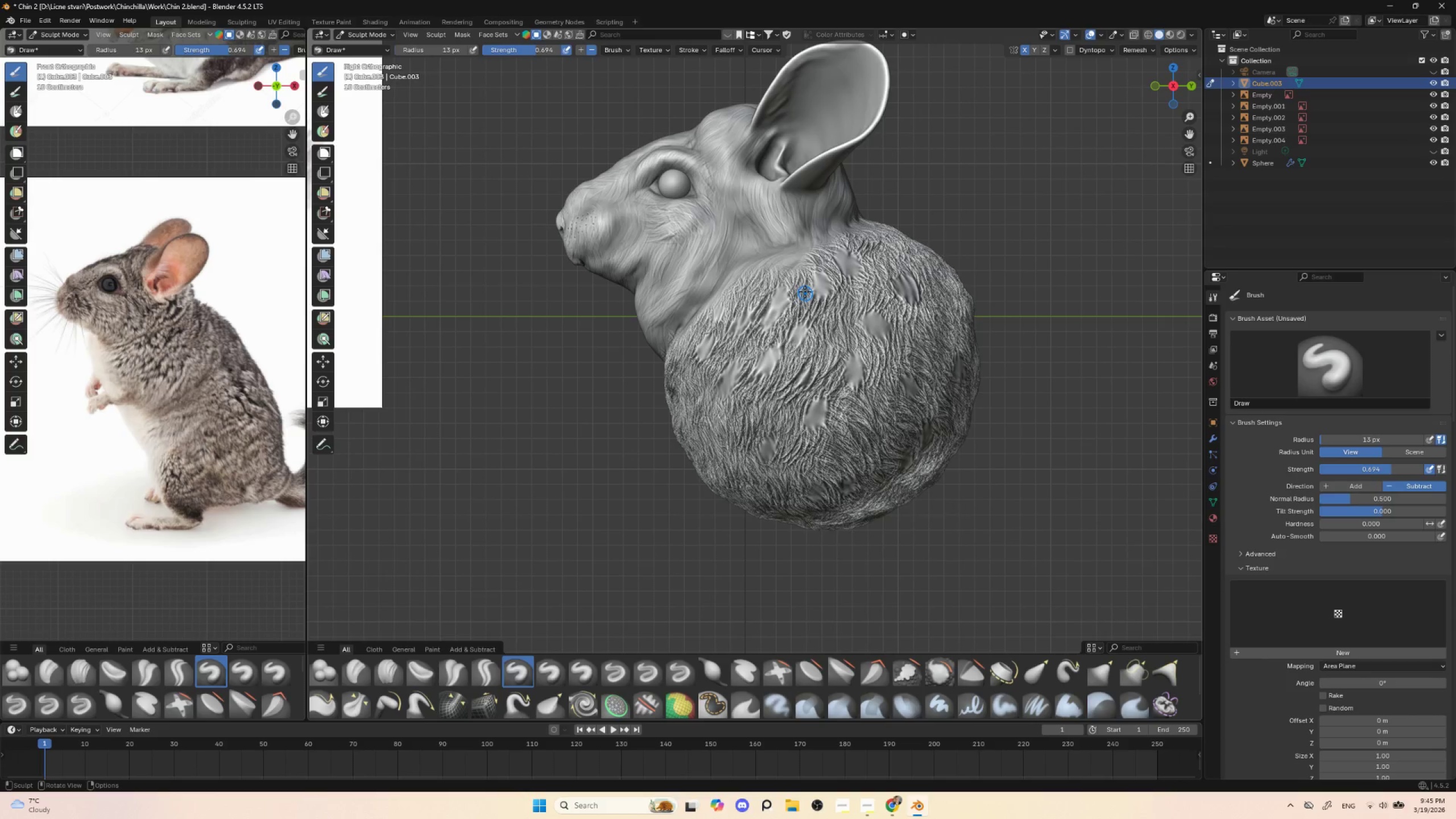 
left_click_drag(start_coordinate=[805, 294], to_coordinate=[803, 264])
 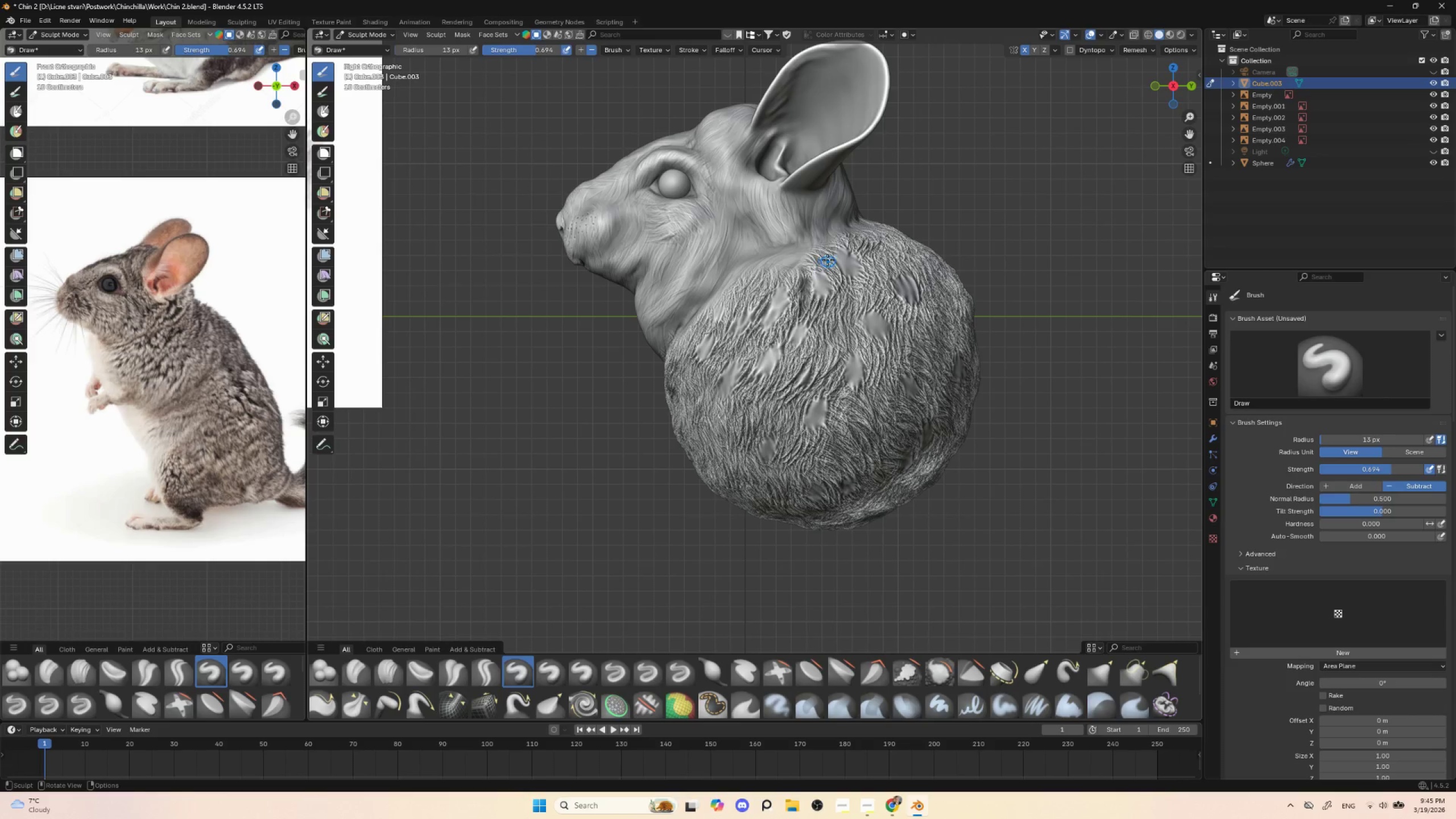 
left_click_drag(start_coordinate=[824, 258], to_coordinate=[844, 290])
 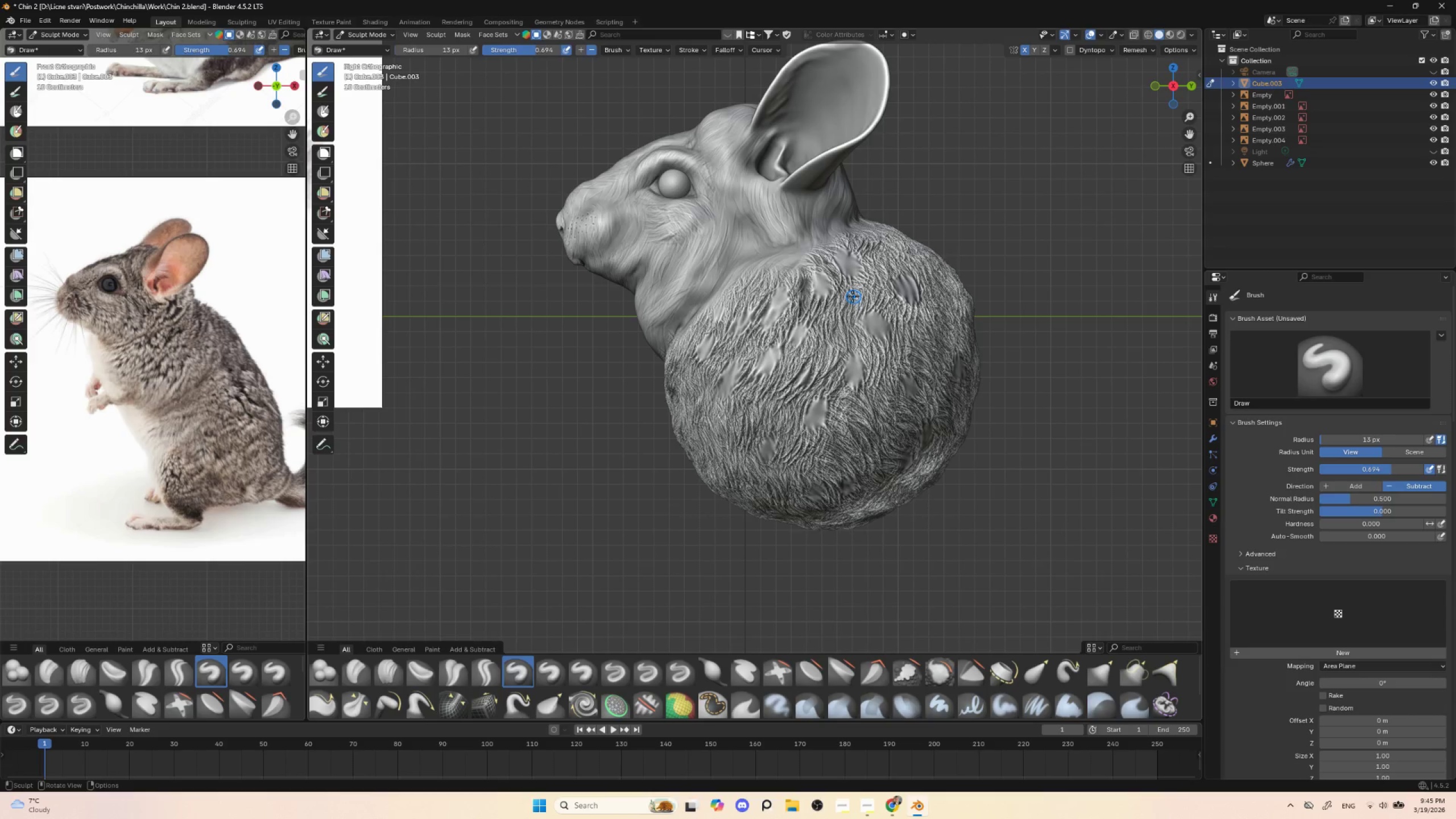 
left_click_drag(start_coordinate=[852, 299], to_coordinate=[844, 312])
 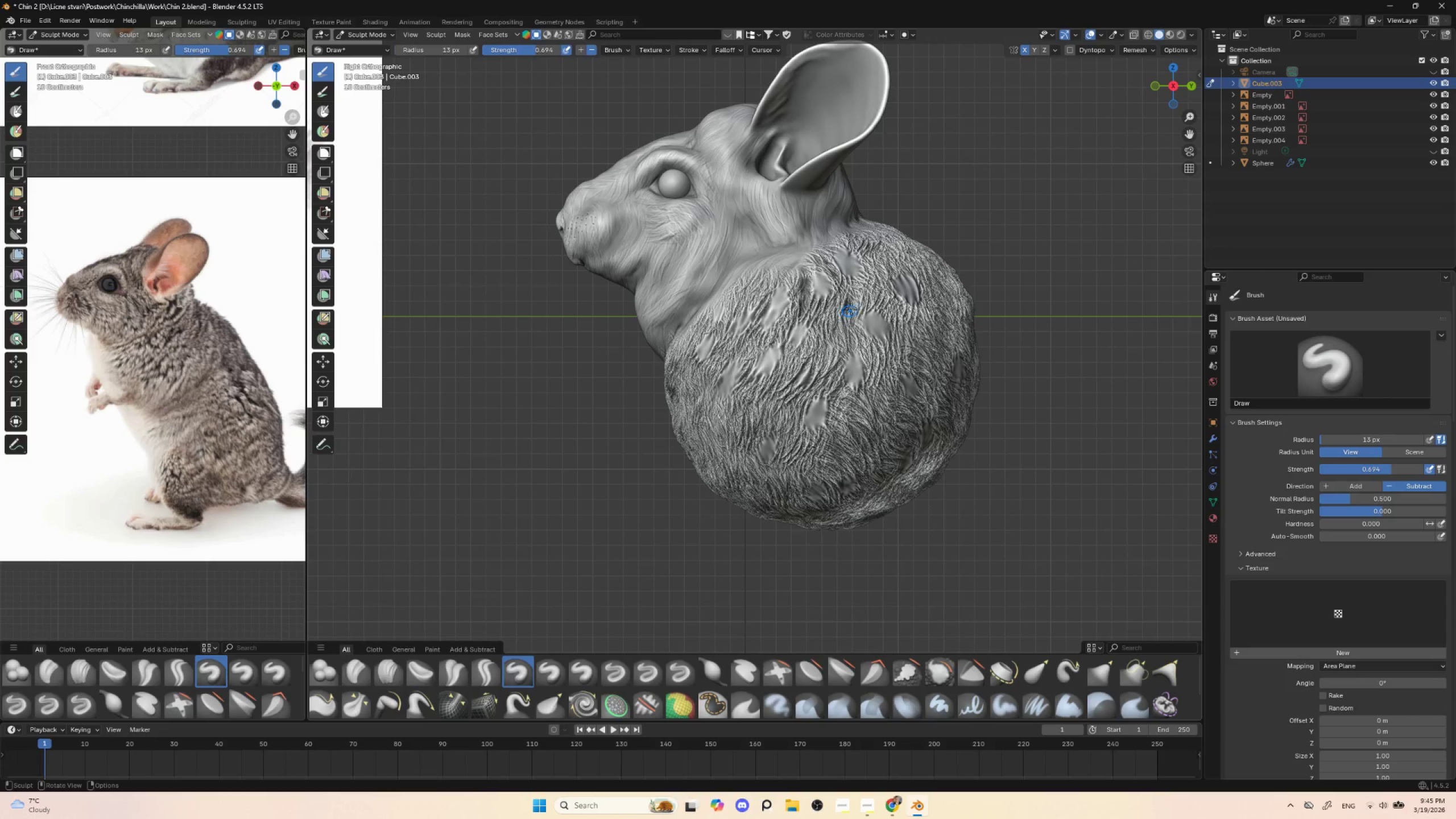 
left_click_drag(start_coordinate=[851, 308], to_coordinate=[834, 338])
 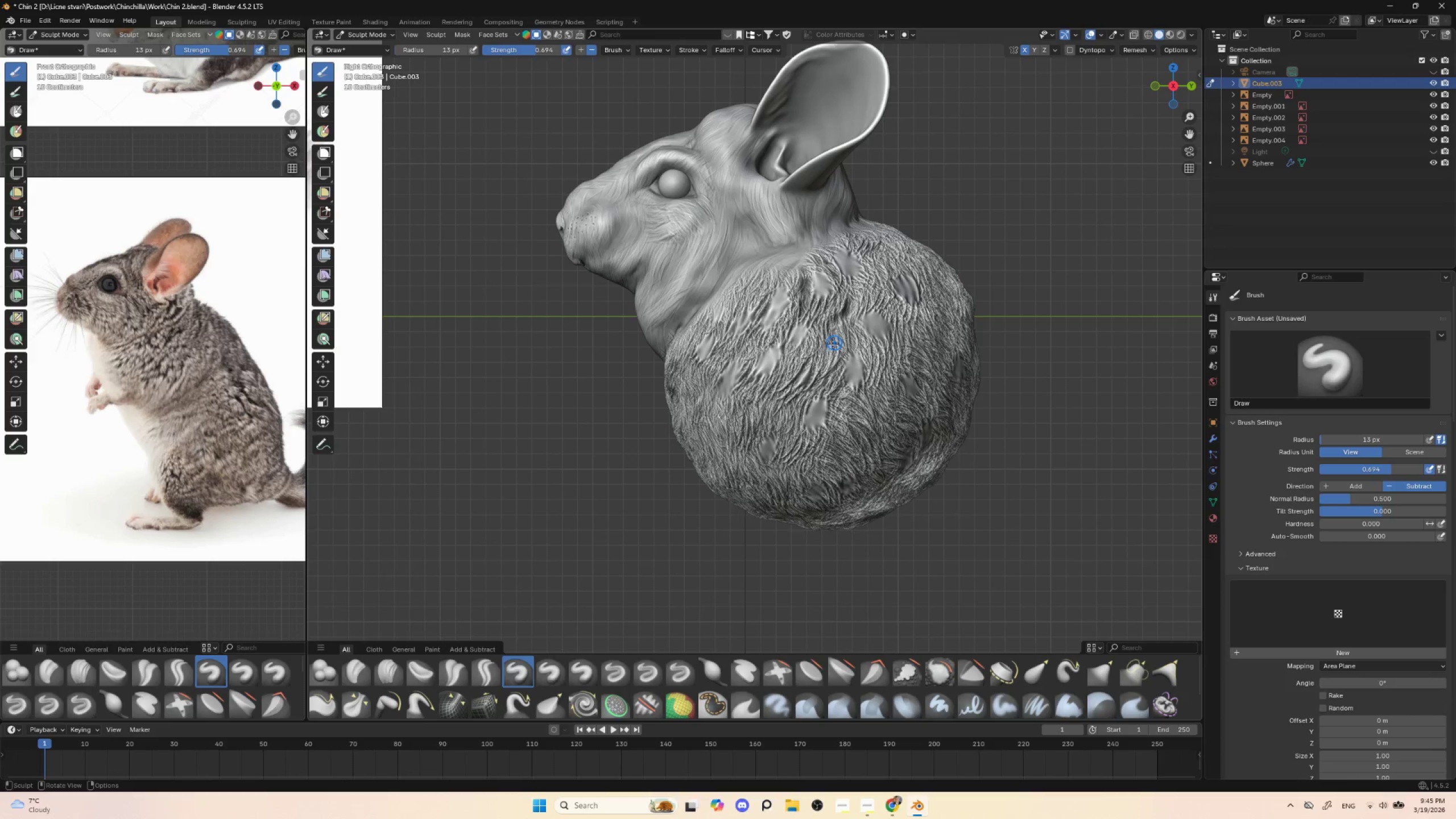 
left_click_drag(start_coordinate=[828, 348], to_coordinate=[799, 369])
 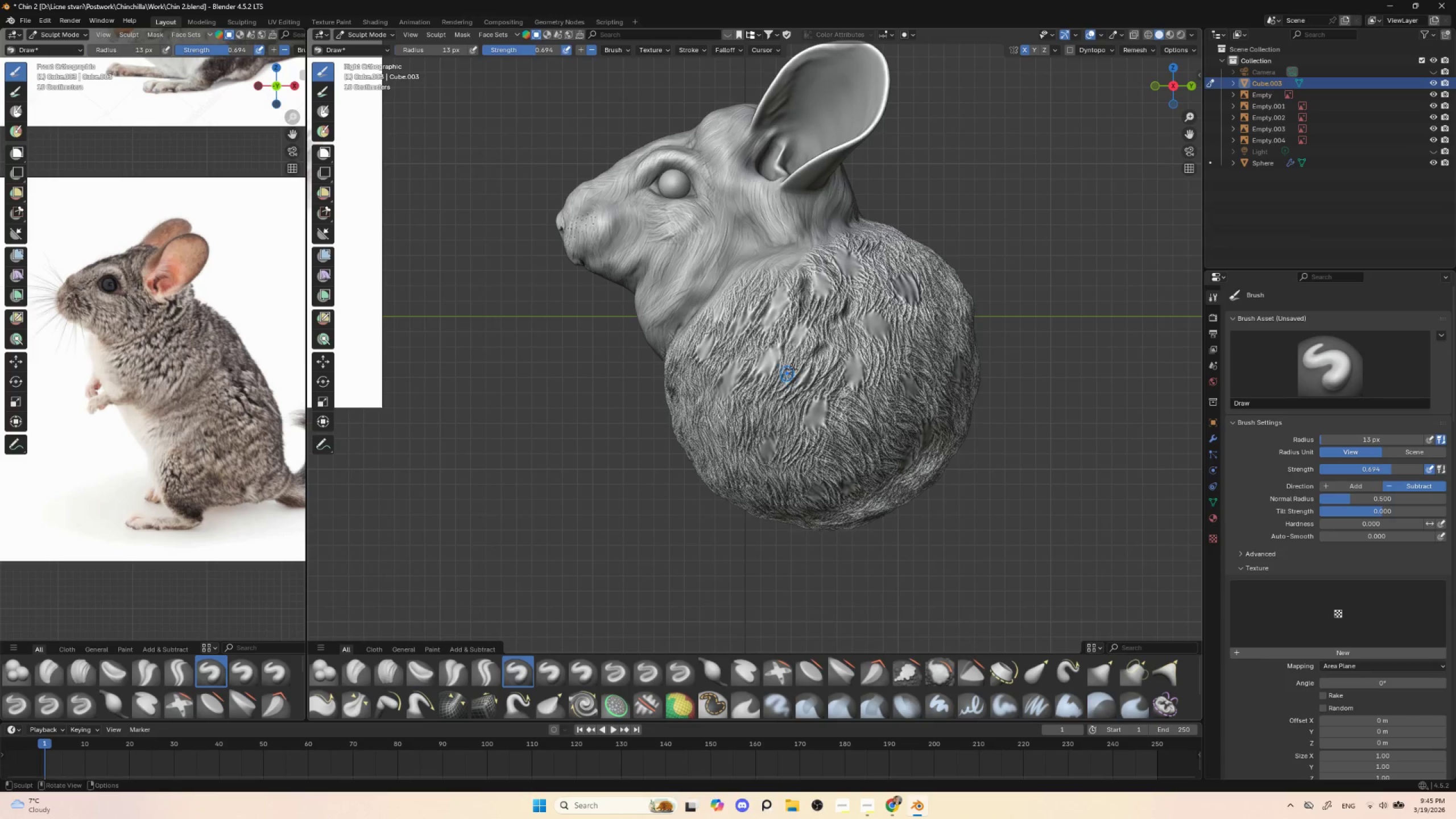 
left_click_drag(start_coordinate=[792, 370], to_coordinate=[766, 403])
 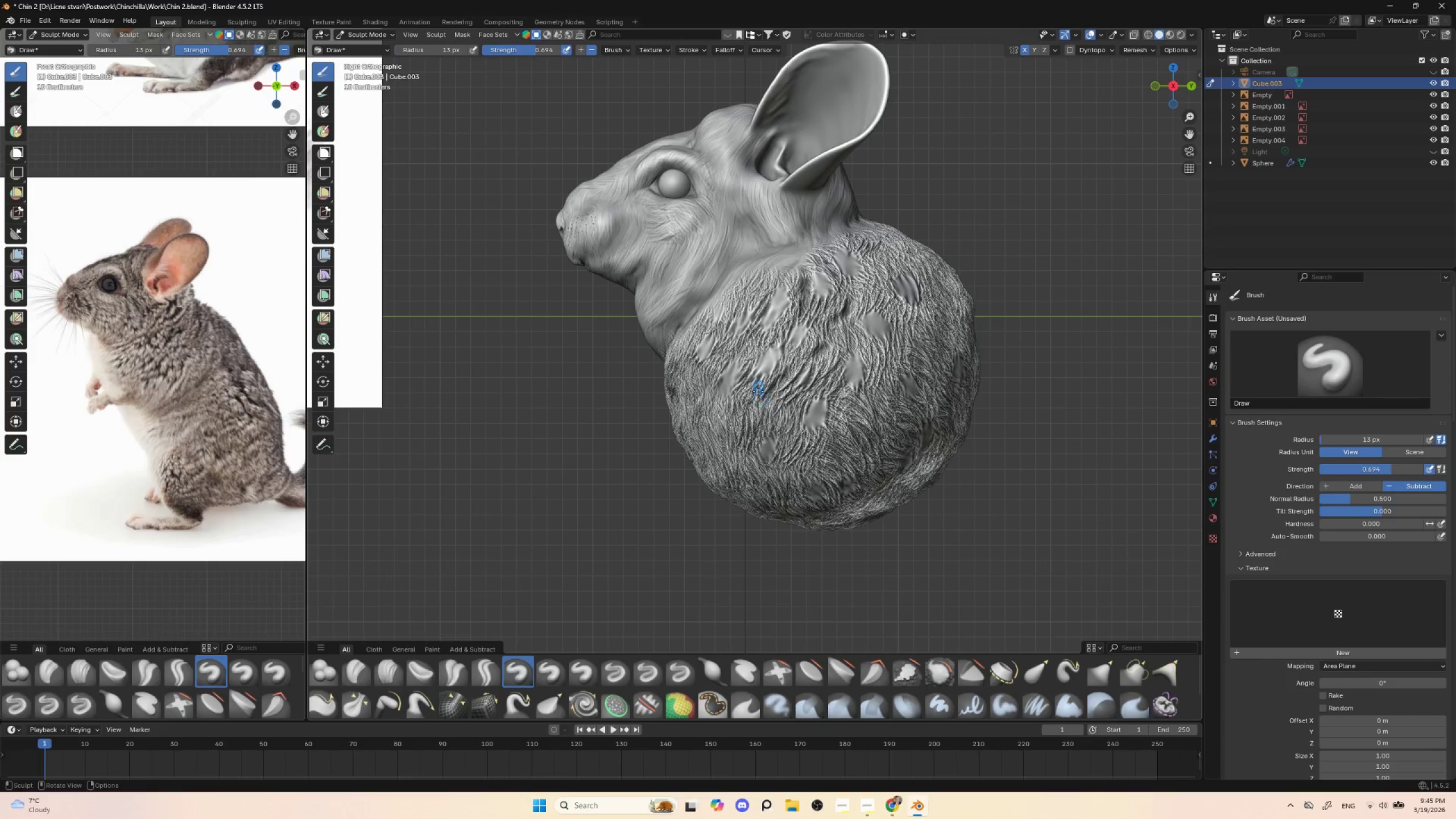 
left_click_drag(start_coordinate=[758, 391], to_coordinate=[734, 439])
 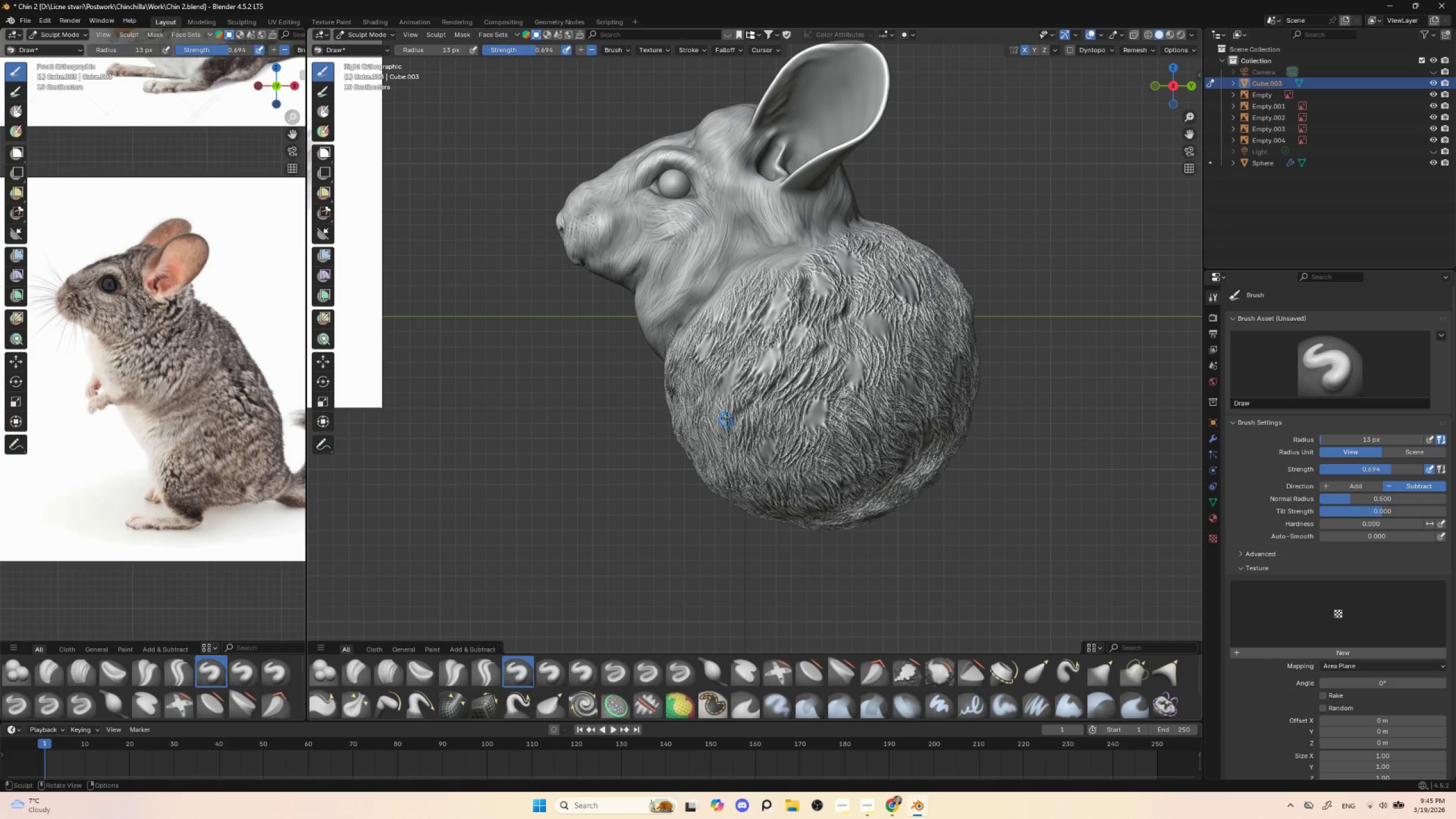 
left_click_drag(start_coordinate=[730, 418], to_coordinate=[722, 438])
 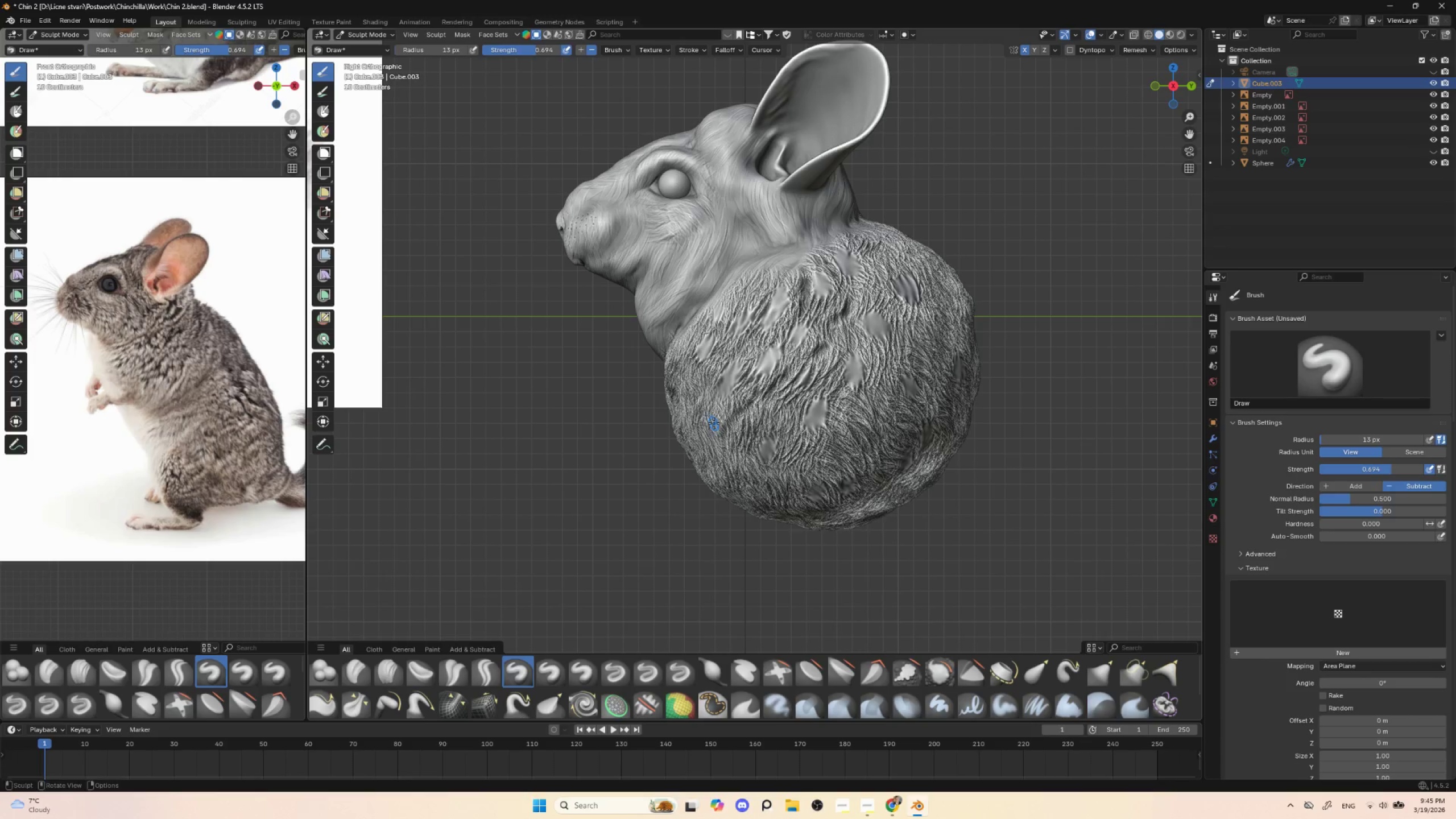 
left_click_drag(start_coordinate=[715, 423], to_coordinate=[708, 436])
 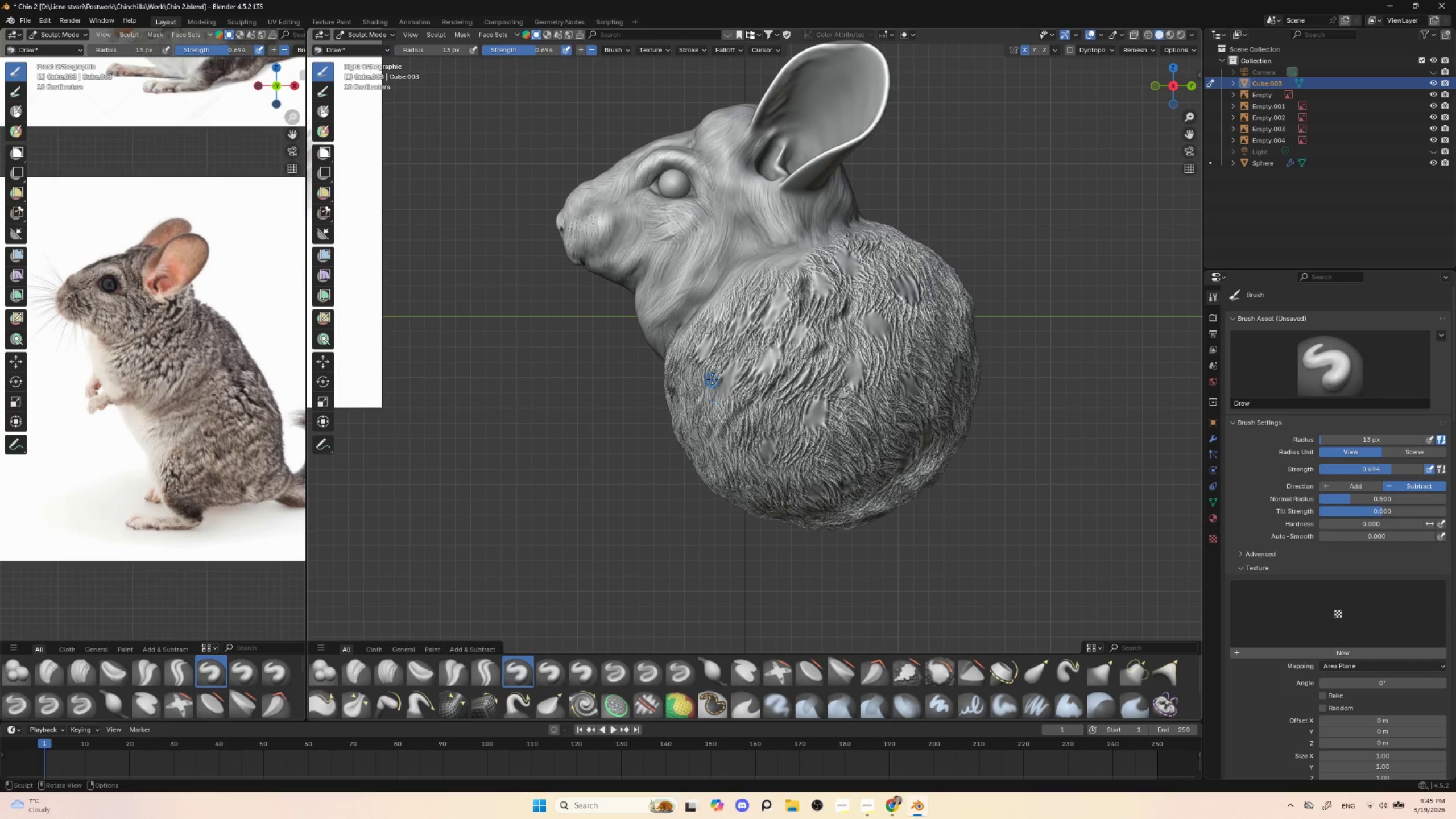 
left_click_drag(start_coordinate=[709, 388], to_coordinate=[684, 392])
 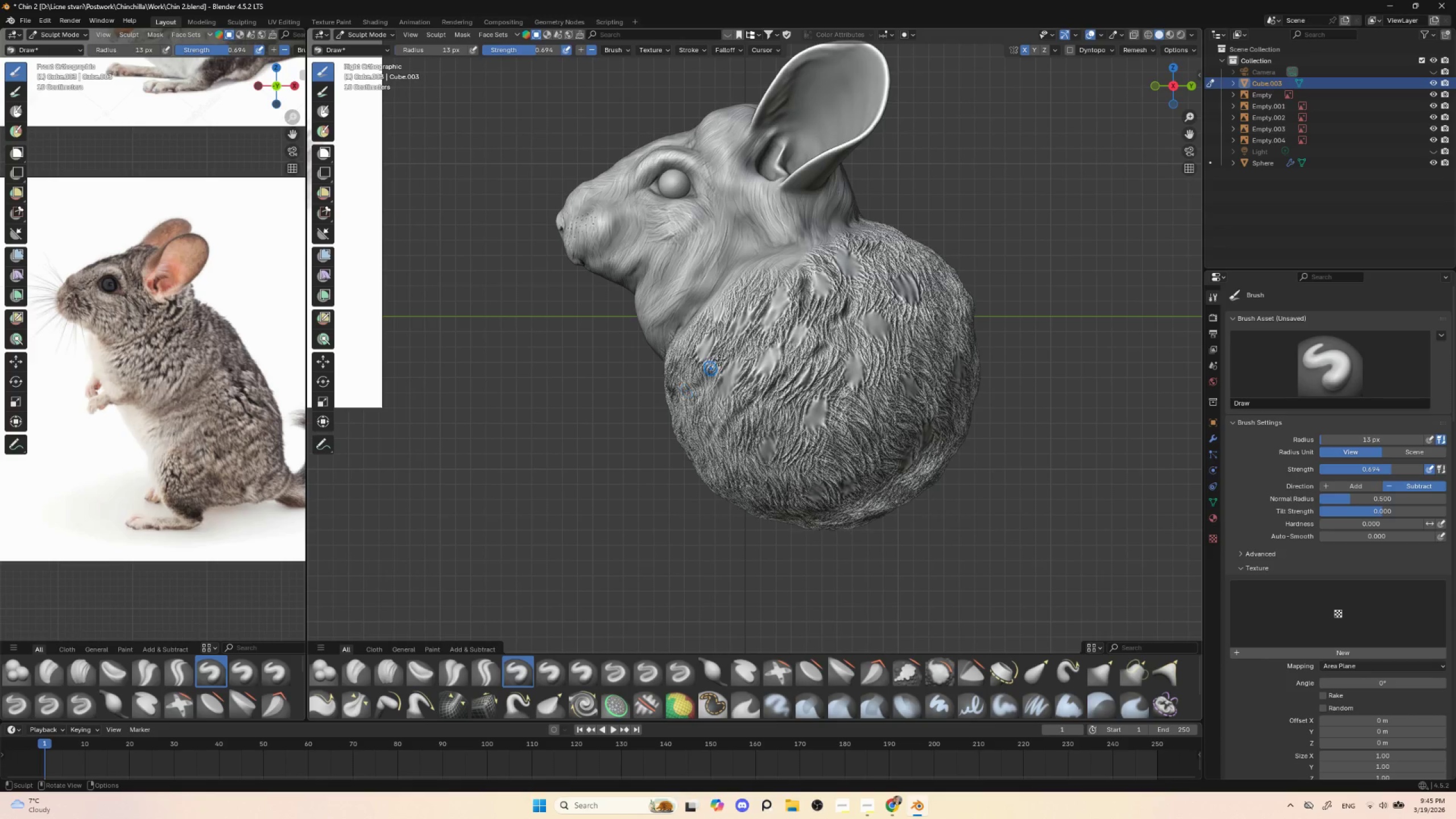 
left_click_drag(start_coordinate=[720, 359], to_coordinate=[723, 331])
 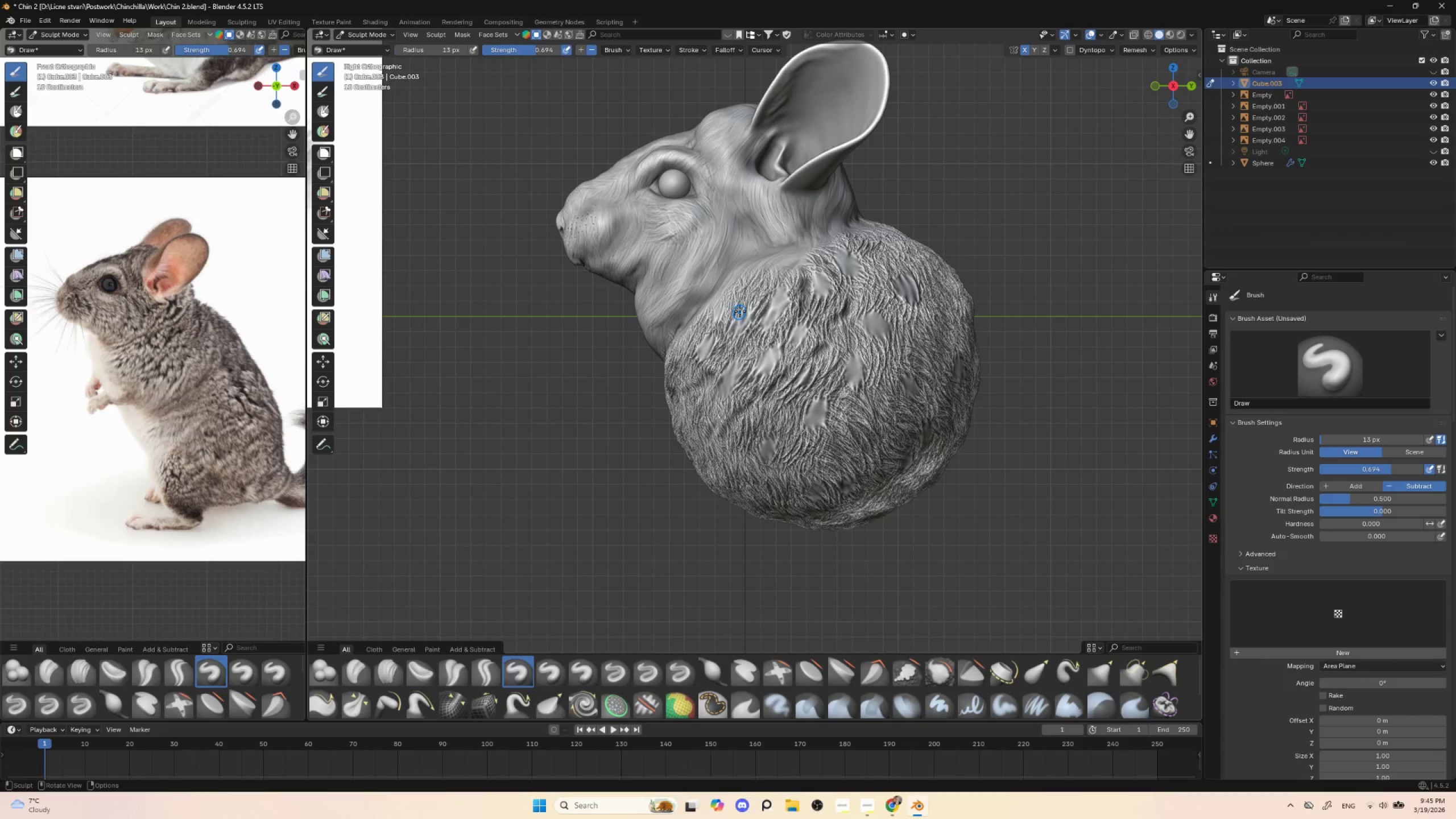 
left_click_drag(start_coordinate=[738, 312], to_coordinate=[735, 305])
 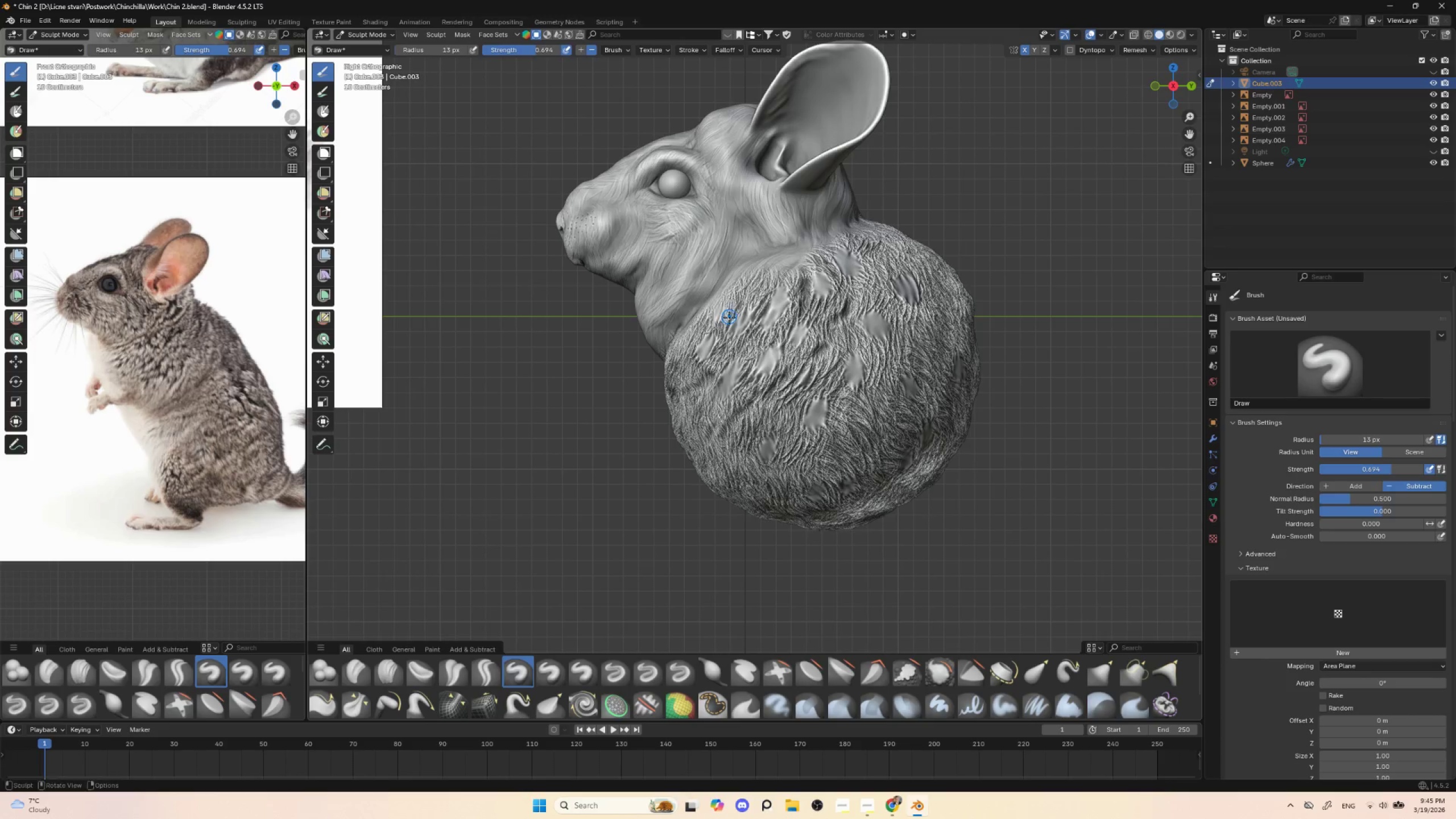 
left_click_drag(start_coordinate=[729, 317], to_coordinate=[741, 285])
 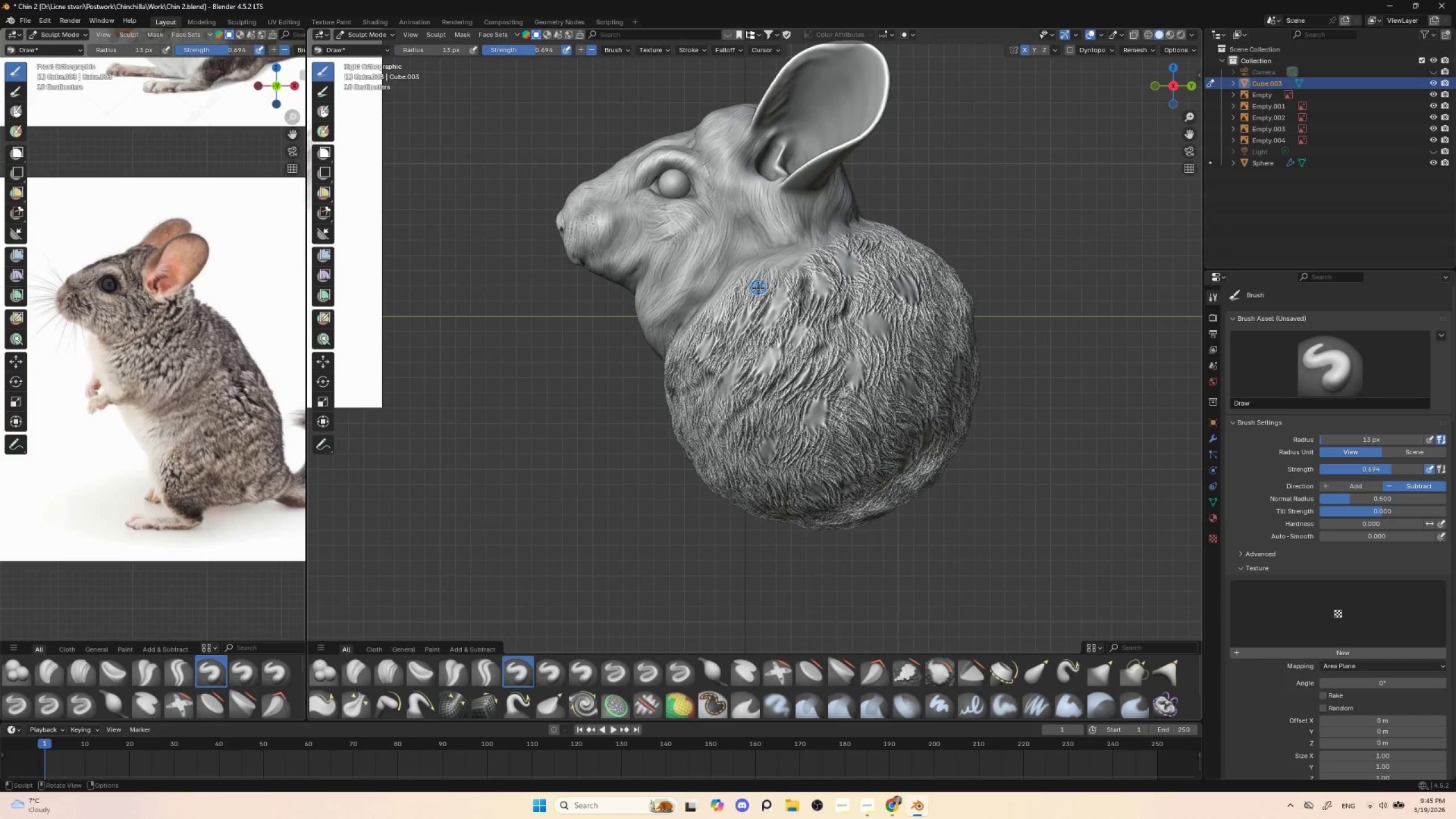 
left_click_drag(start_coordinate=[758, 288], to_coordinate=[771, 270])
 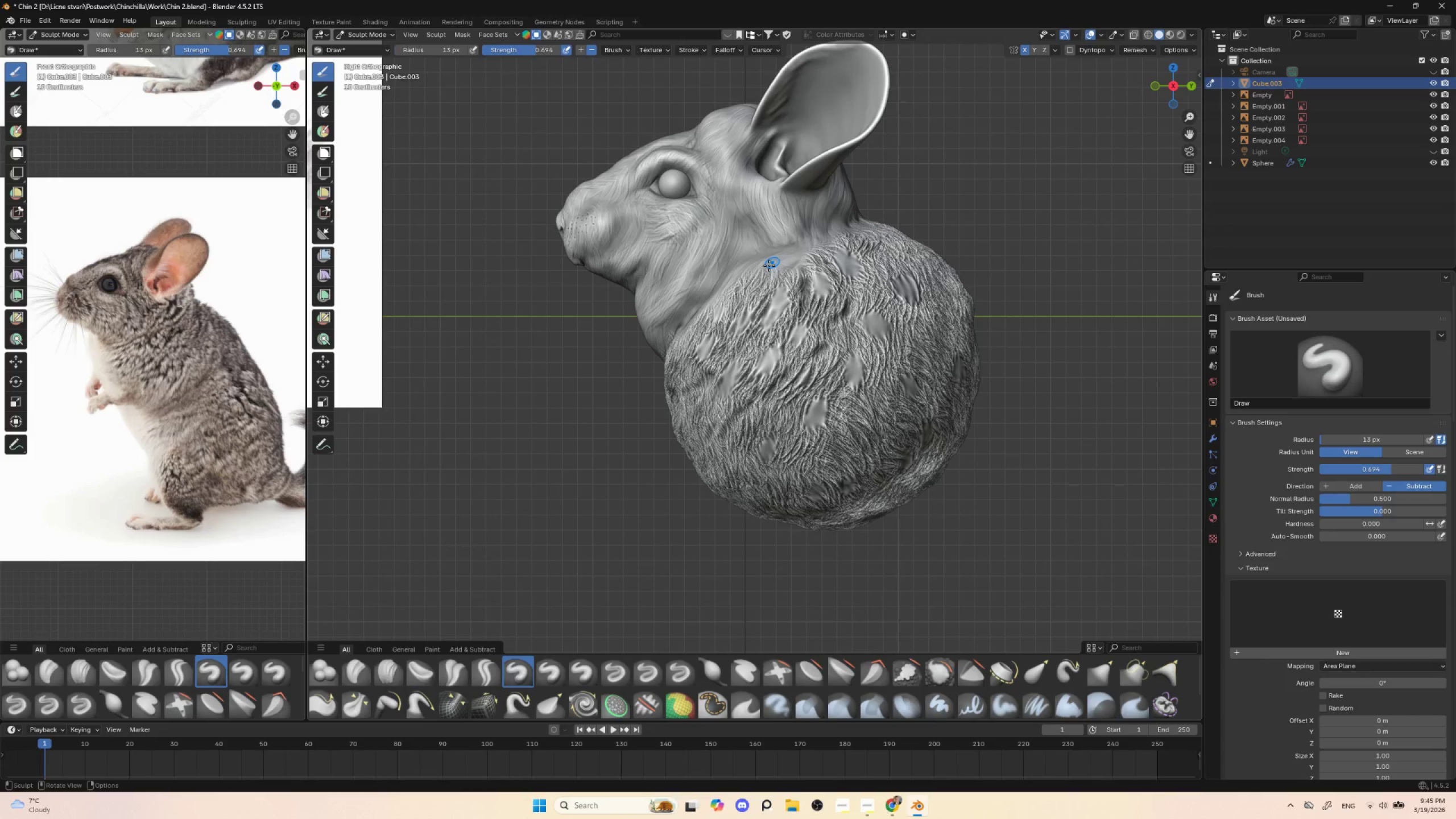 
left_click_drag(start_coordinate=[765, 270], to_coordinate=[787, 255])
 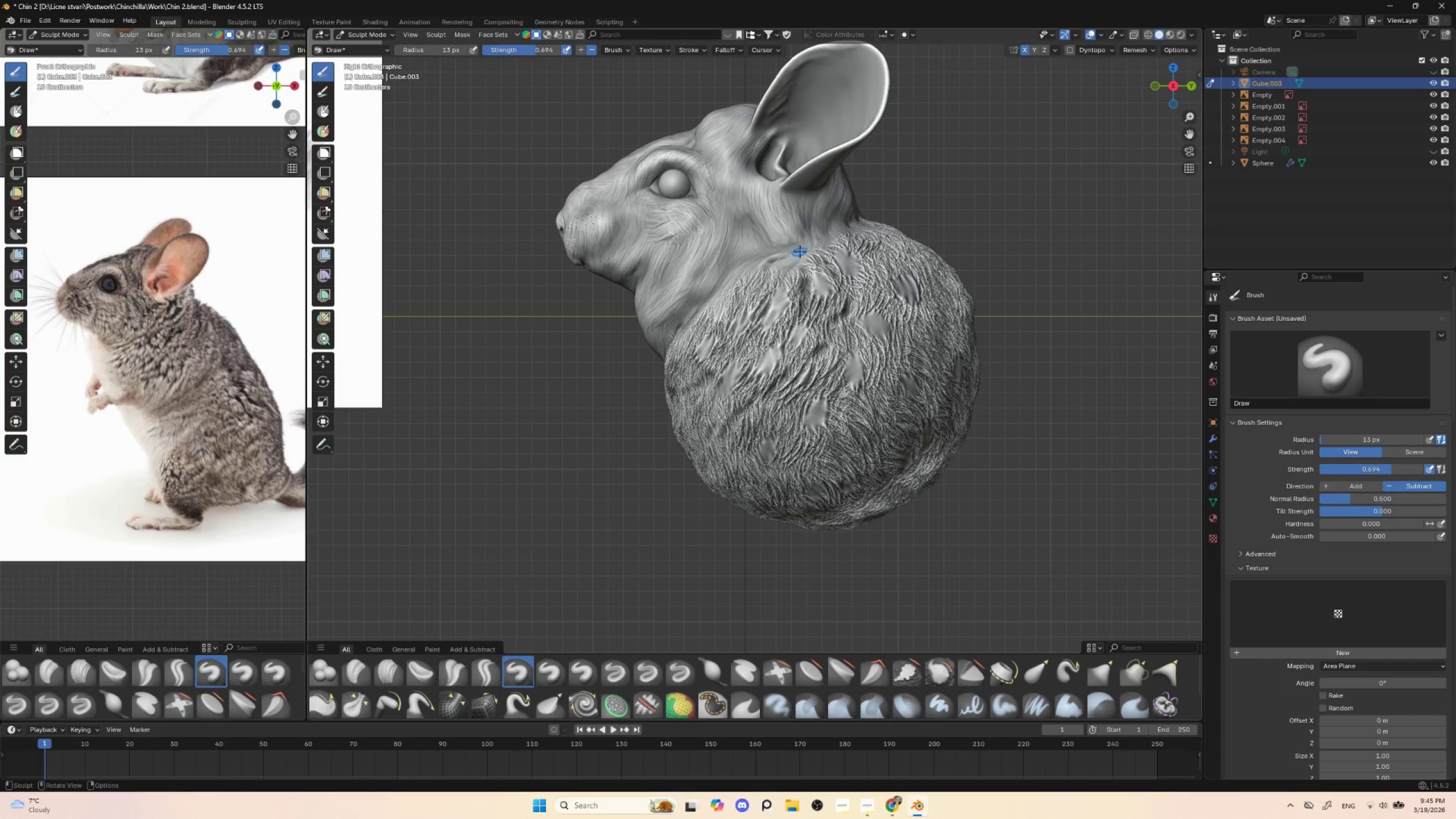 
left_click_drag(start_coordinate=[800, 251], to_coordinate=[811, 239])
 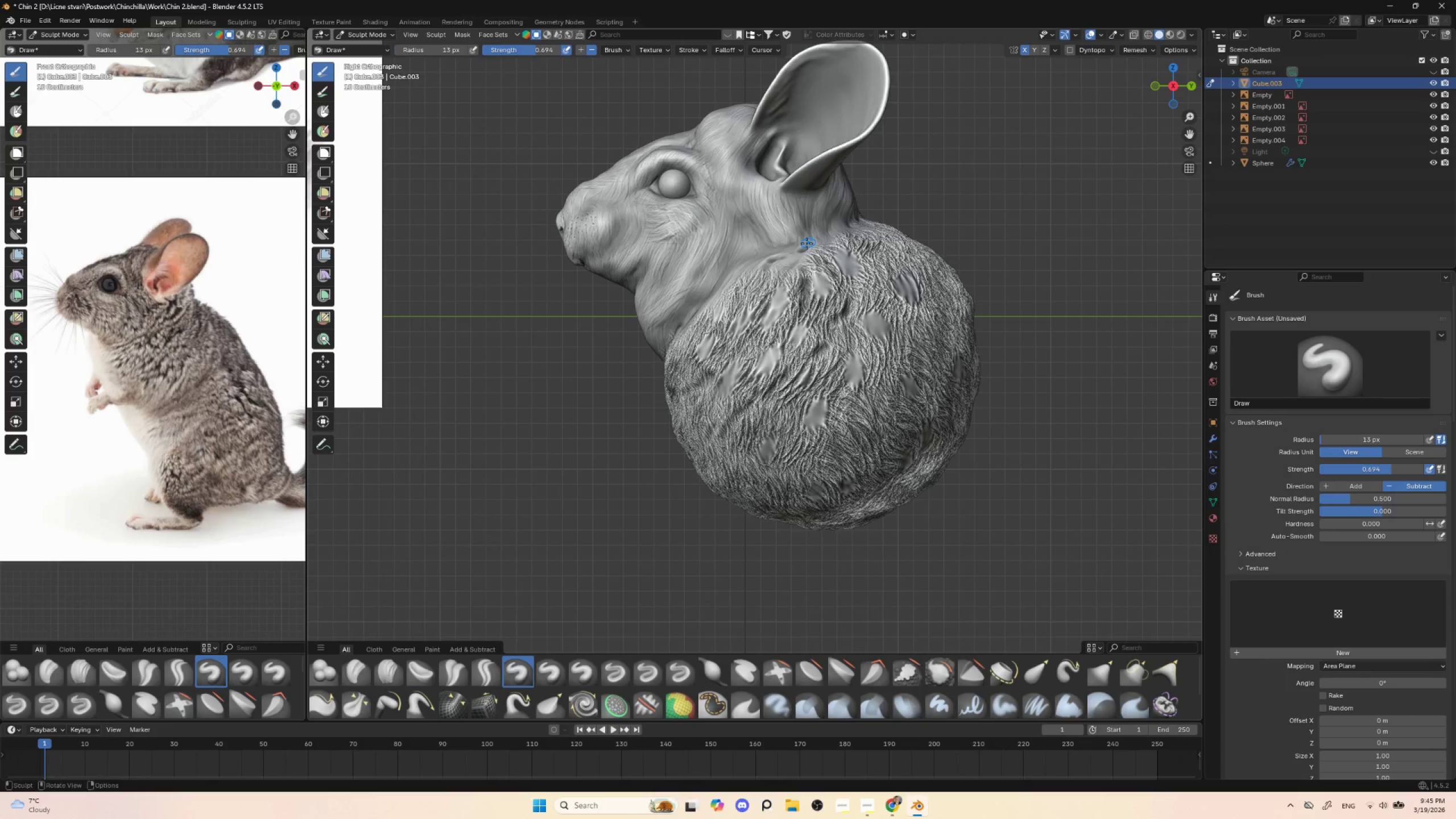 
left_click_drag(start_coordinate=[803, 247], to_coordinate=[810, 237])
 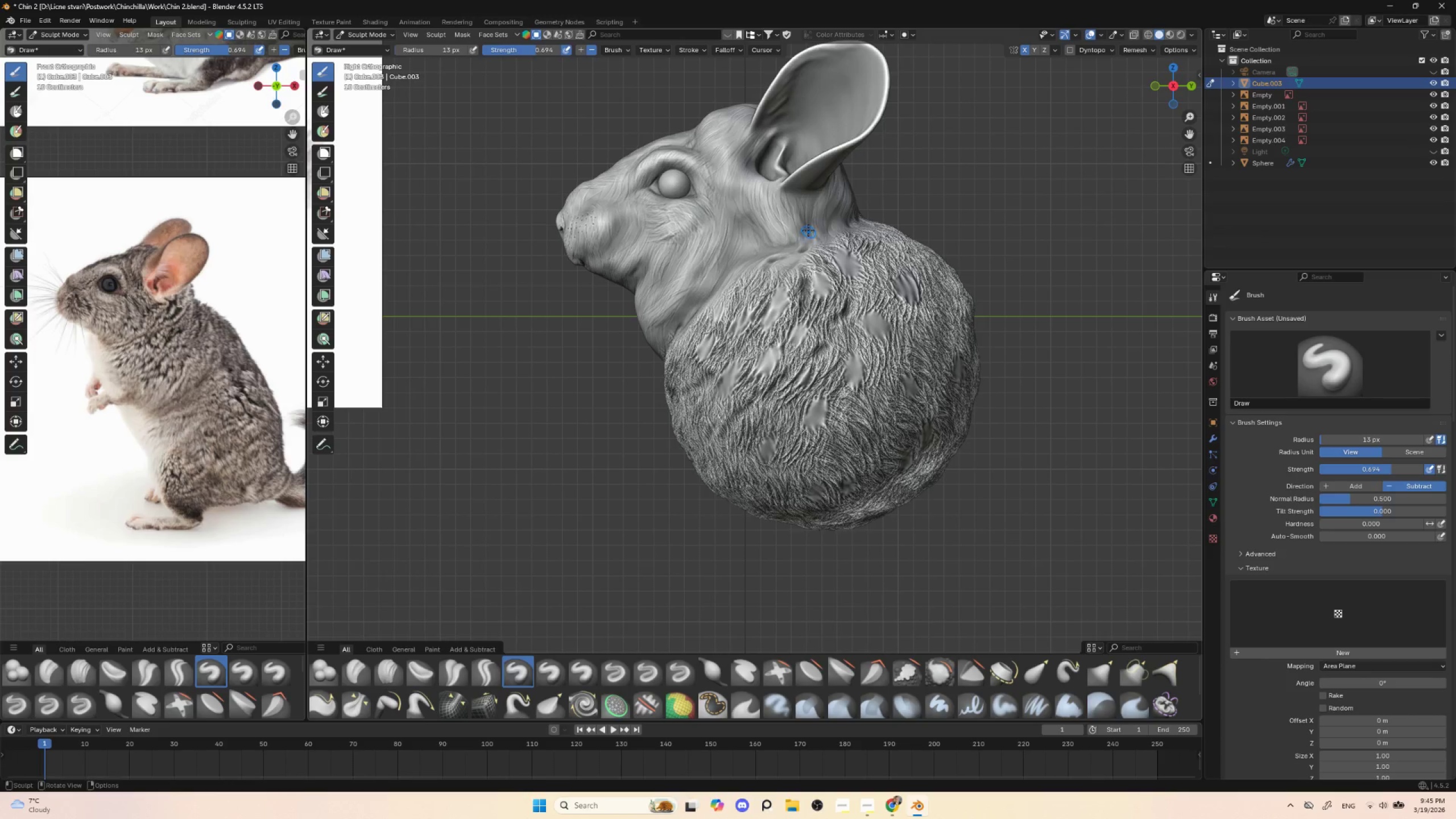 
left_click_drag(start_coordinate=[806, 230], to_coordinate=[814, 213])
 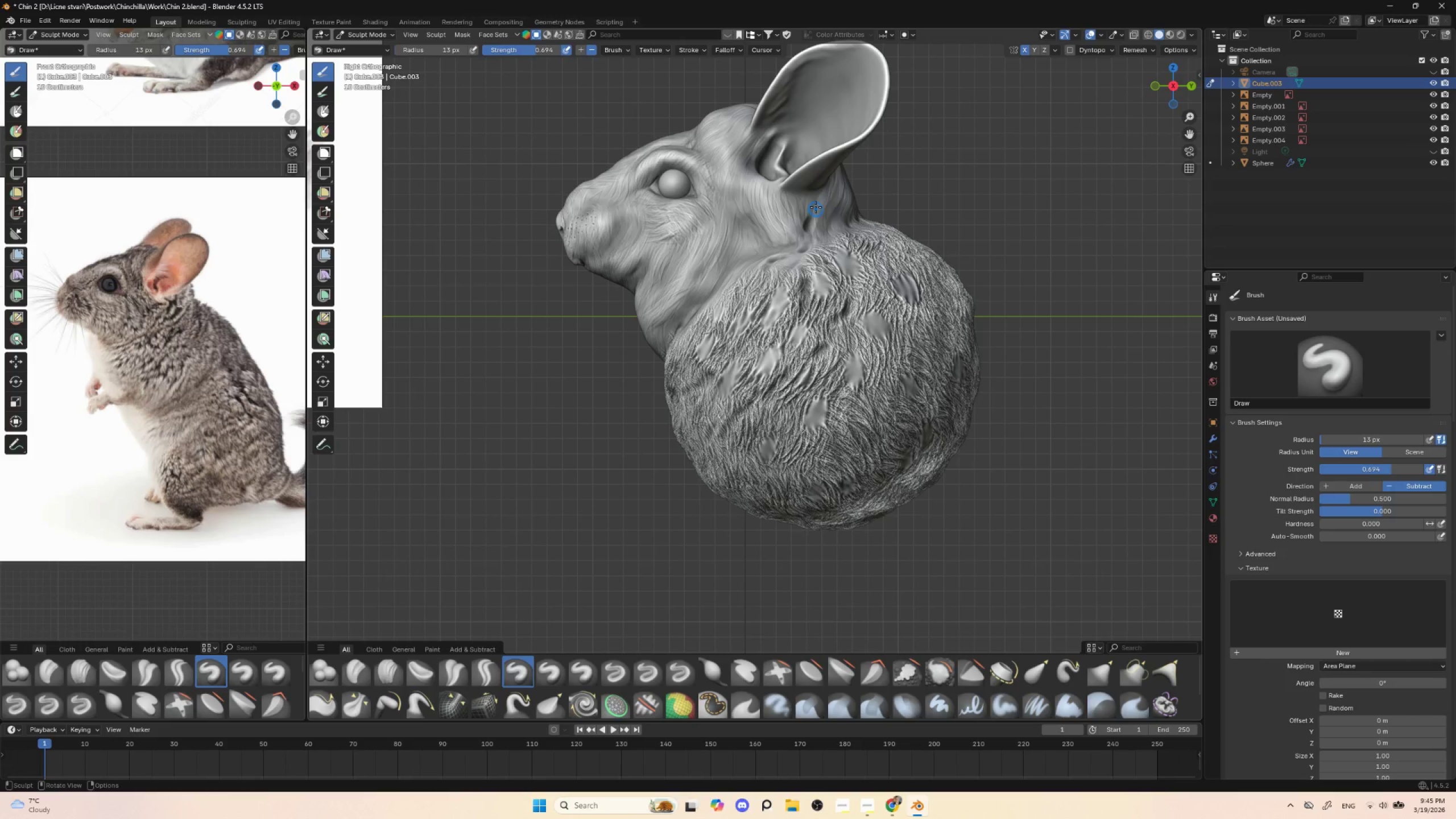 
left_click_drag(start_coordinate=[817, 204], to_coordinate=[810, 215])
 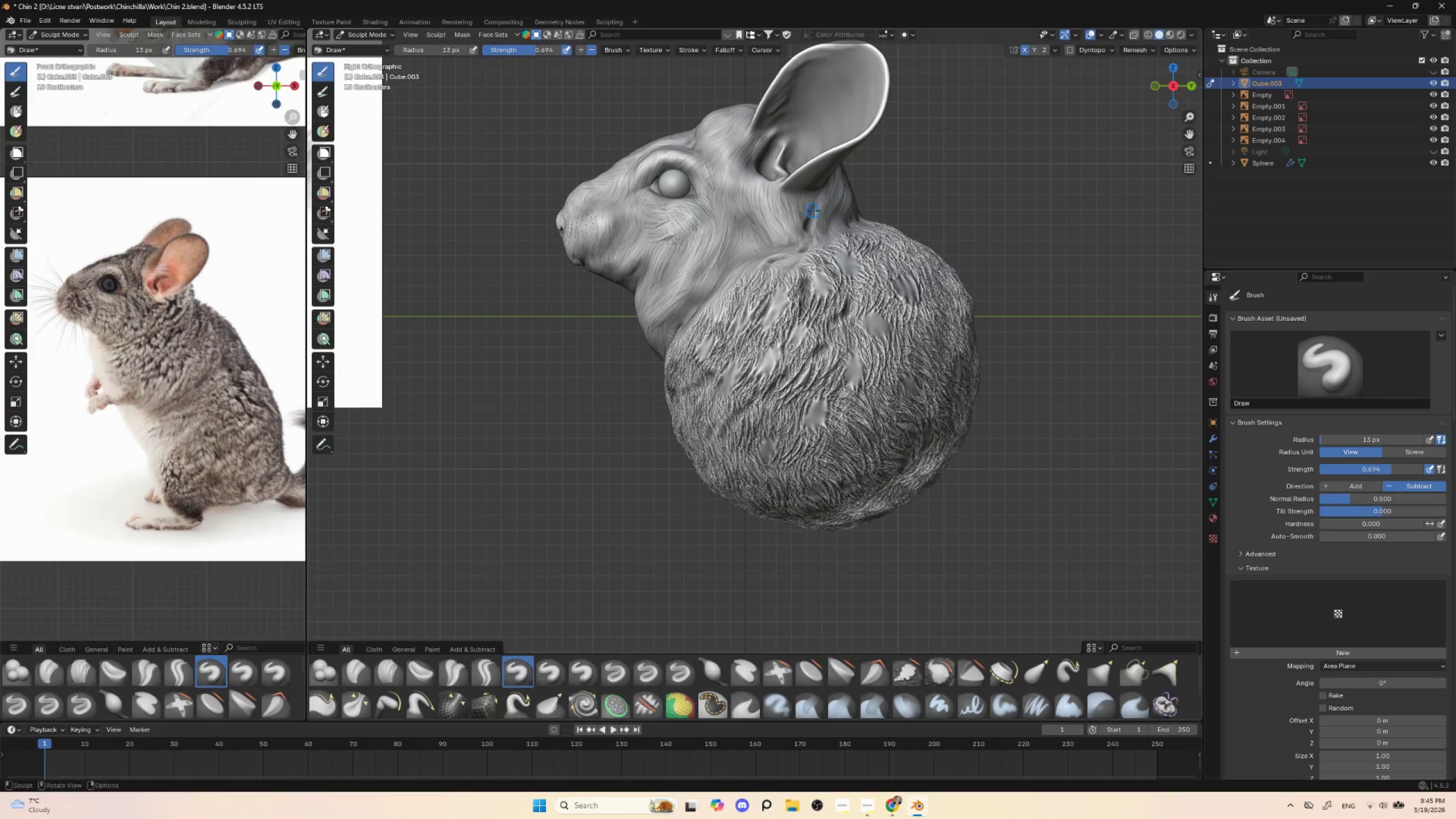 
left_click_drag(start_coordinate=[813, 210], to_coordinate=[807, 228])
 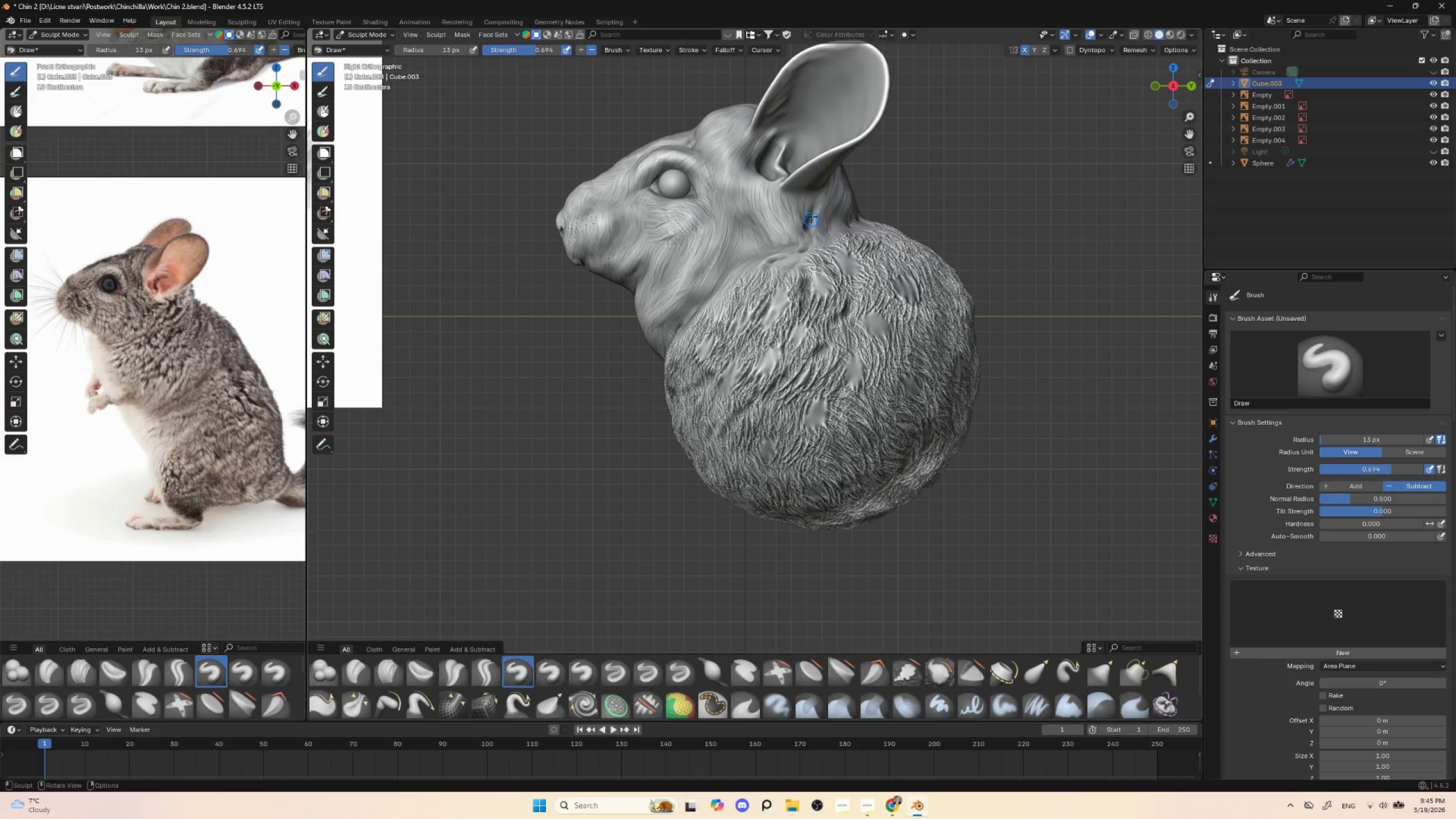 
left_click_drag(start_coordinate=[811, 215], to_coordinate=[802, 239])
 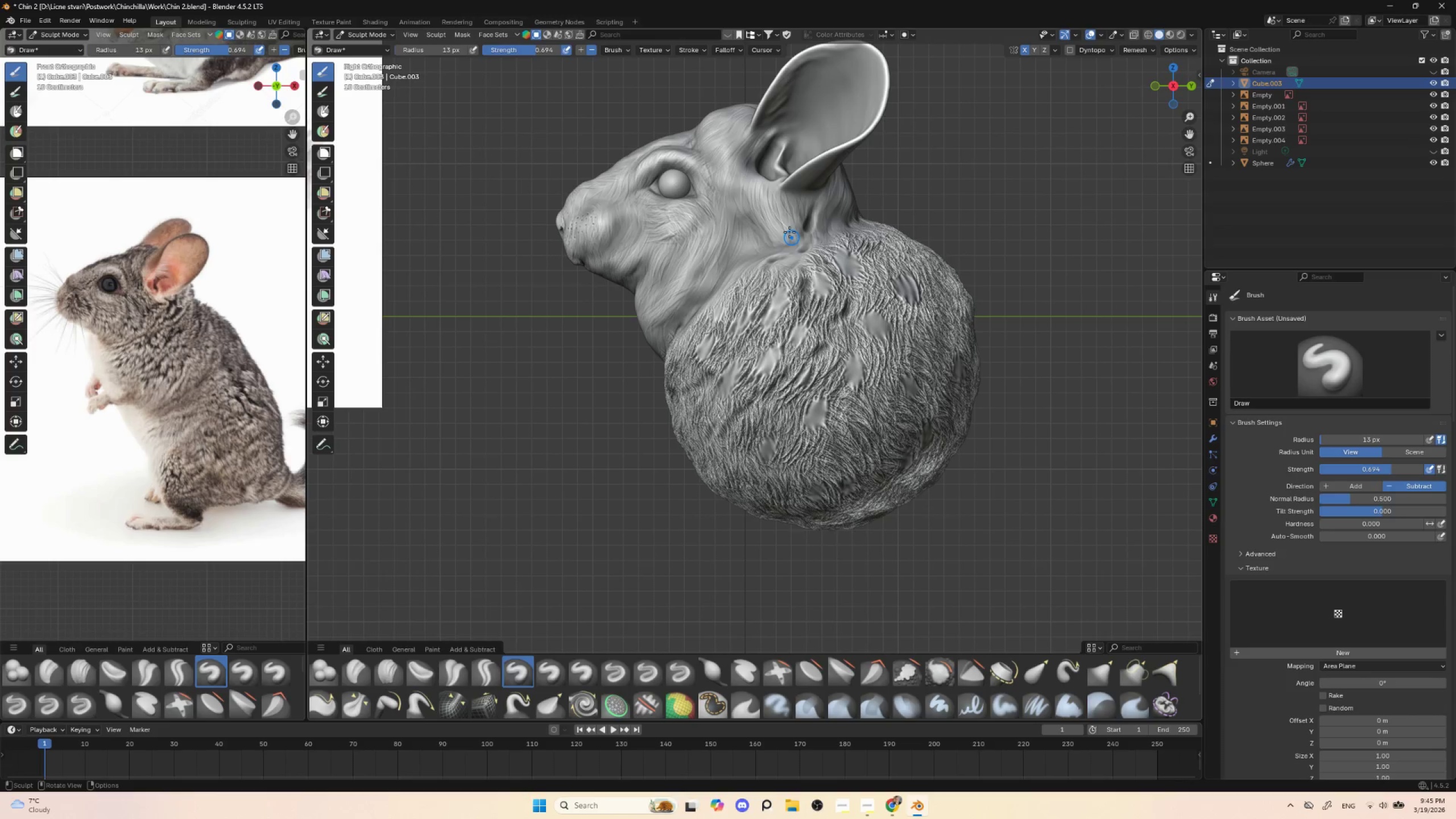 
left_click_drag(start_coordinate=[789, 225], to_coordinate=[789, 234])
 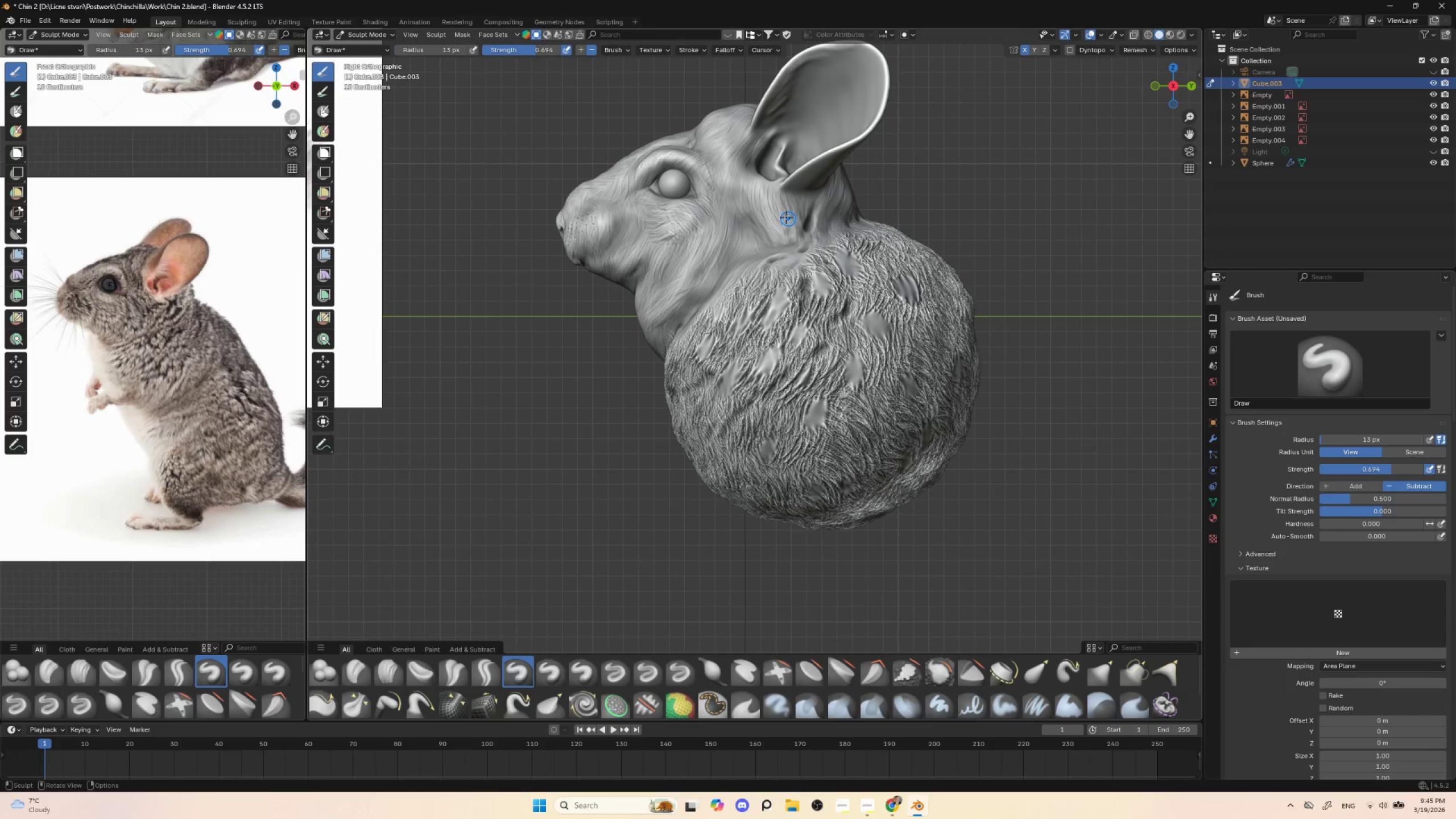 
left_click_drag(start_coordinate=[775, 208], to_coordinate=[788, 217])
 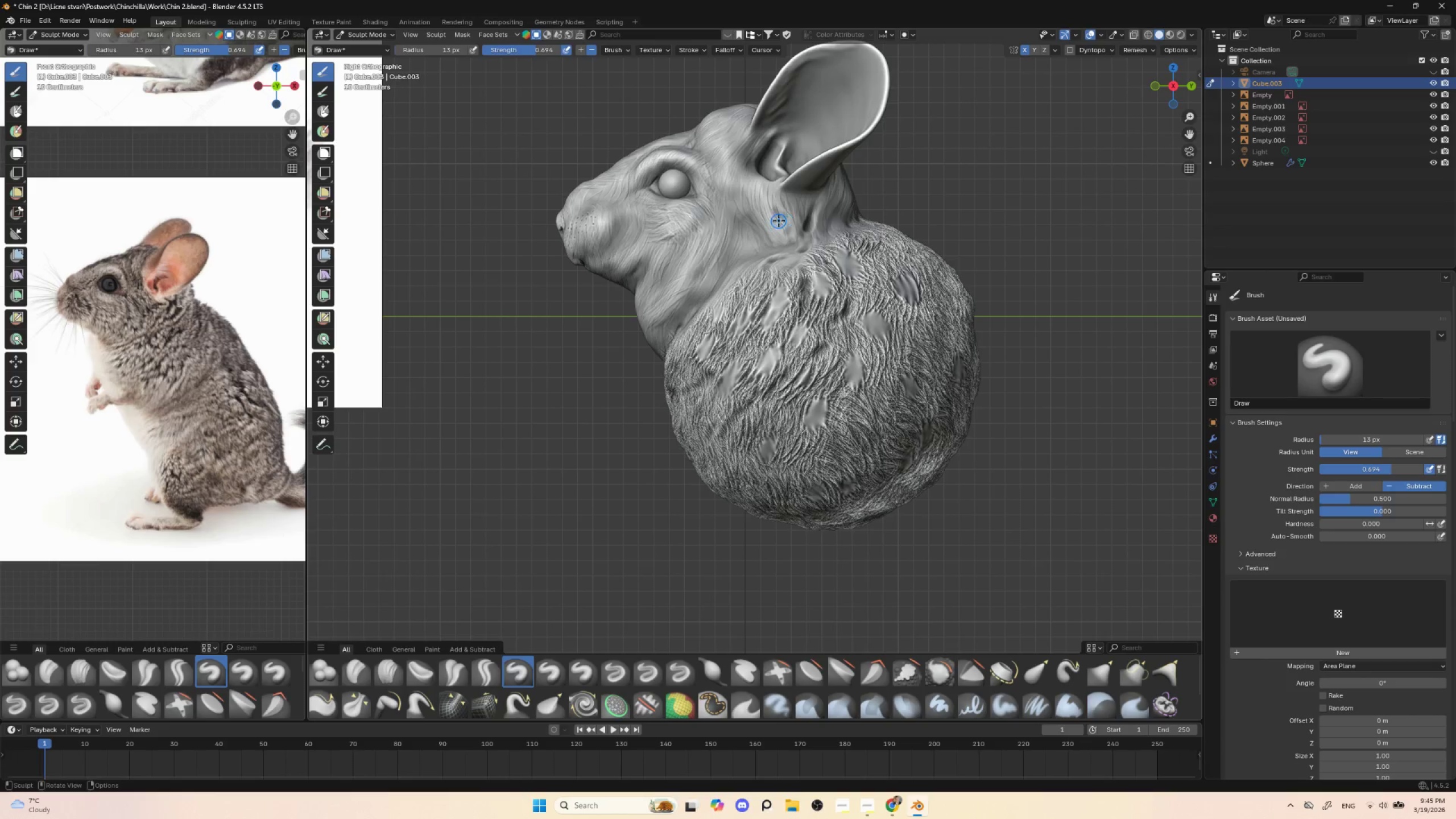 
left_click_drag(start_coordinate=[781, 221], to_coordinate=[791, 220])
 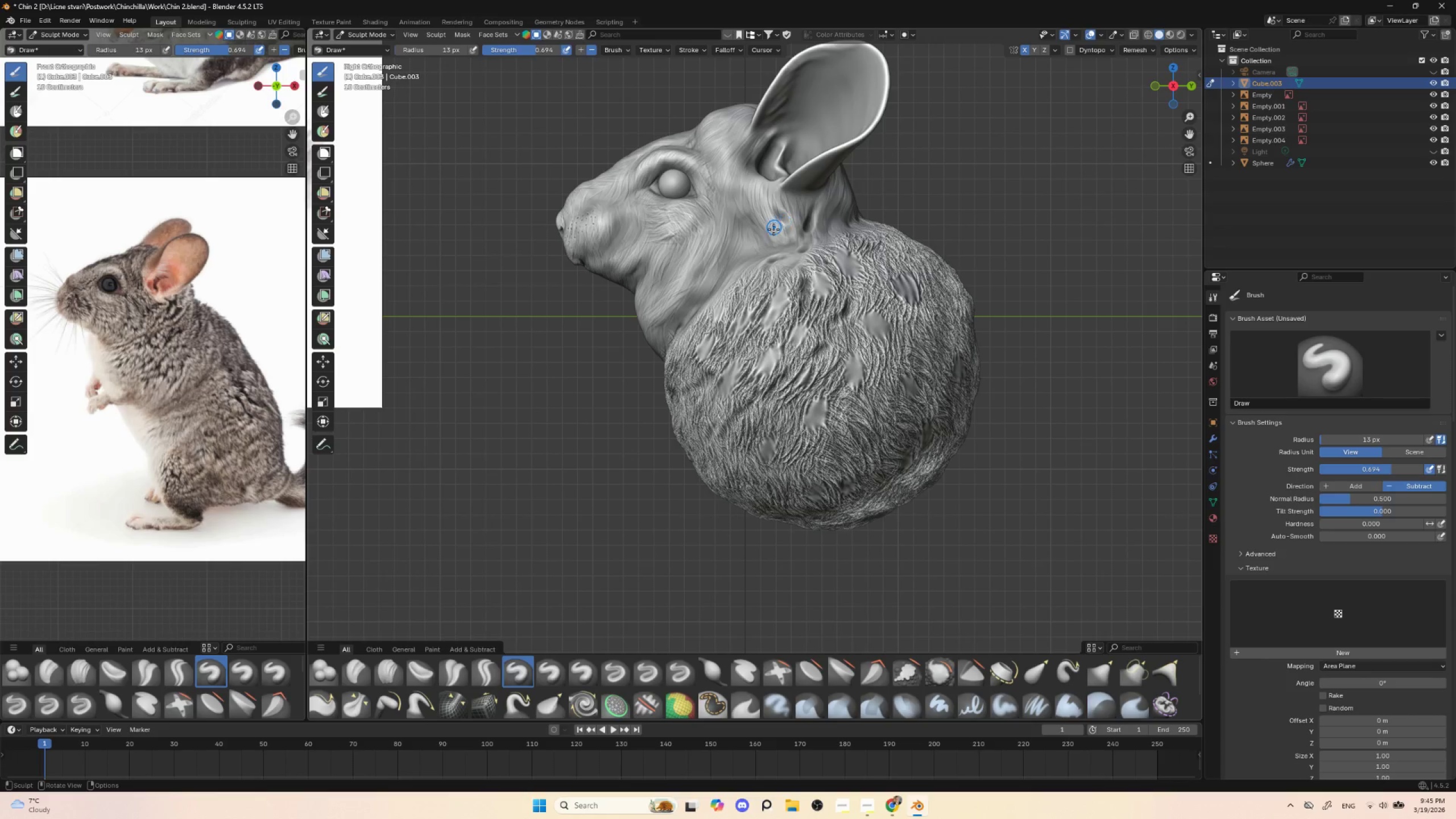 
key(BracketLeft)
 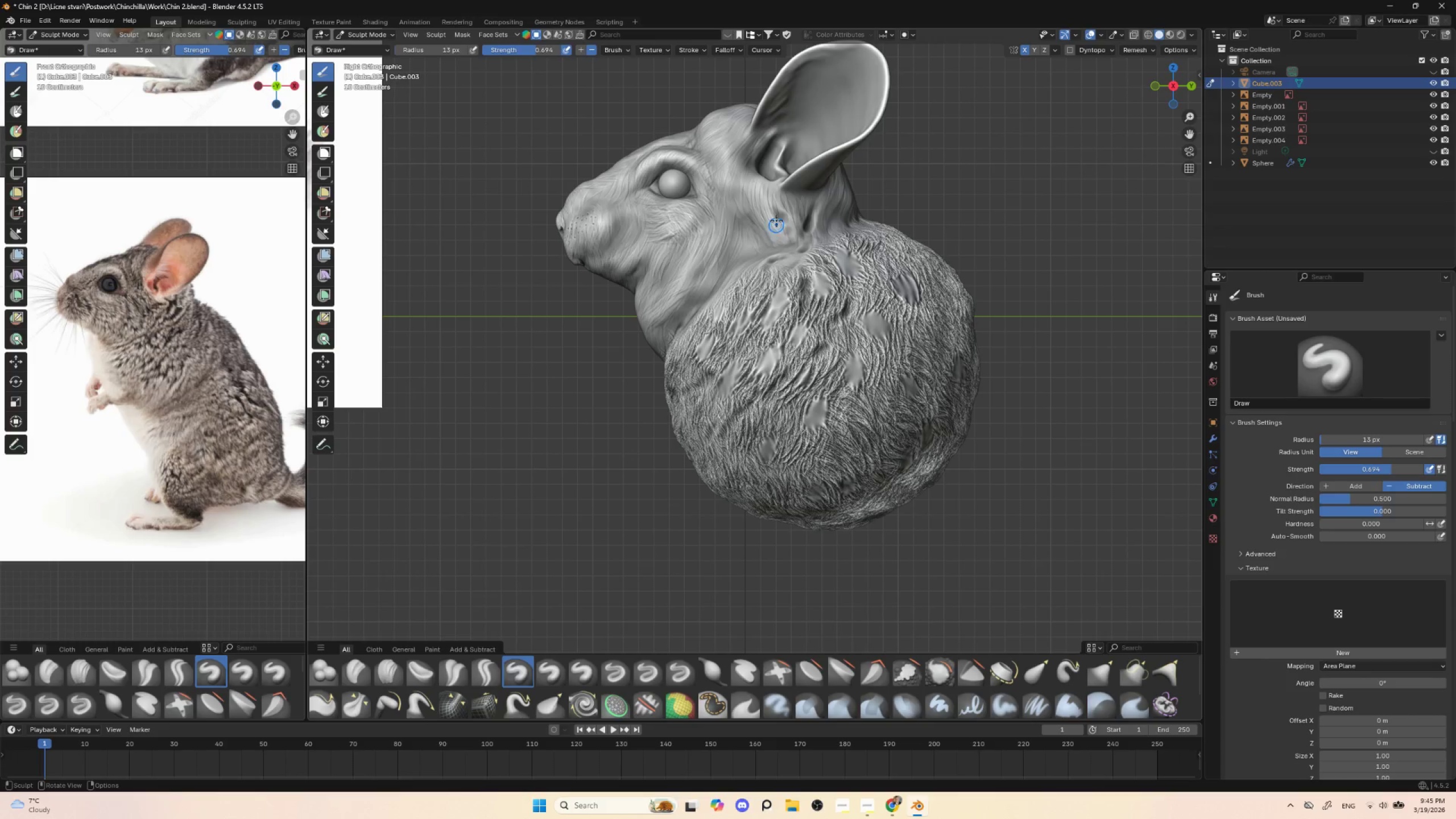 
key(BracketLeft)
 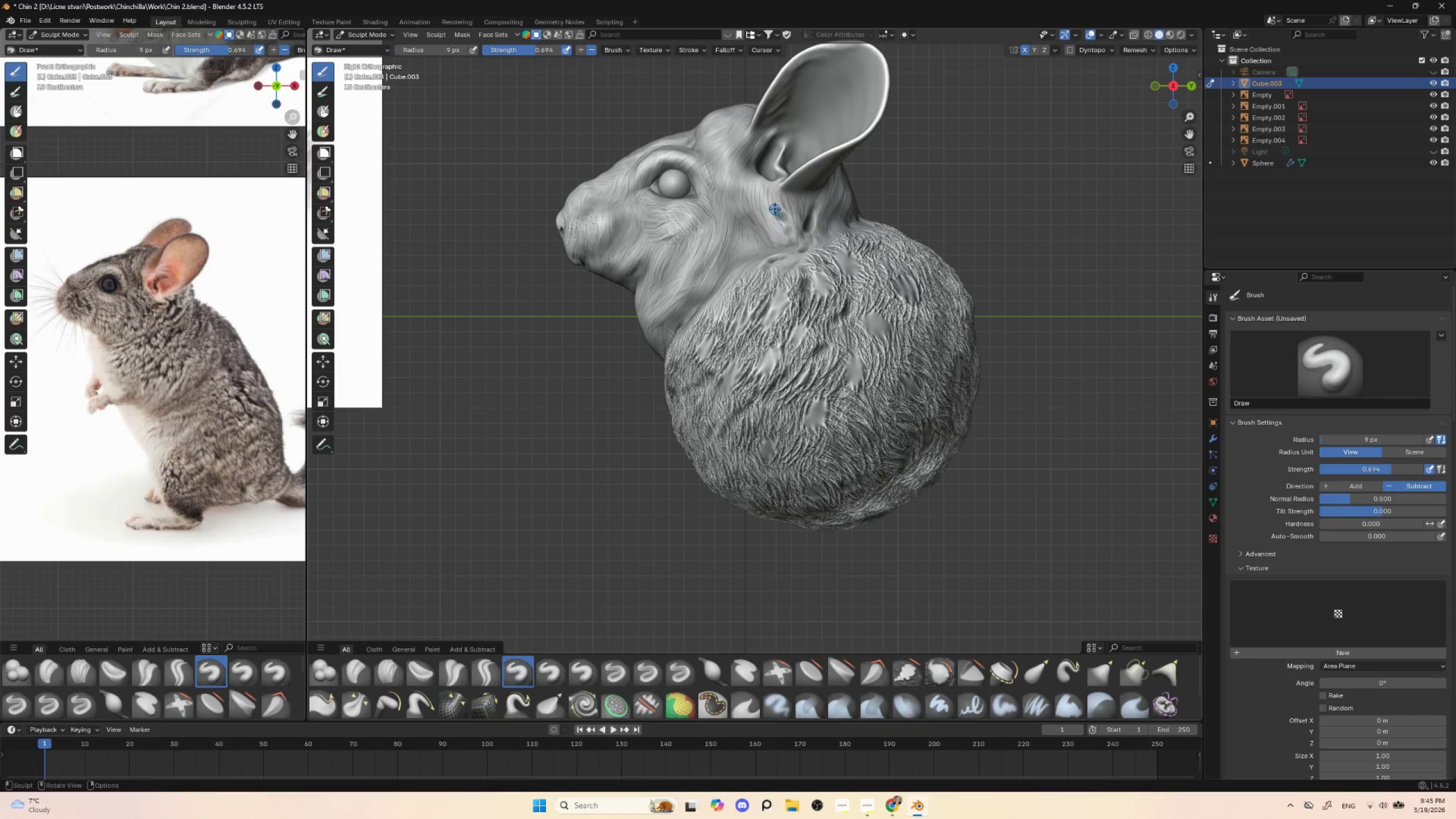 
key(BracketLeft)
 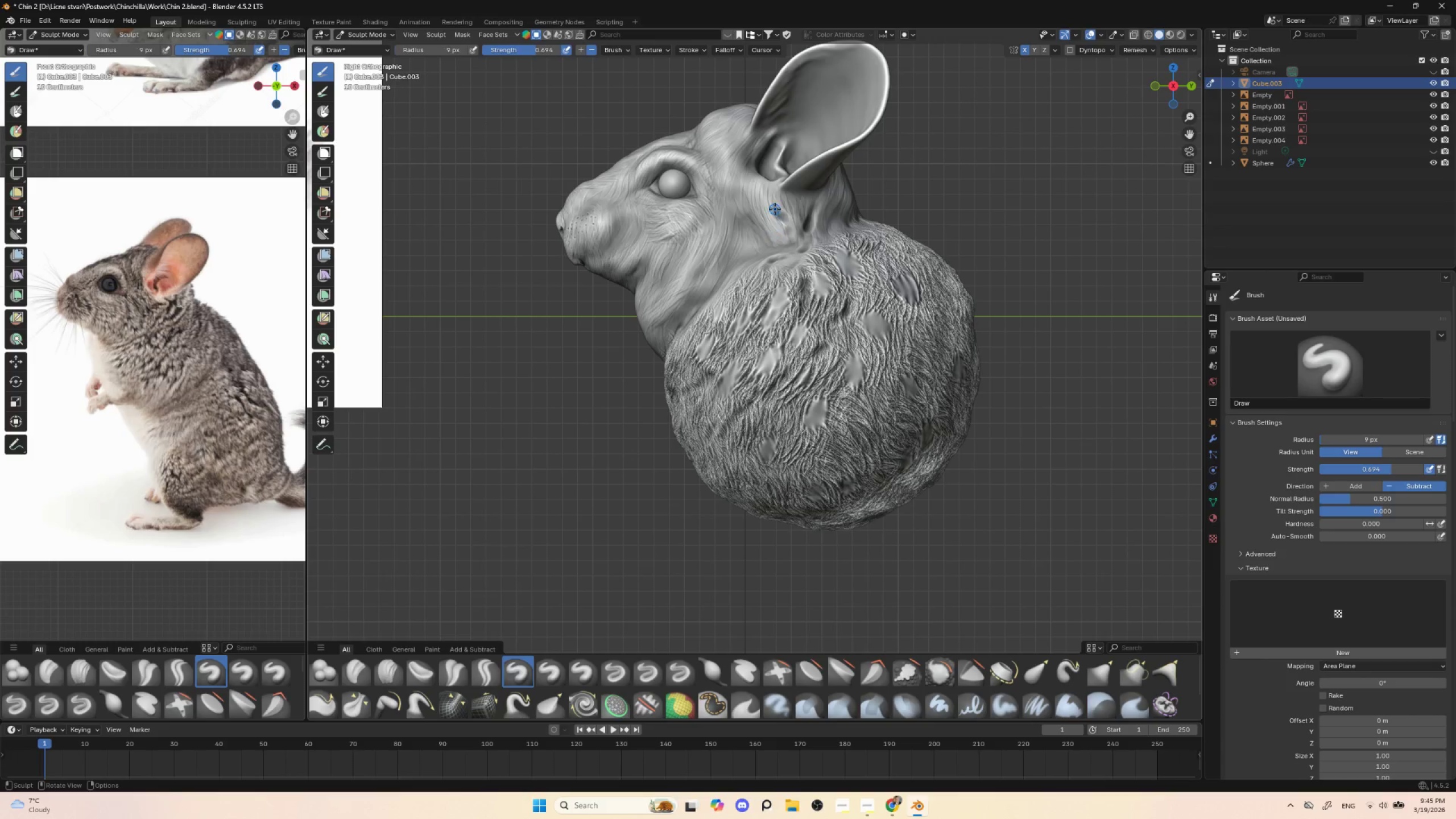 
key(BracketLeft)
 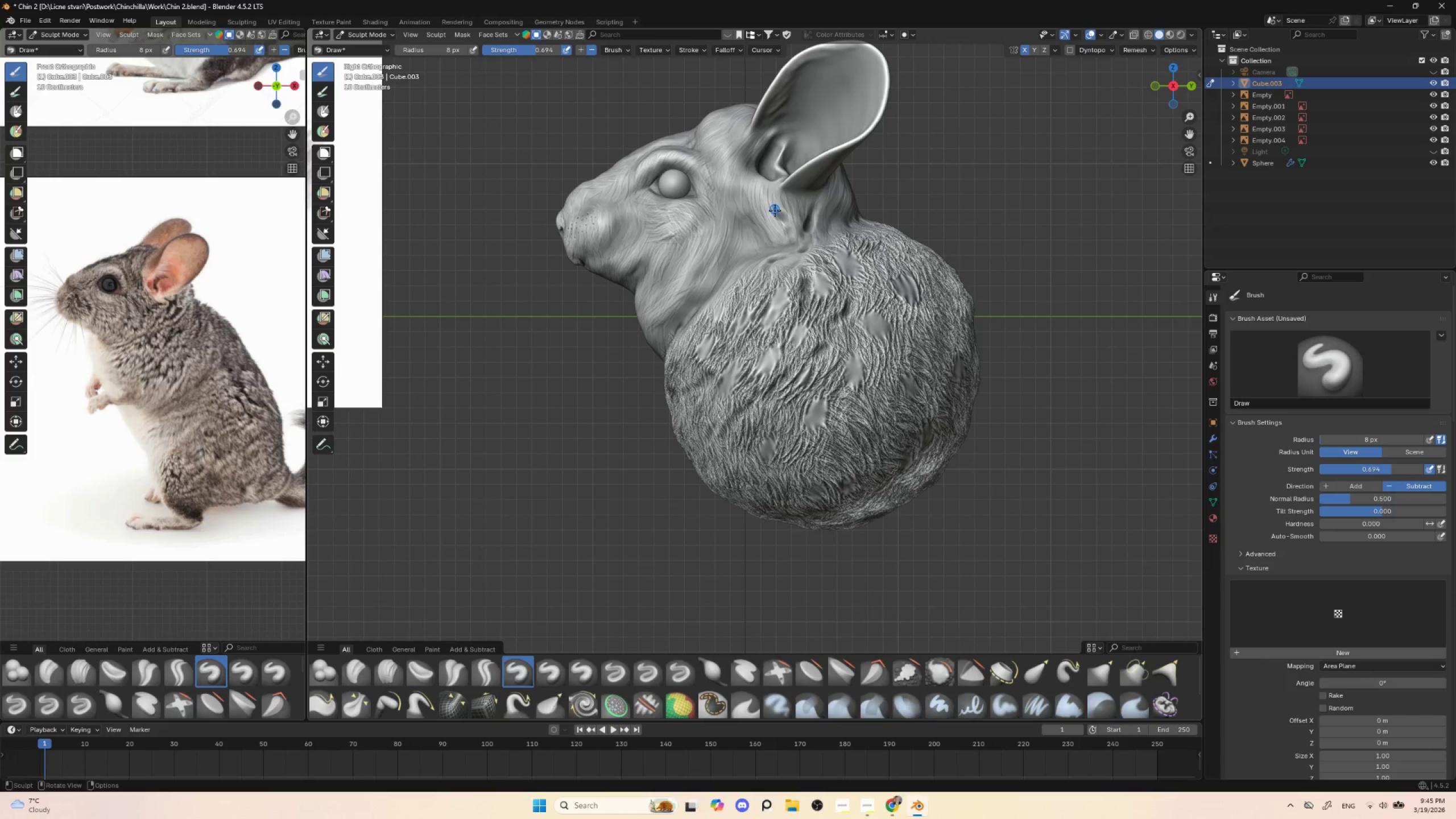 
left_click_drag(start_coordinate=[775, 210], to_coordinate=[761, 205])
 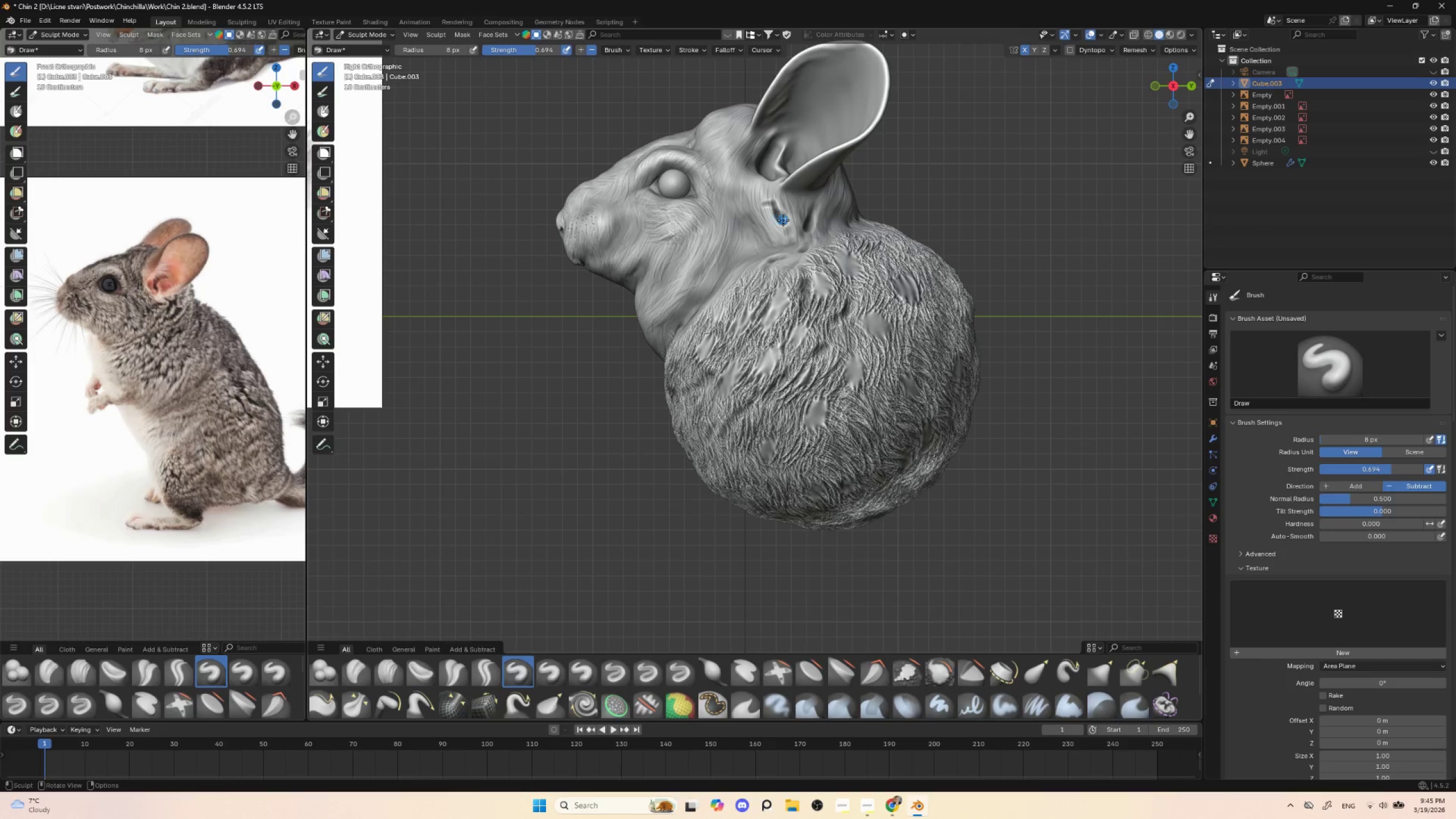 
key(Control+ControlLeft)
 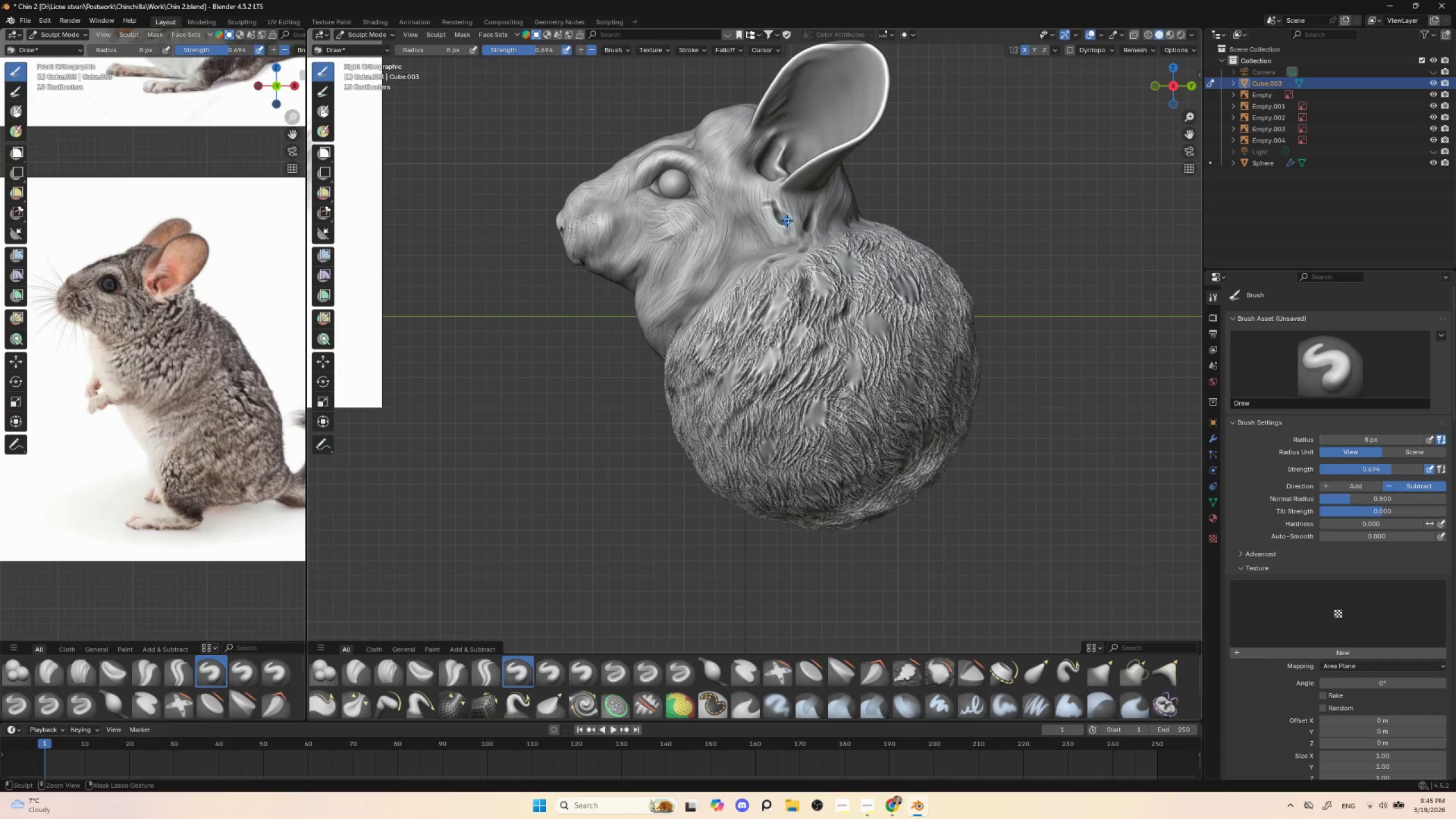 
key(Control+Z)
 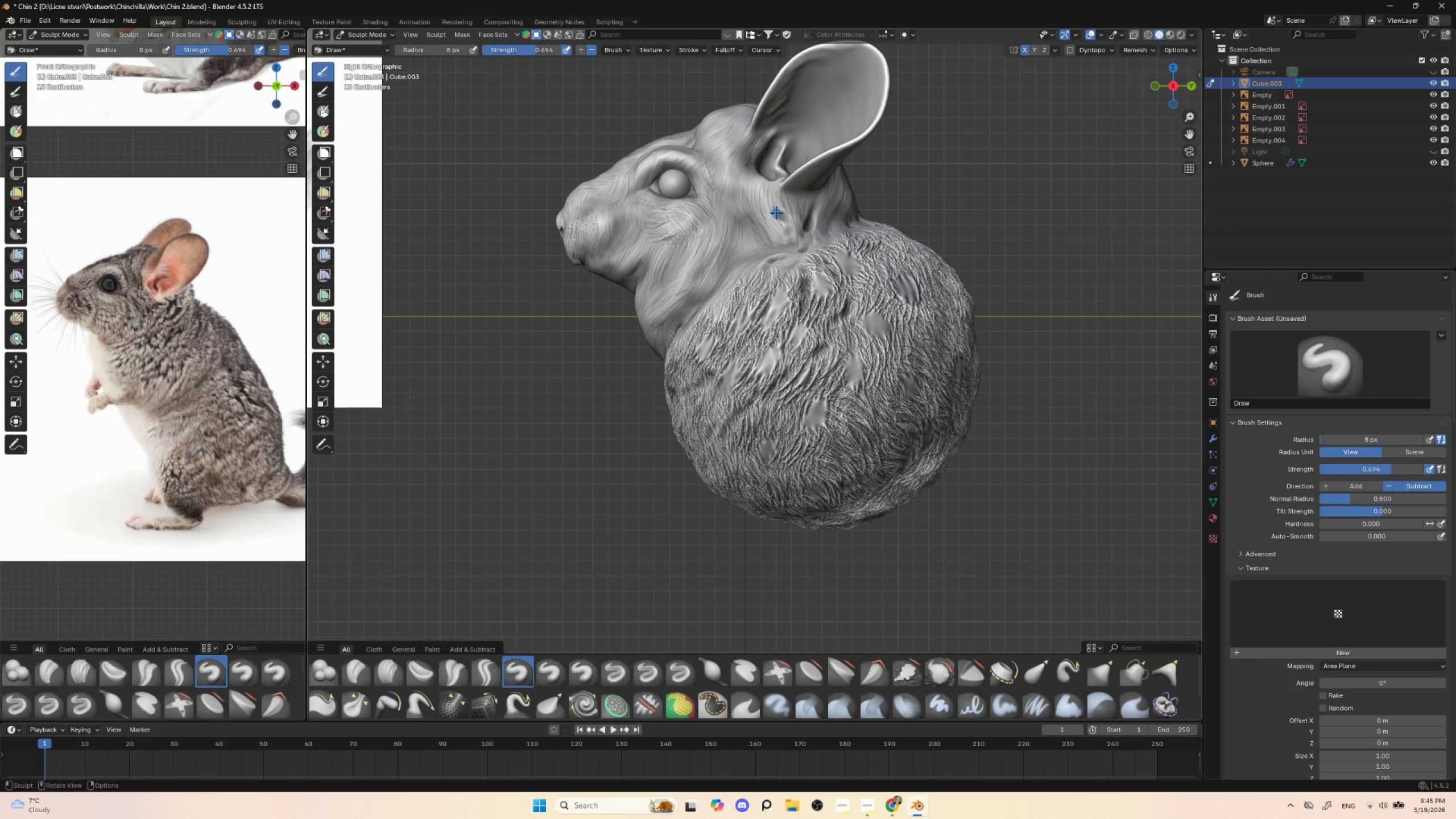 
left_click_drag(start_coordinate=[776, 199], to_coordinate=[785, 220])
 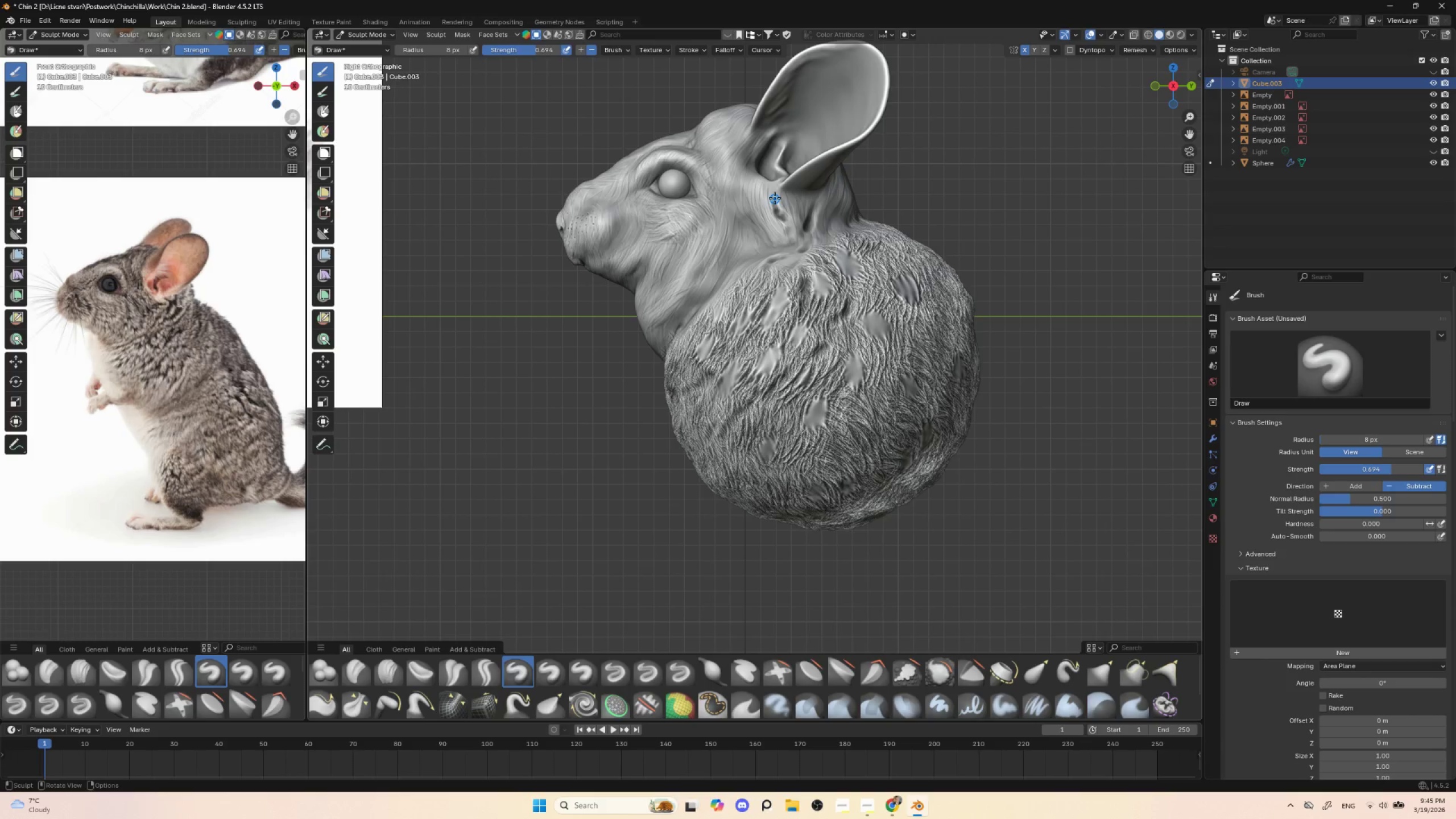 
left_click_drag(start_coordinate=[774, 192], to_coordinate=[776, 211])
 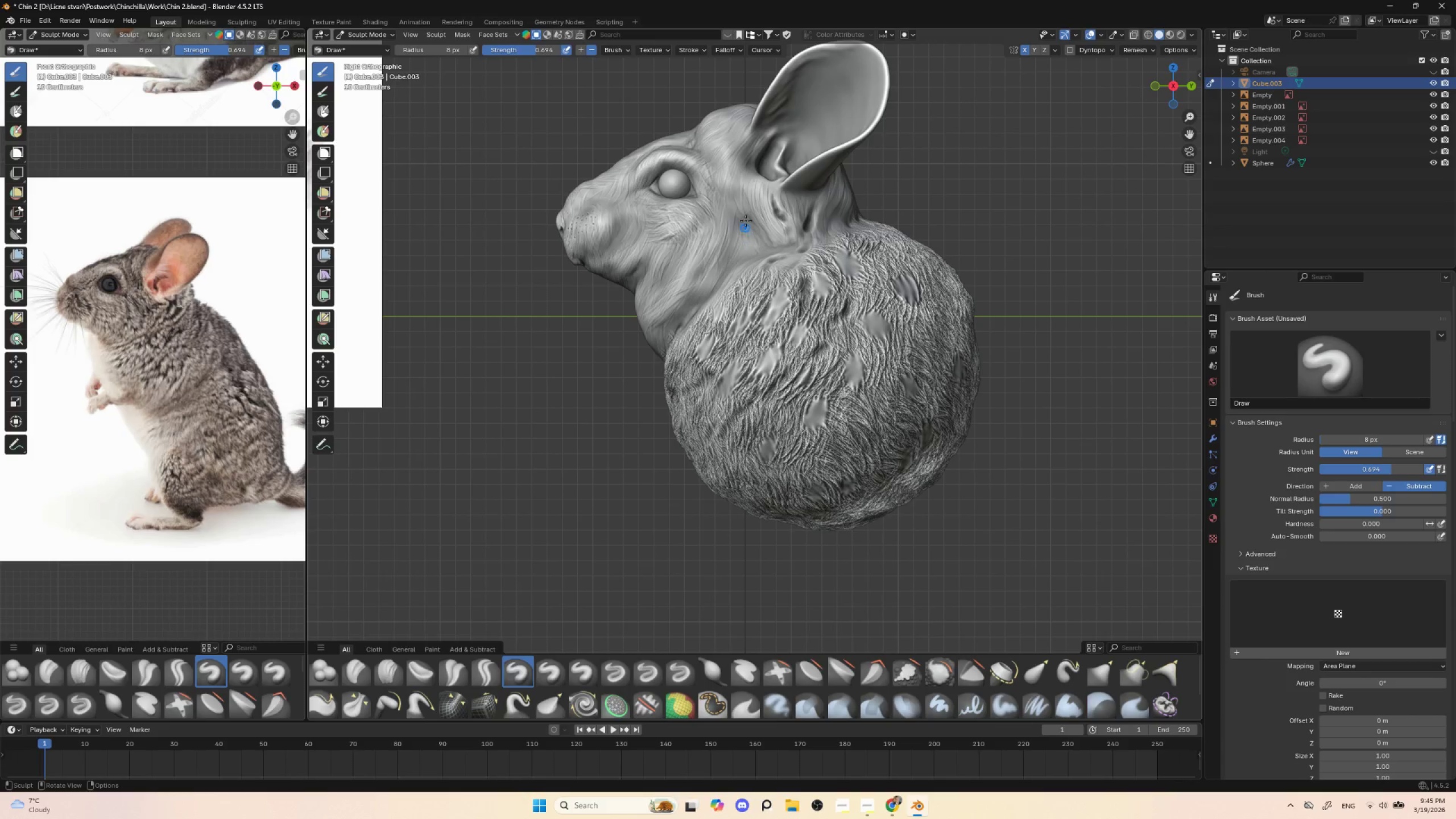 
left_click_drag(start_coordinate=[744, 221], to_coordinate=[748, 238])
 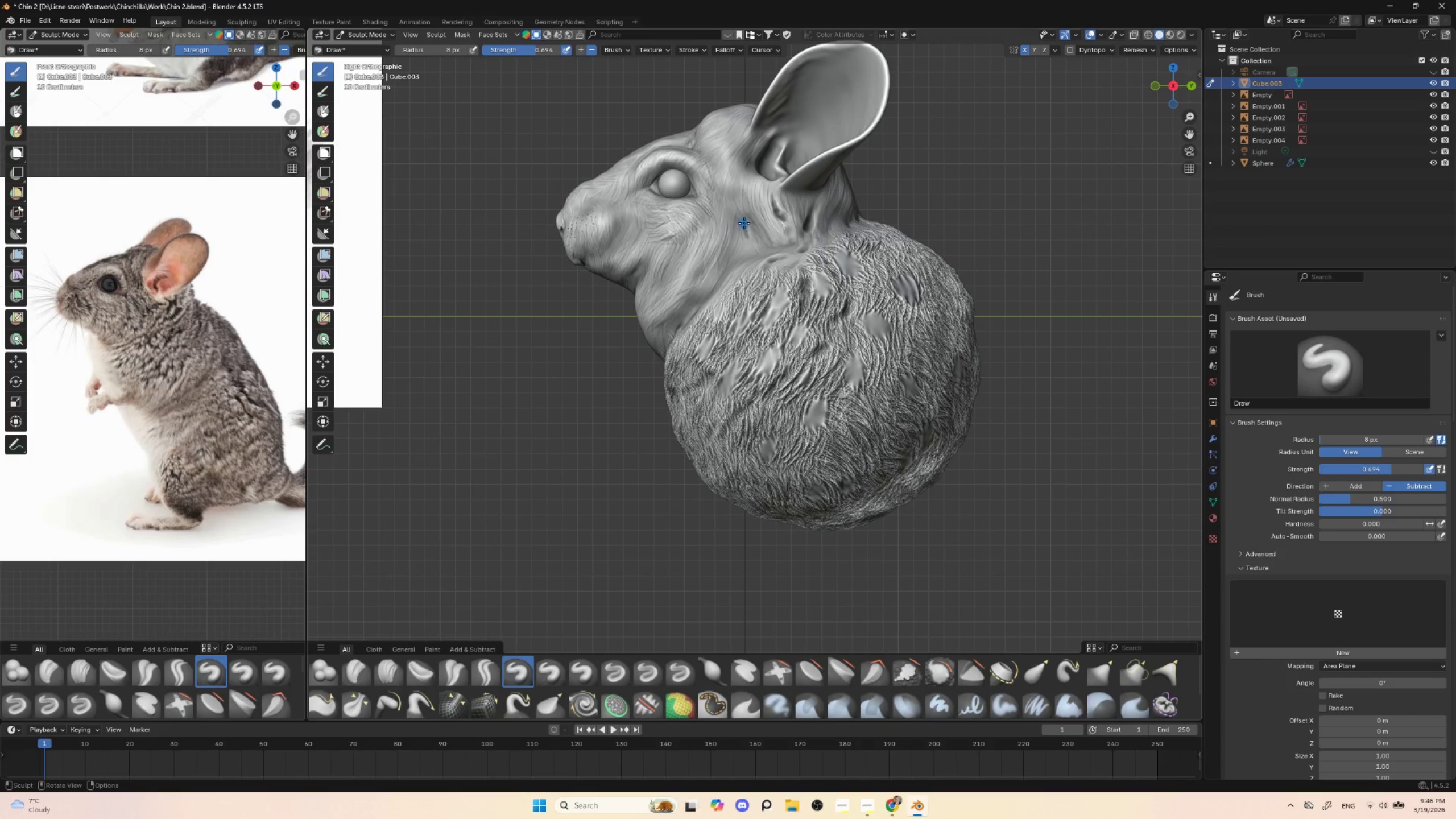 
left_click_drag(start_coordinate=[739, 217], to_coordinate=[745, 228])
 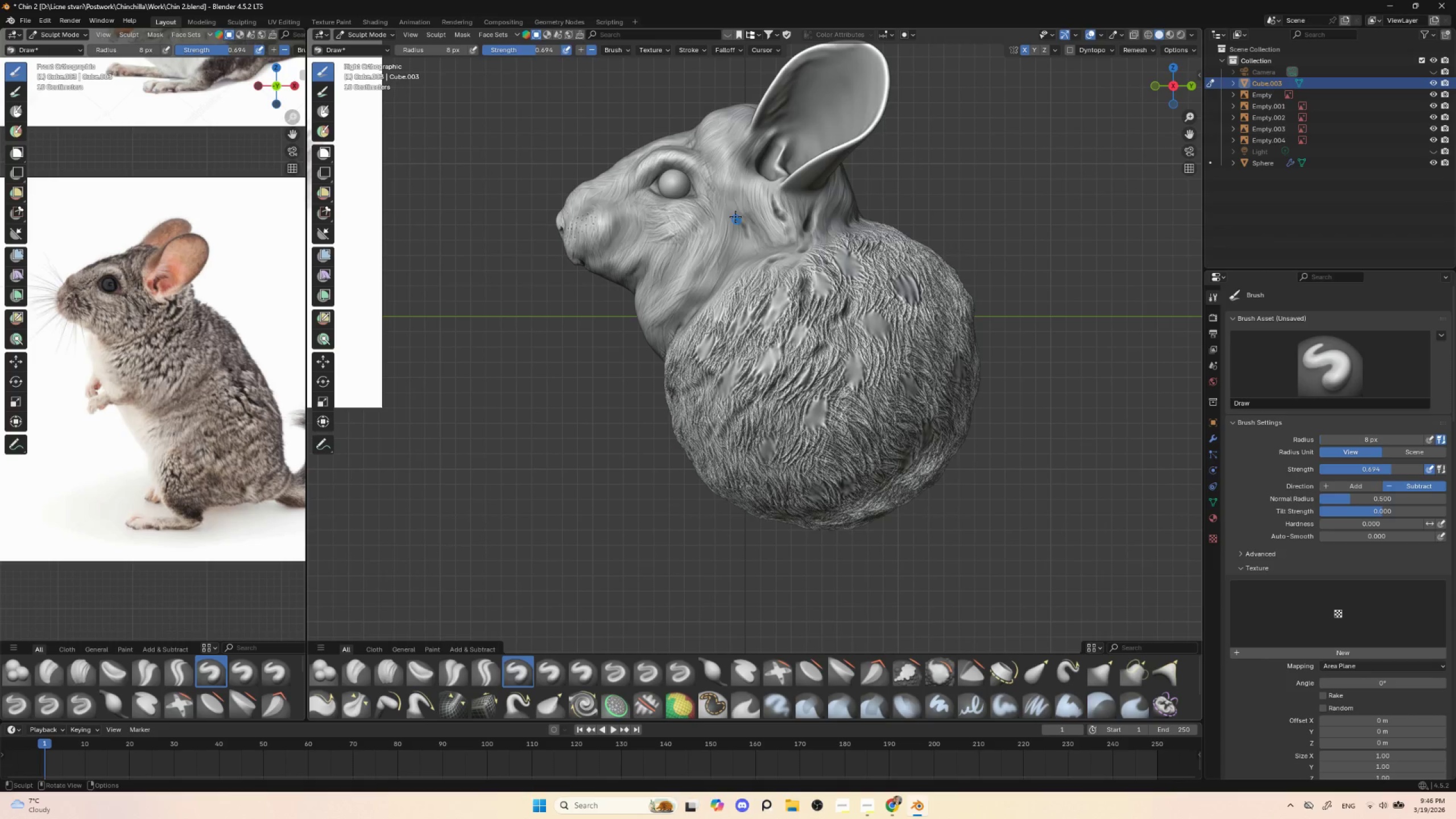 
left_click_drag(start_coordinate=[734, 212], to_coordinate=[747, 230])
 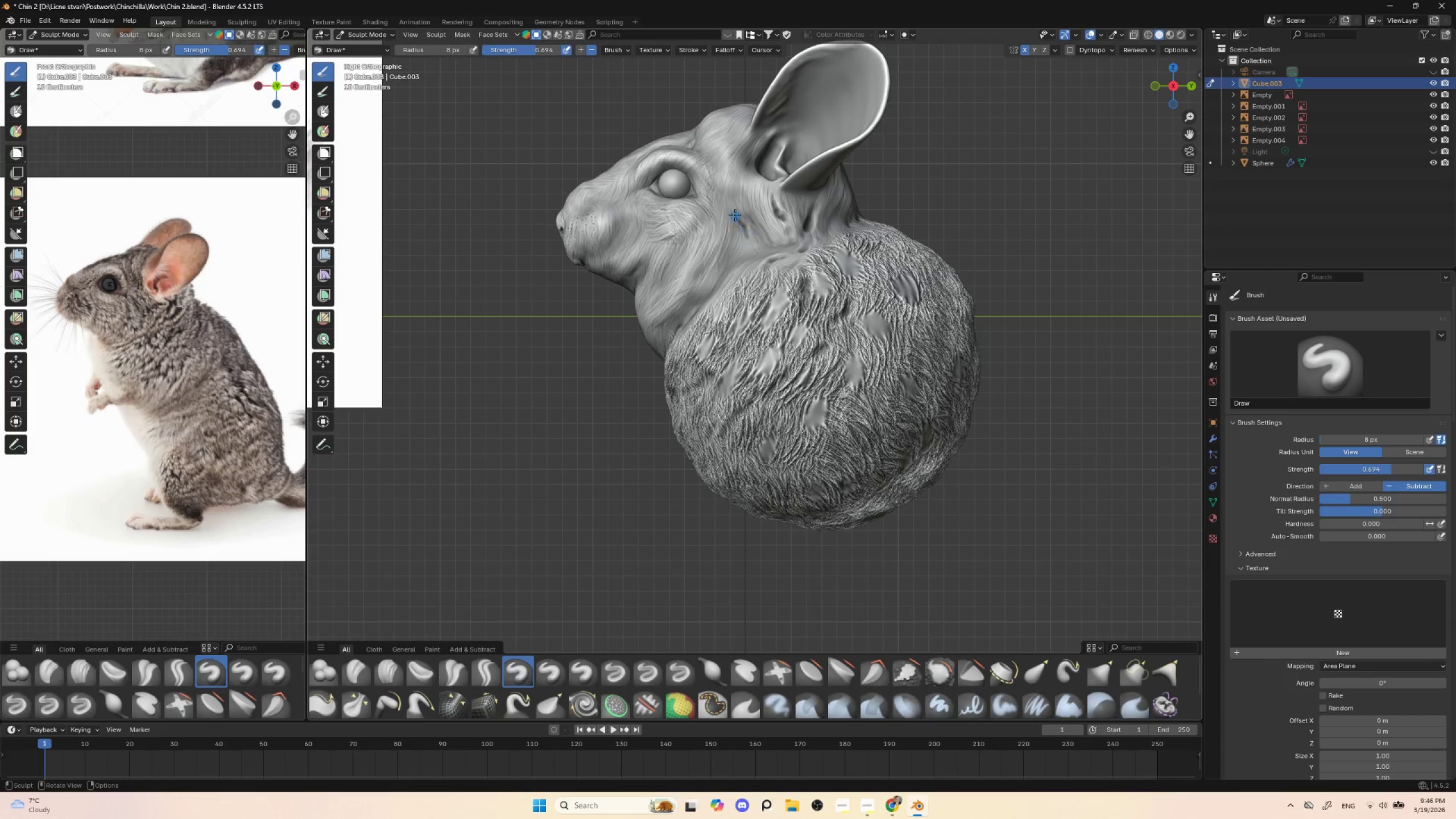 
left_click_drag(start_coordinate=[737, 214], to_coordinate=[747, 231])
 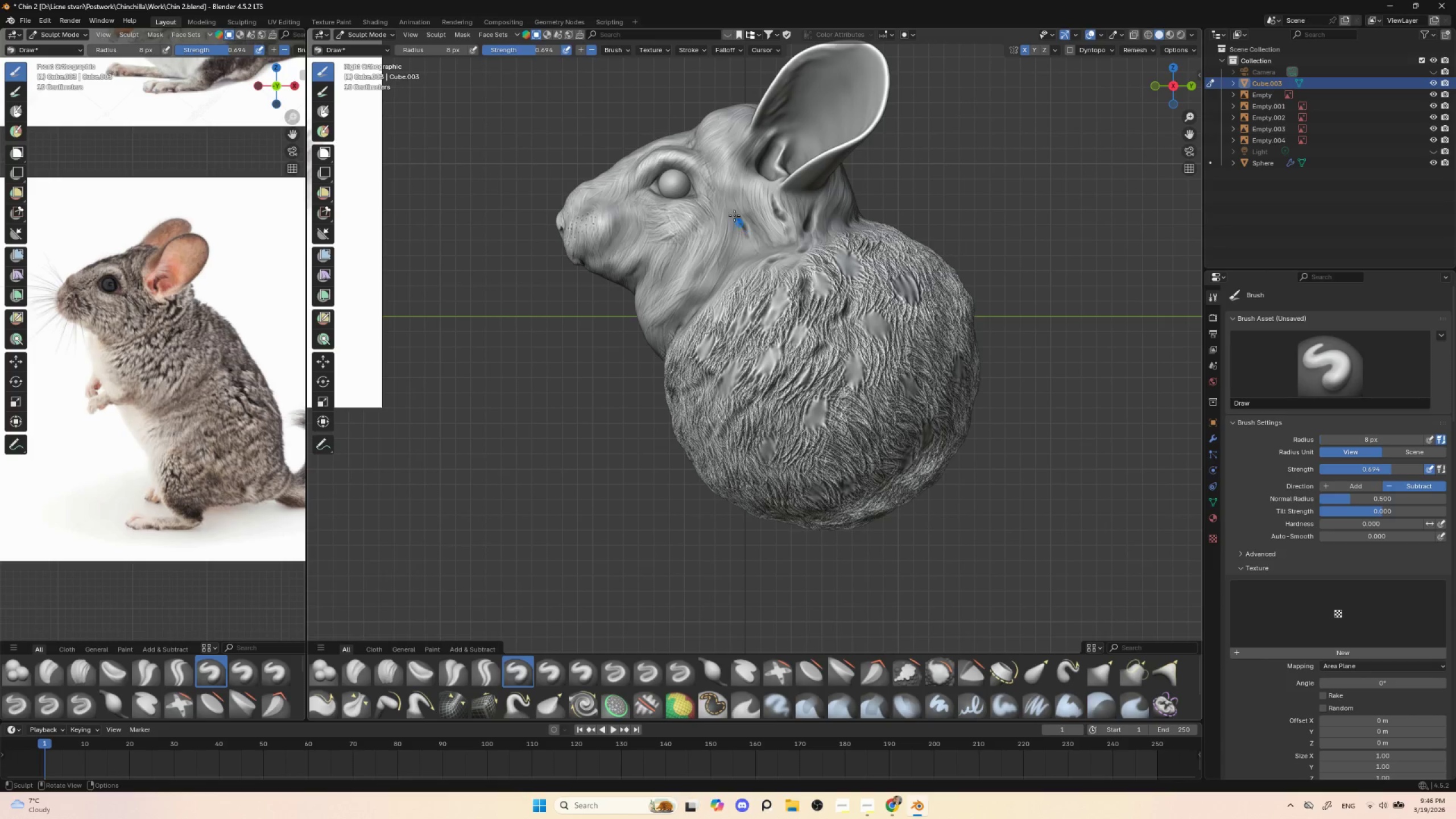 
left_click_drag(start_coordinate=[729, 202], to_coordinate=[741, 224])
 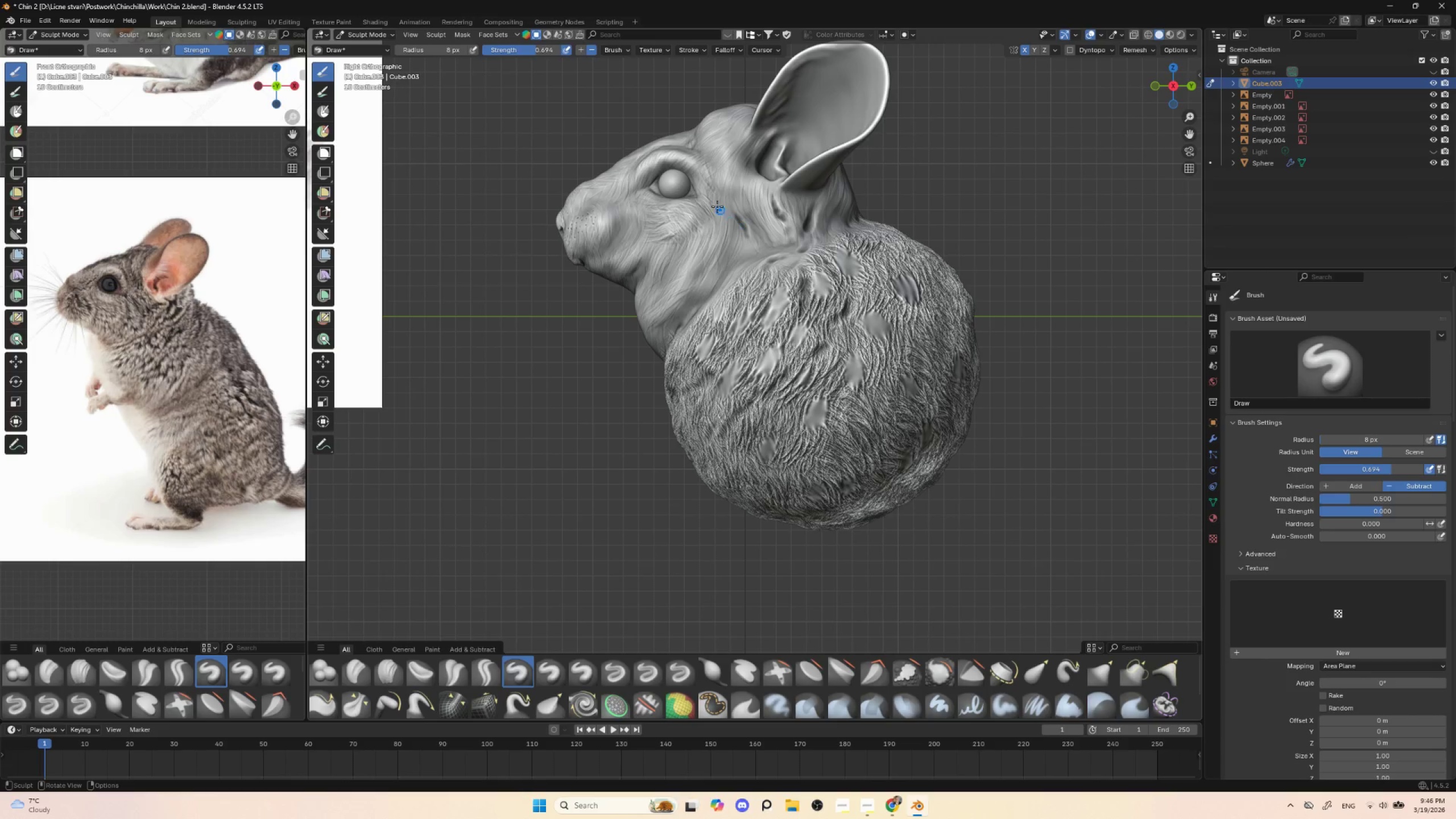 
left_click_drag(start_coordinate=[711, 199], to_coordinate=[722, 216])
 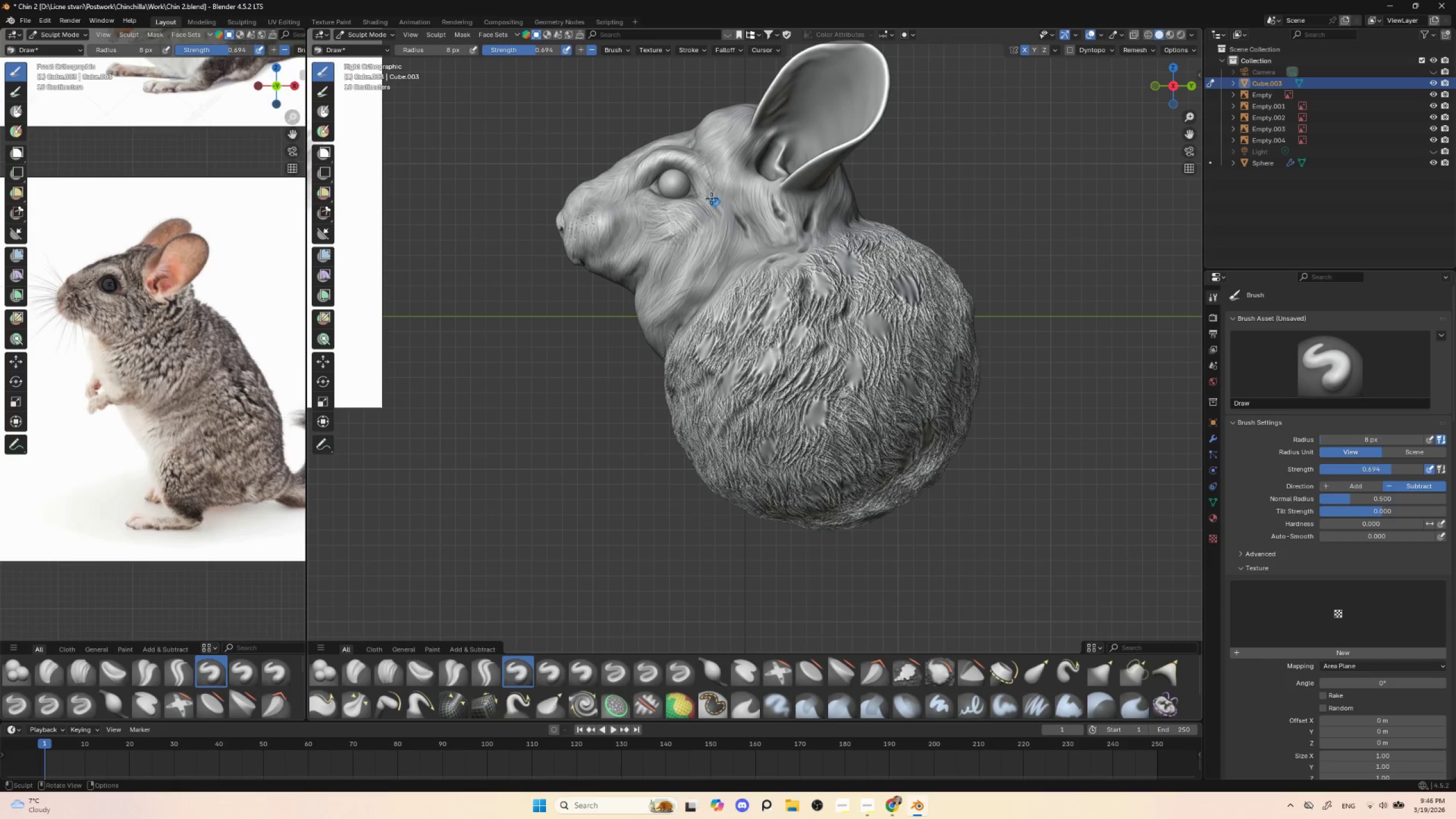 
left_click_drag(start_coordinate=[707, 197], to_coordinate=[710, 200])
 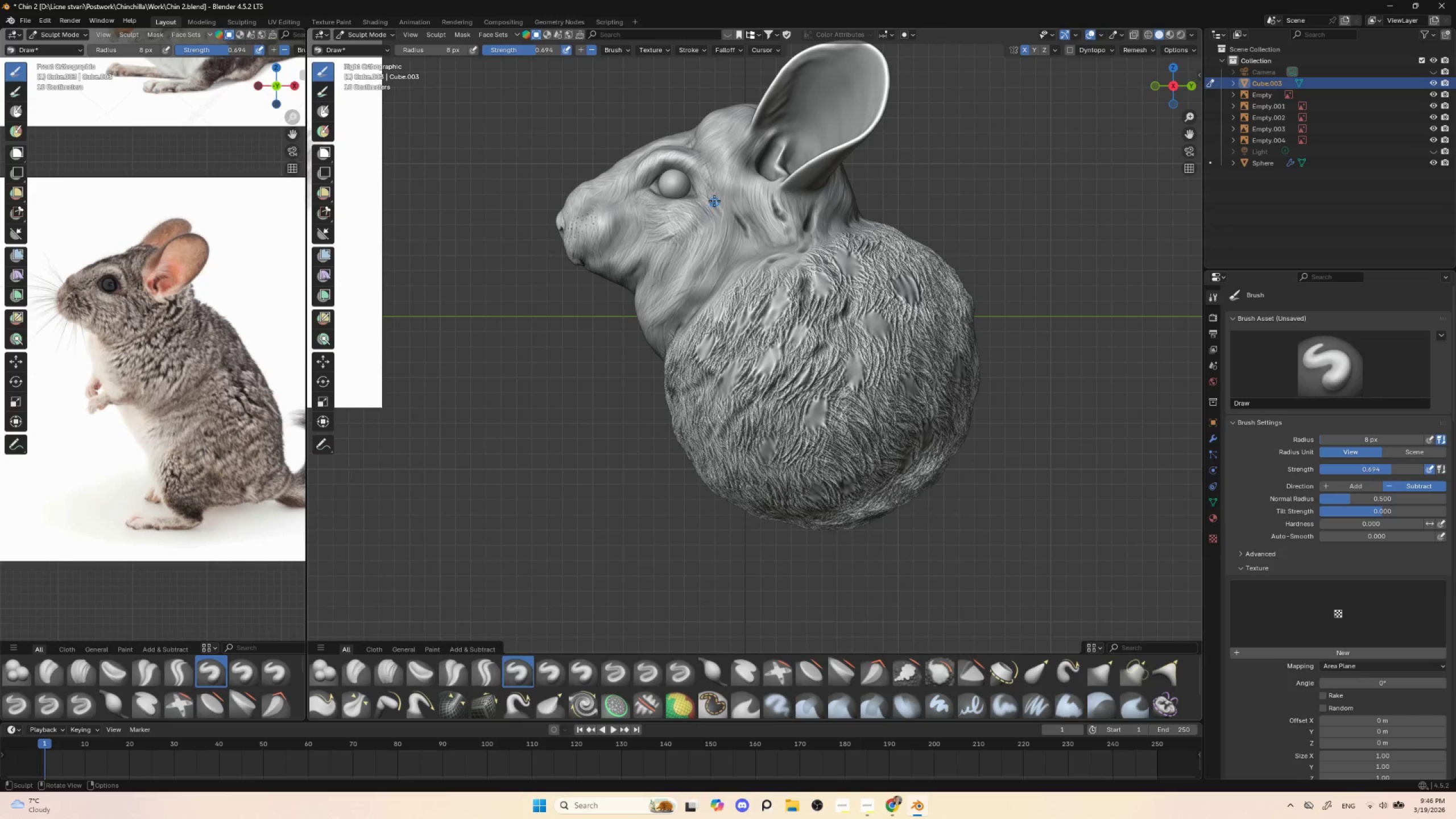 
key(BracketLeft)
 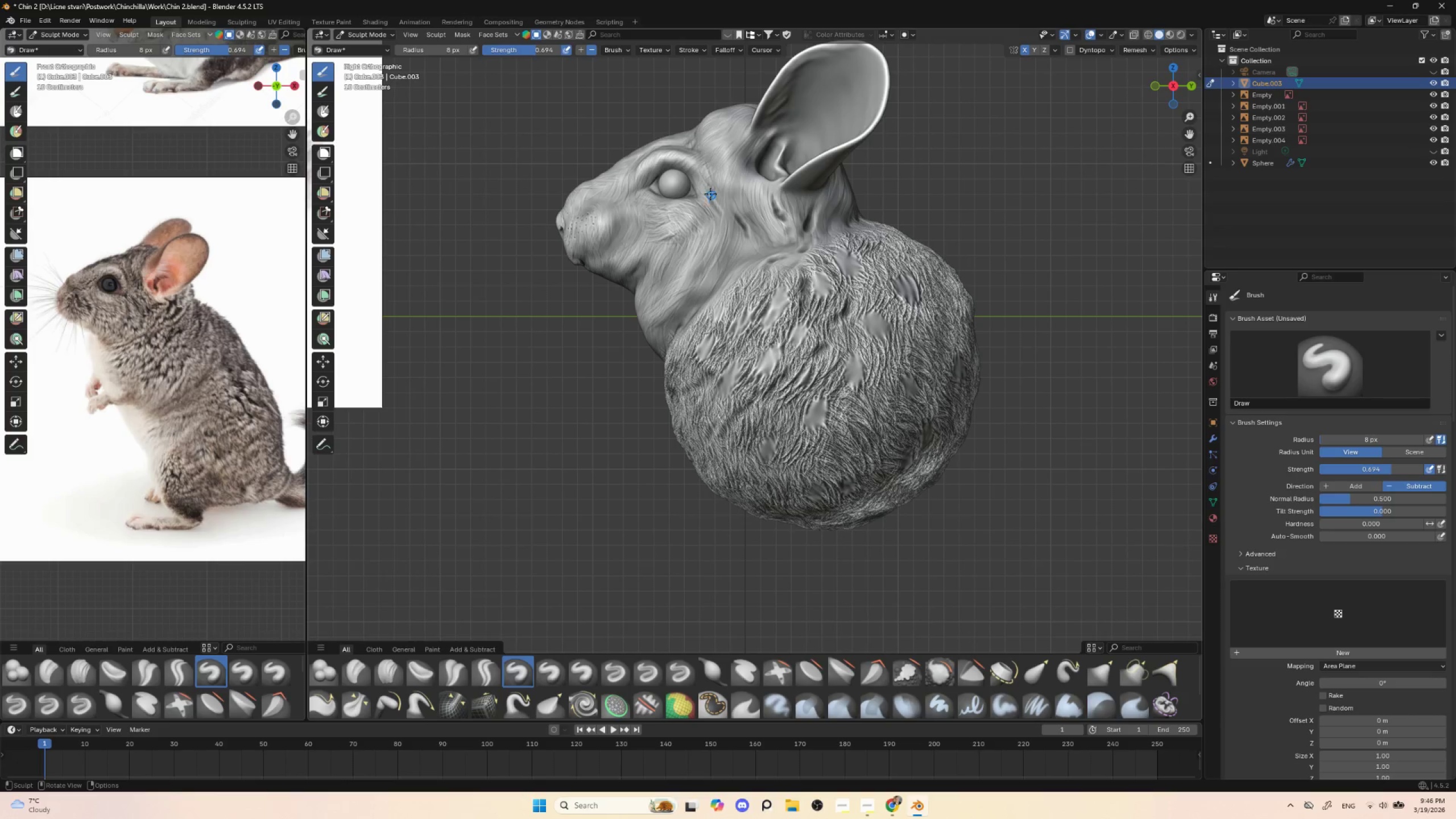 
key(BracketLeft)
 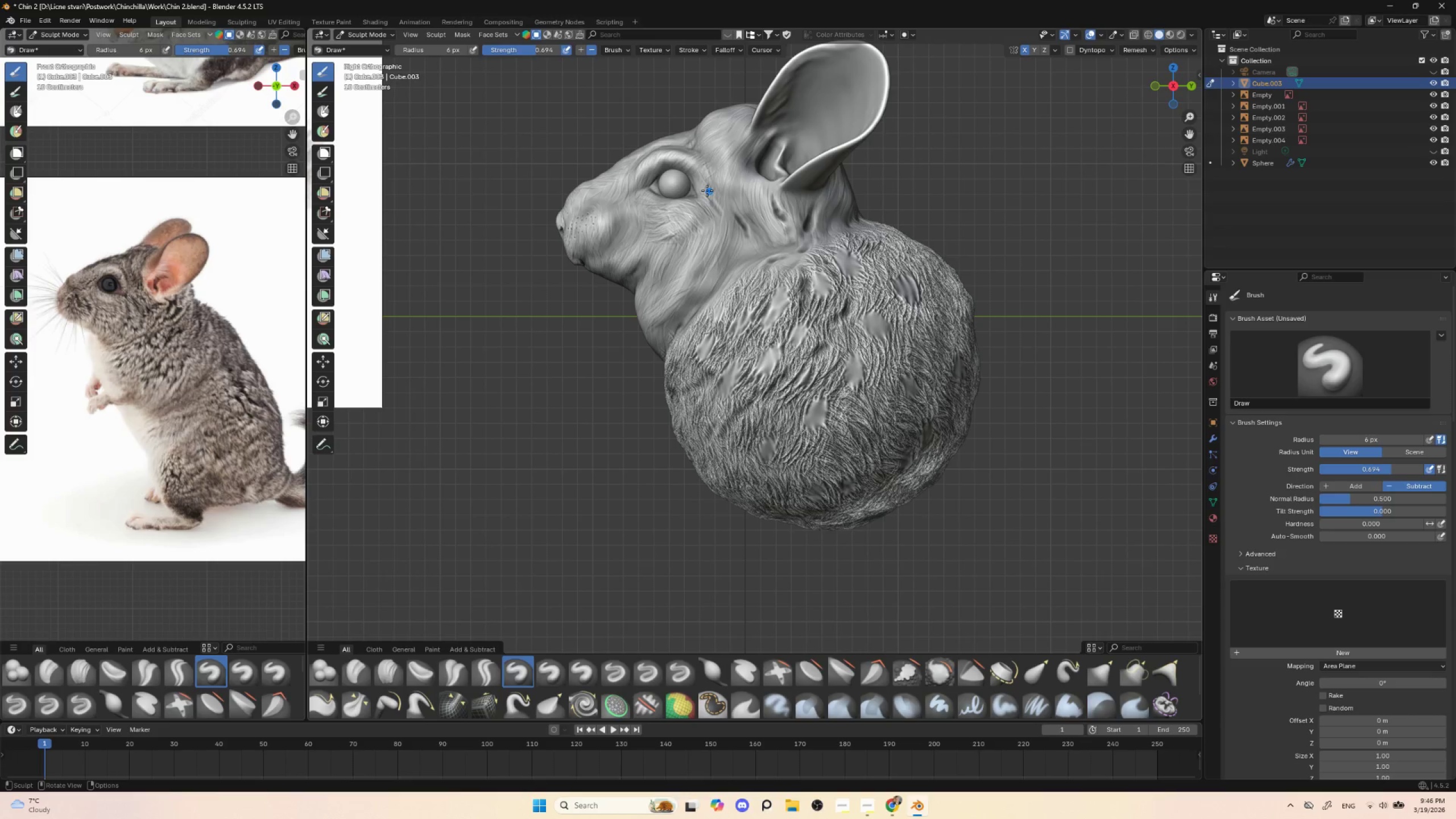 
left_click_drag(start_coordinate=[703, 187], to_coordinate=[713, 189])
 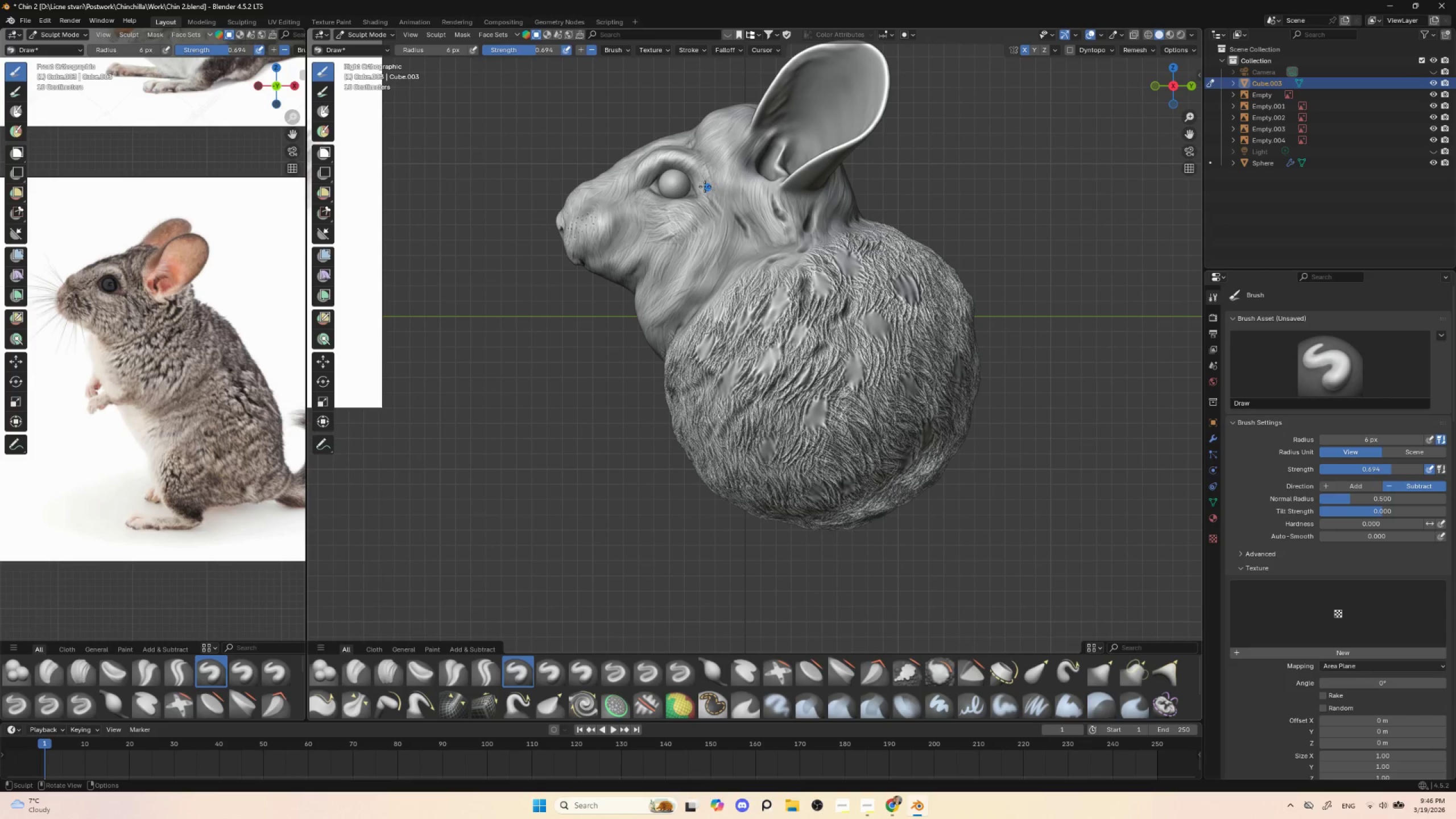 
left_click_drag(start_coordinate=[701, 187], to_coordinate=[714, 189])
 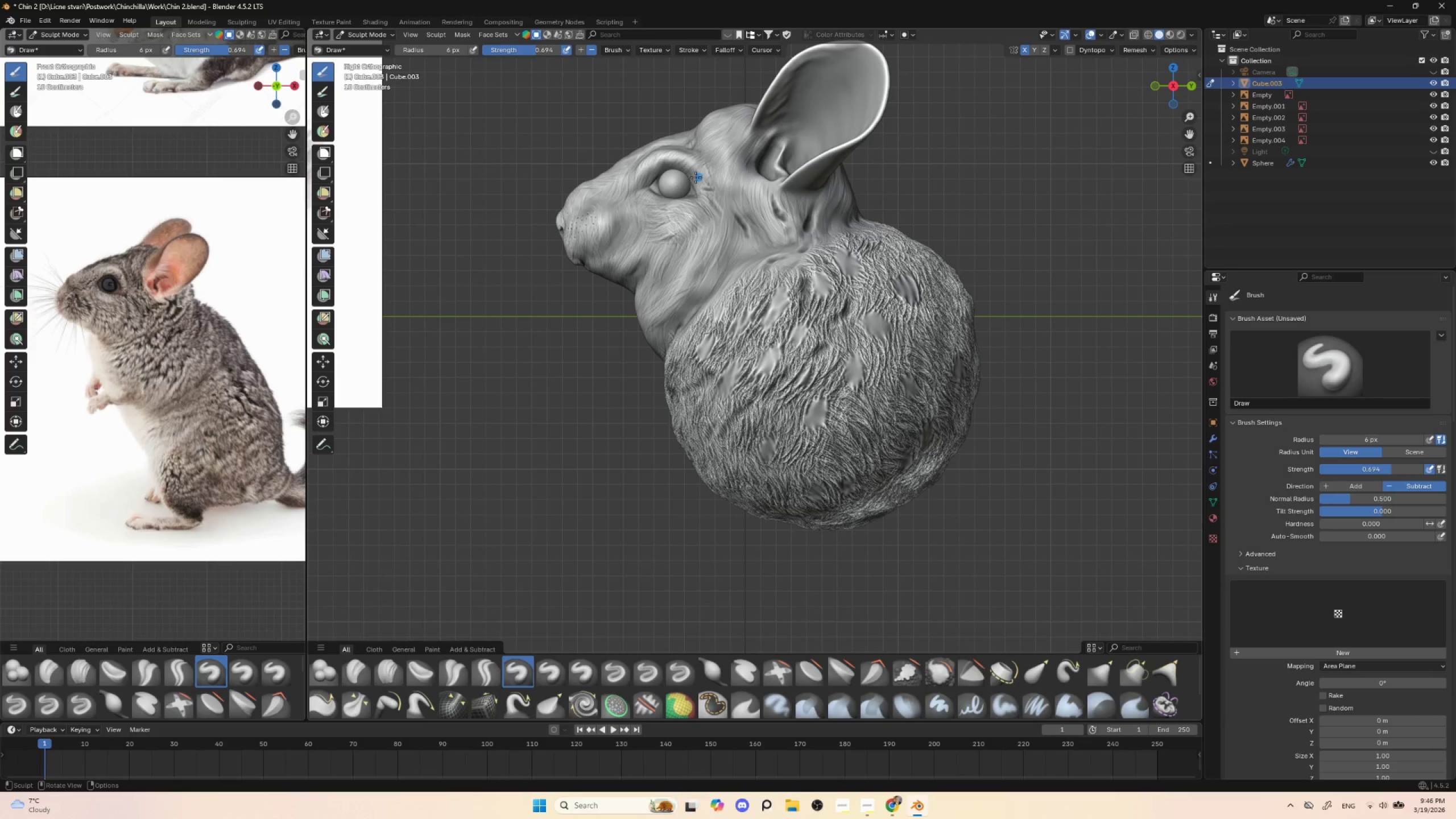 
left_click_drag(start_coordinate=[699, 179], to_coordinate=[709, 181])
 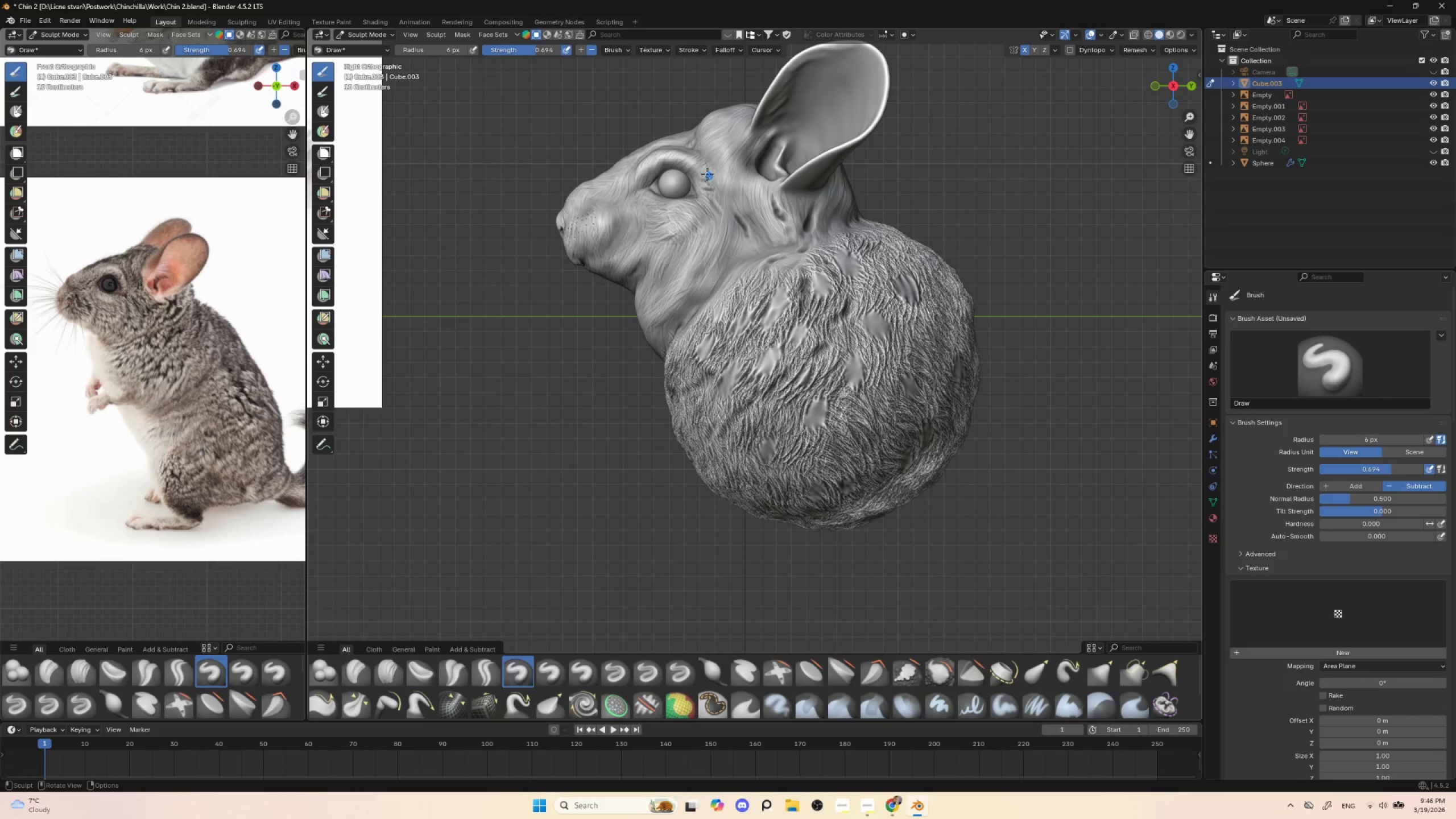 
left_click_drag(start_coordinate=[700, 167], to_coordinate=[706, 167])
 